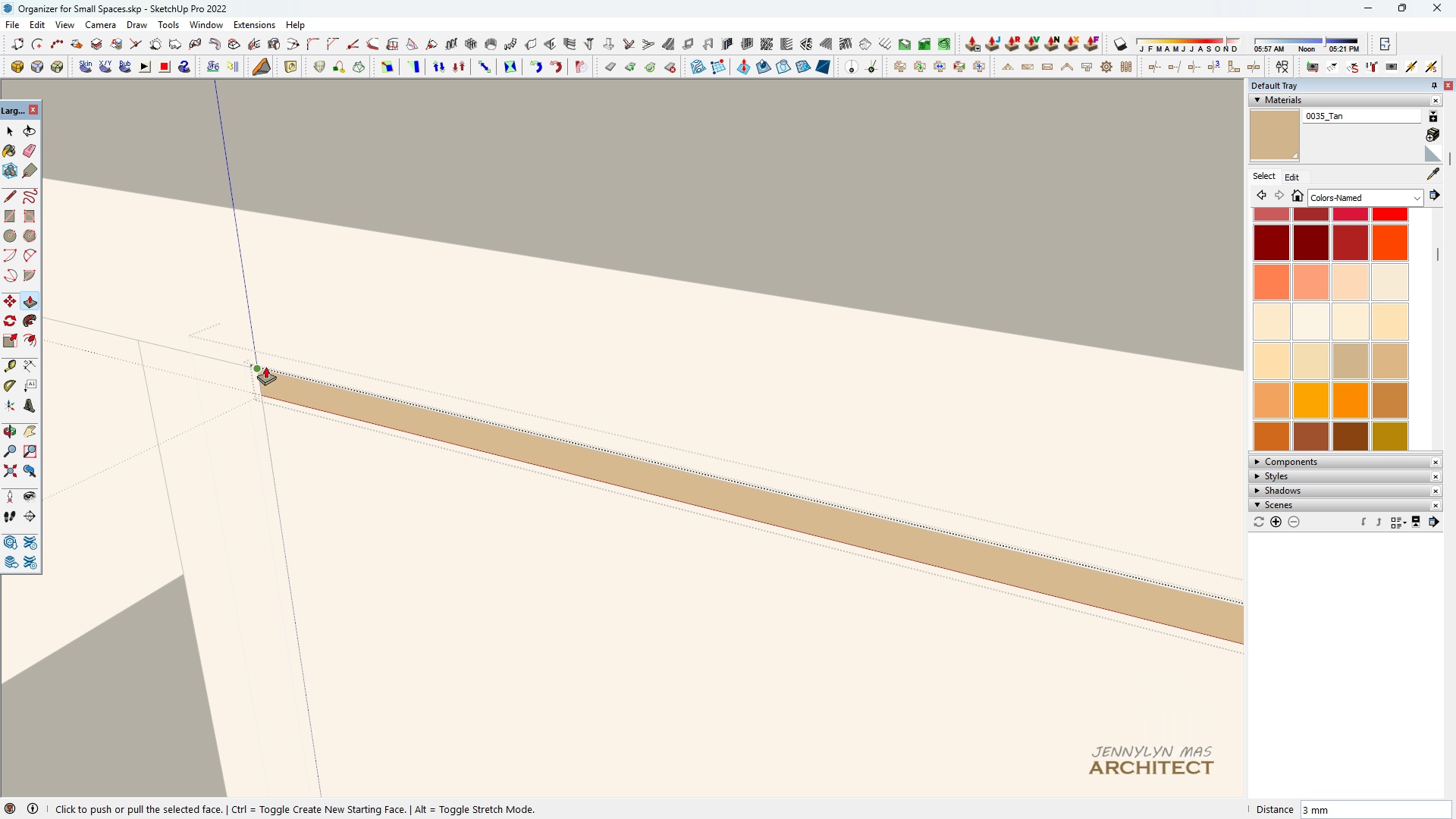 
scroll: coordinate [268, 362], scroll_direction: down, amount: 5.0
 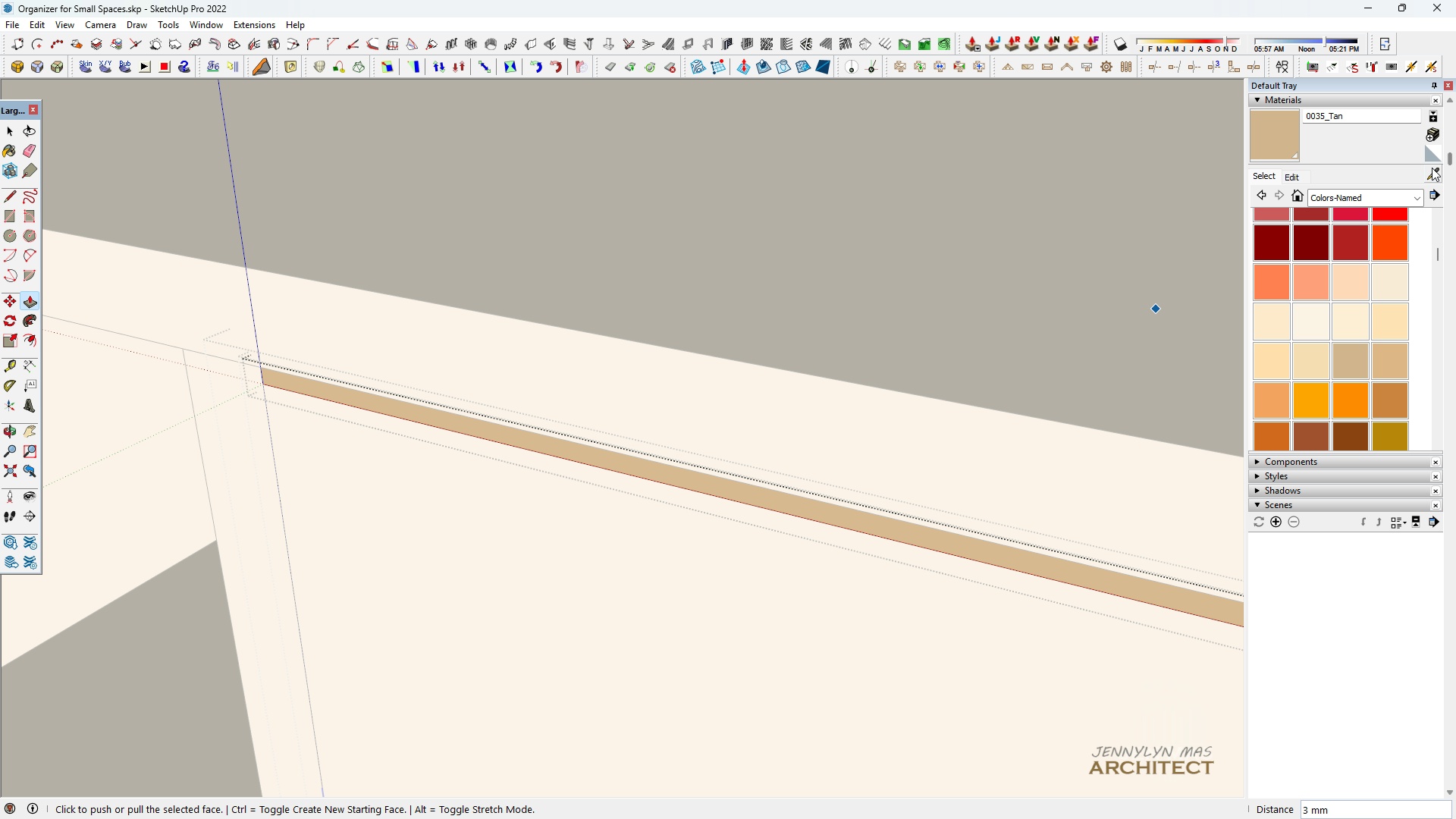 
left_click([1432, 168])
 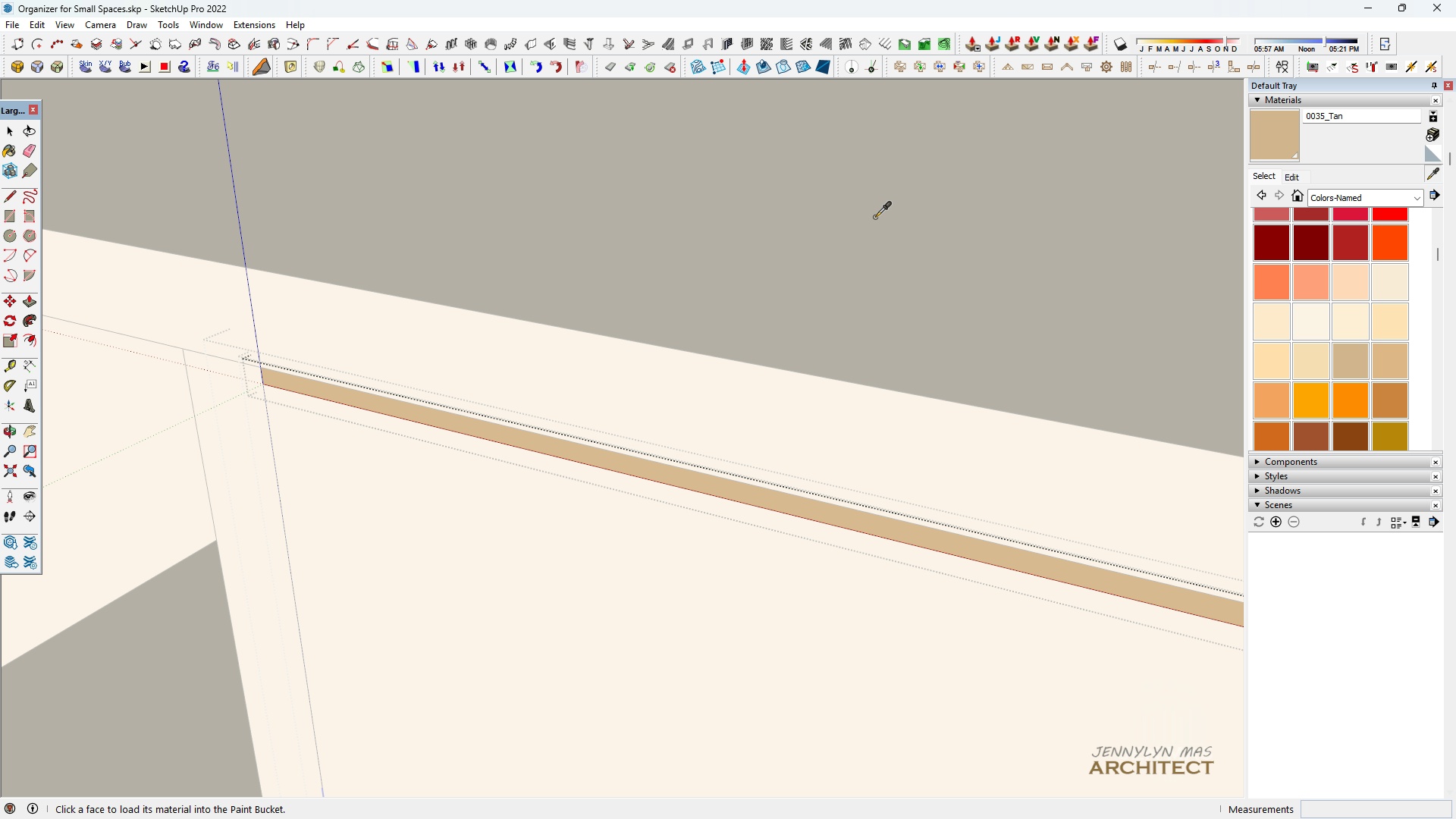 
scroll: coordinate [305, 673], scroll_direction: down, amount: 8.0
 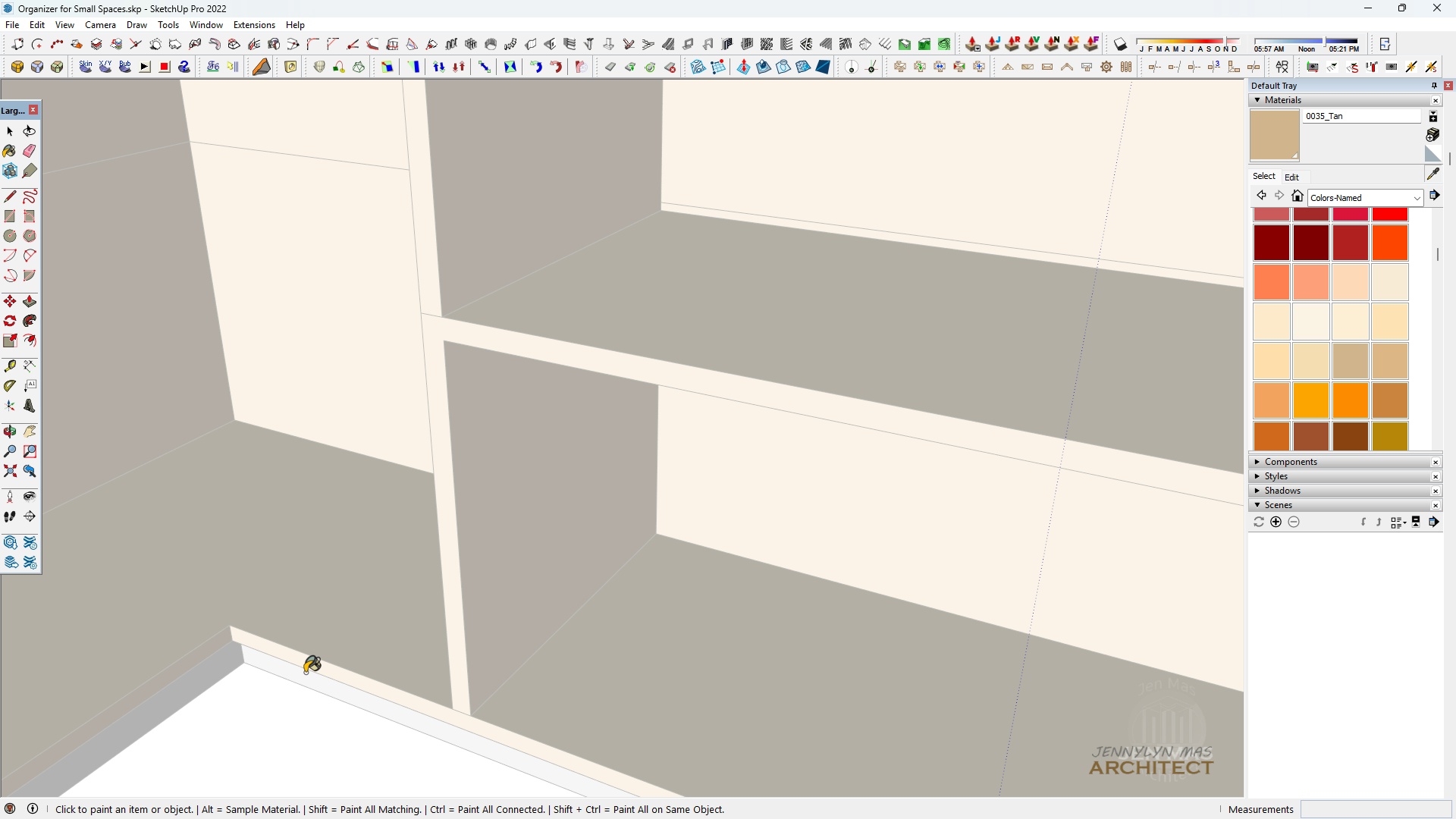 
left_click([305, 673])
 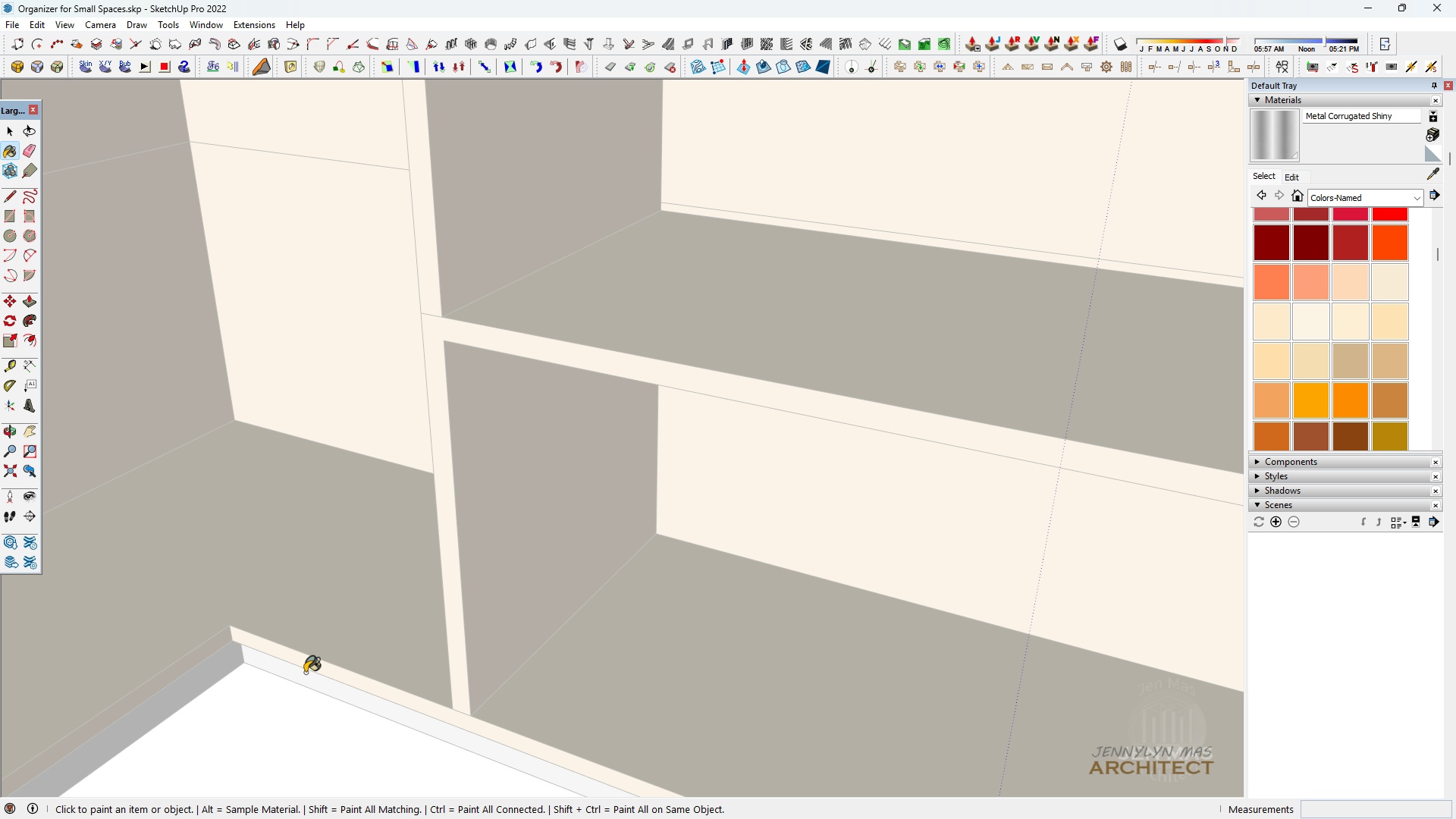 
scroll: coordinate [625, 145], scroll_direction: up, amount: 1.0
 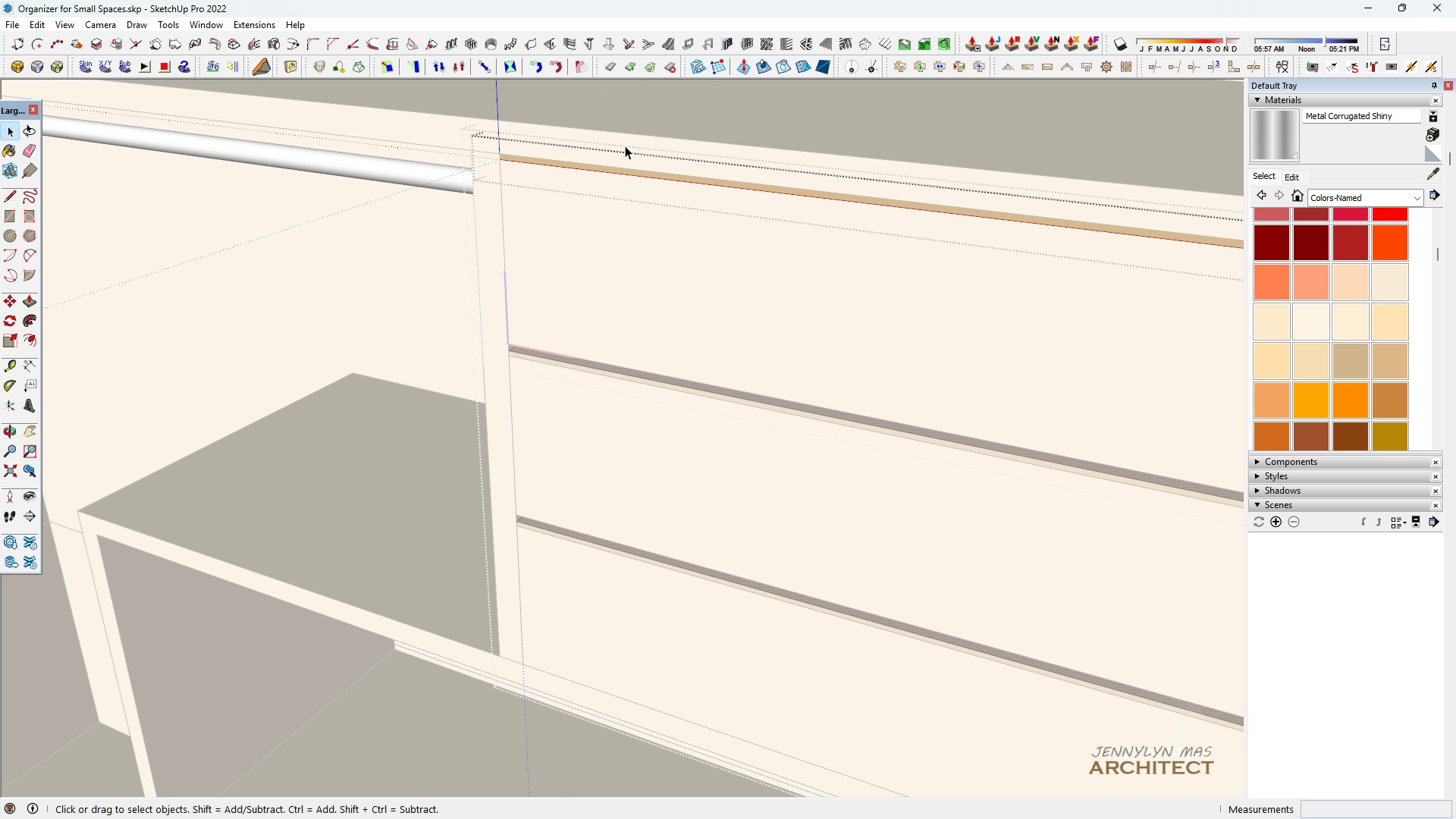 
key(Space)
 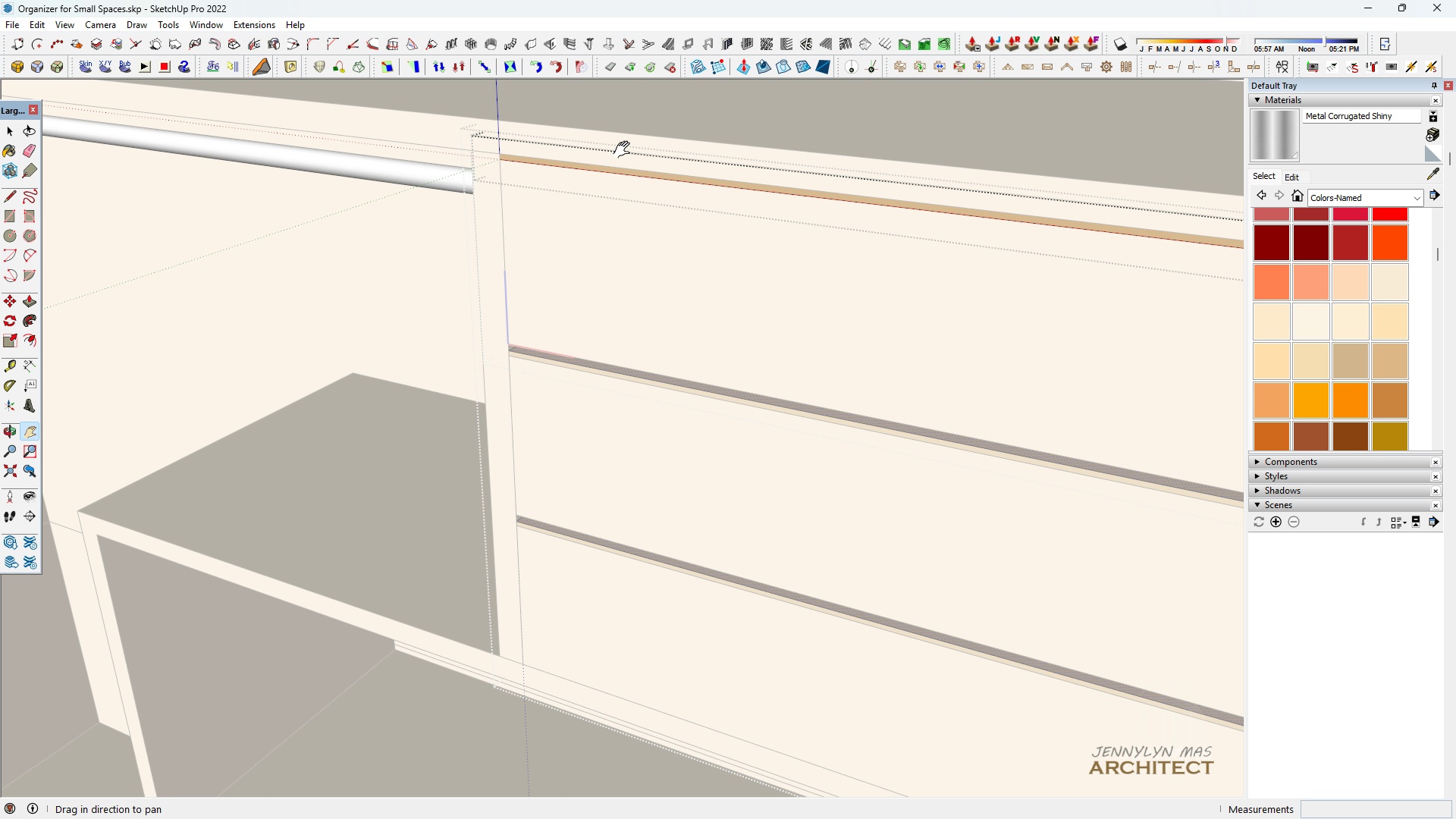 
key(H)
 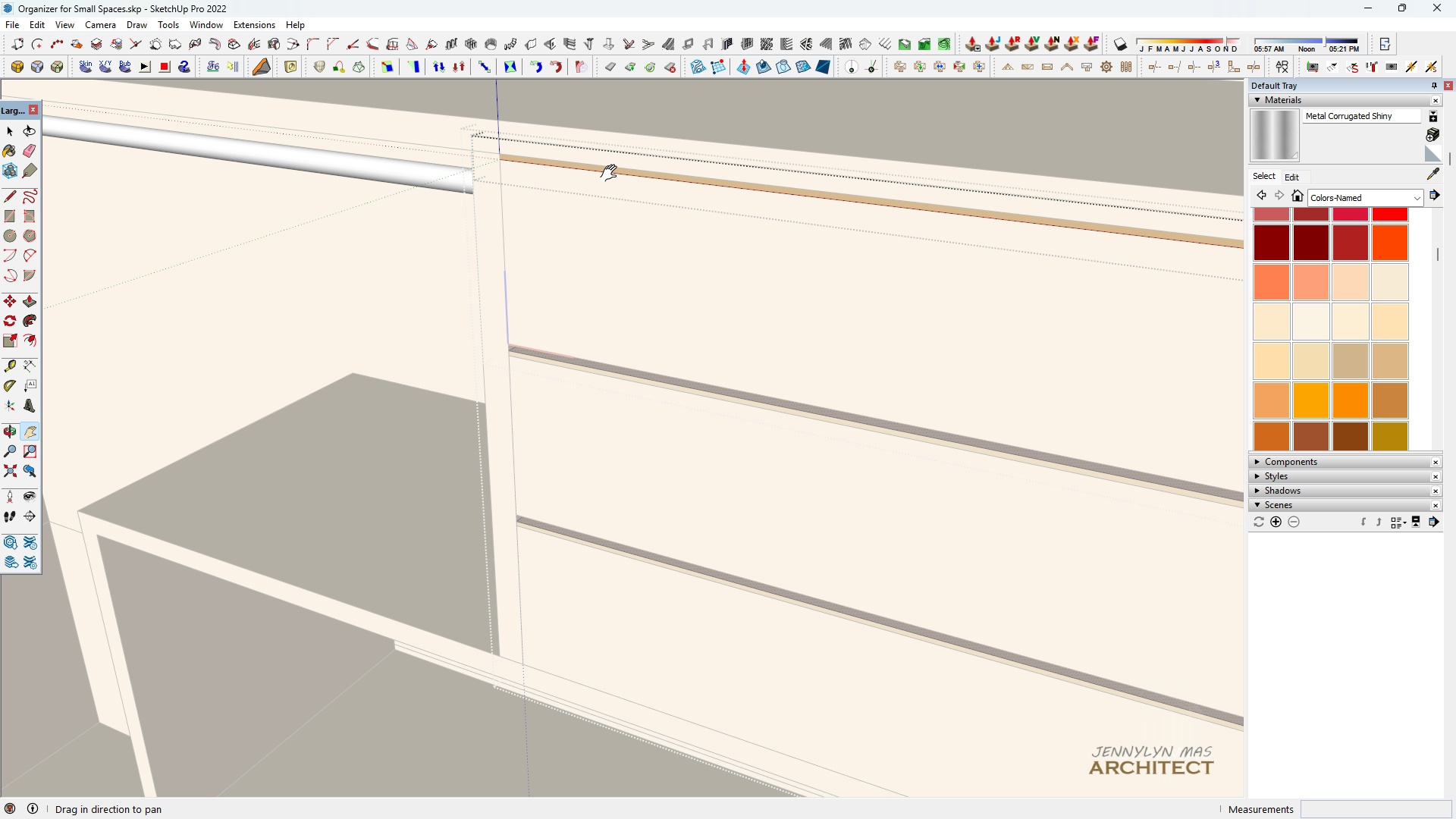 
left_click_drag(start_coordinate=[604, 190], to_coordinate=[561, 271])
 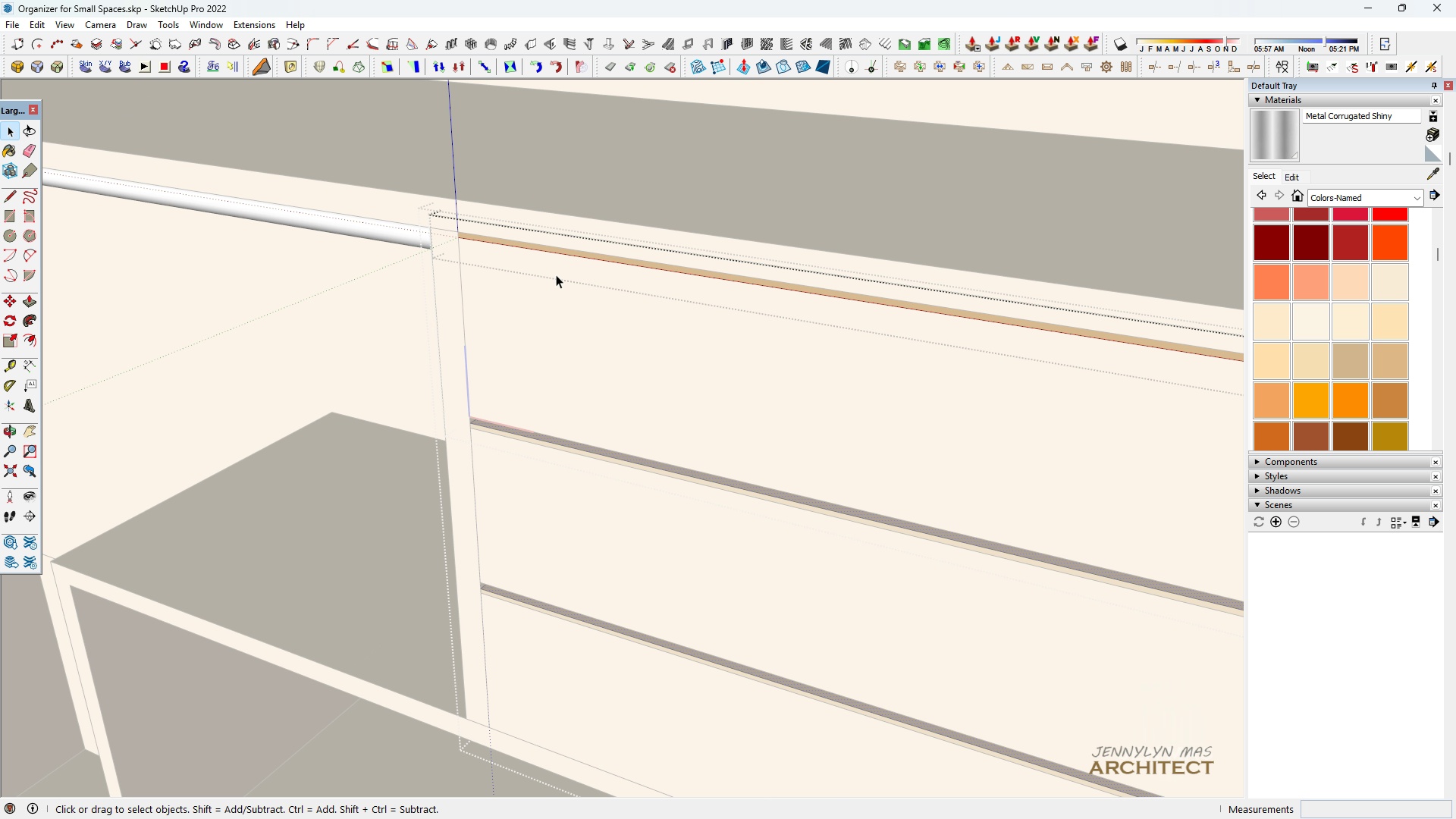 
key(Space)
 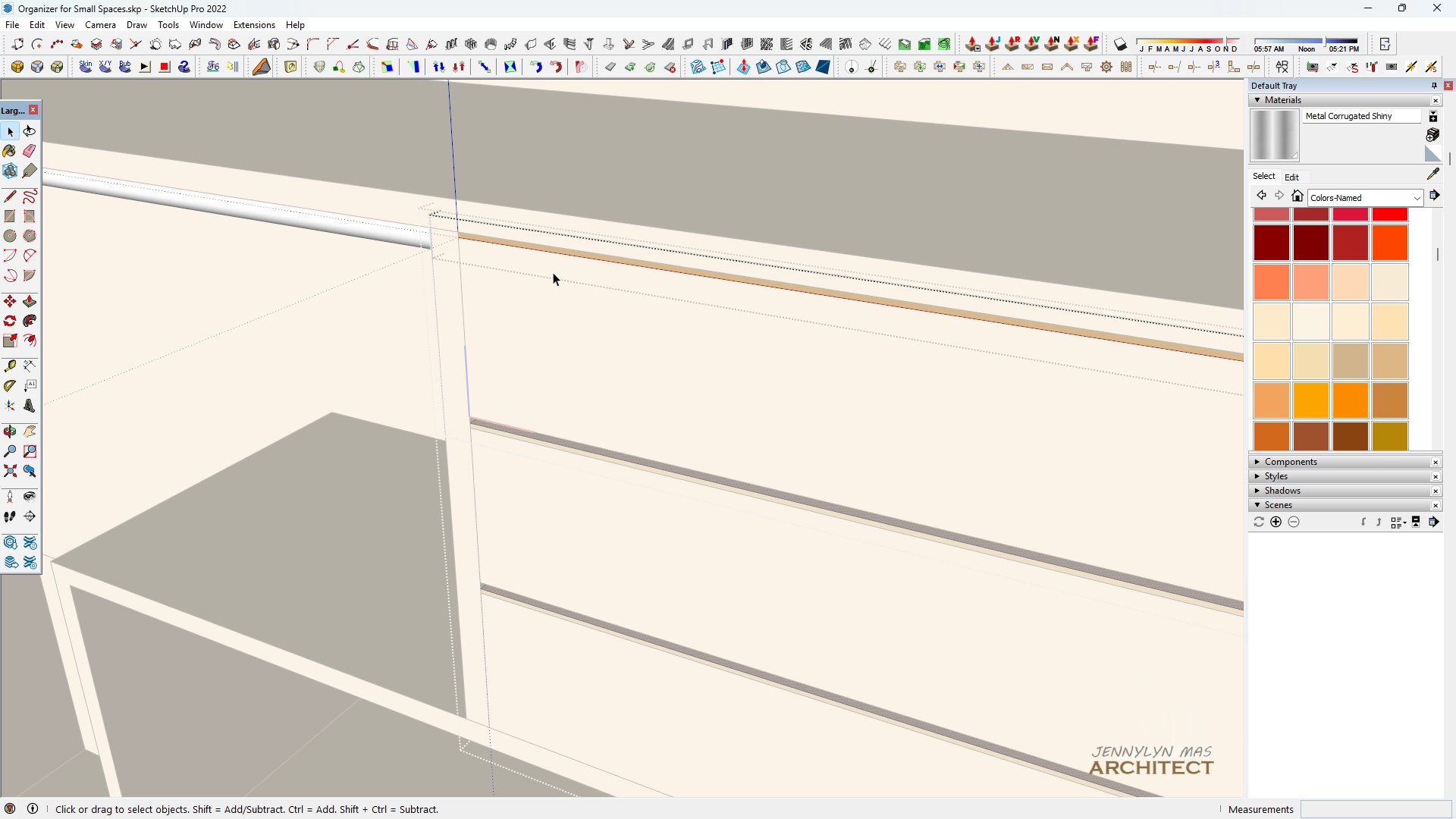 
scroll: coordinate [548, 262], scroll_direction: up, amount: 8.0
 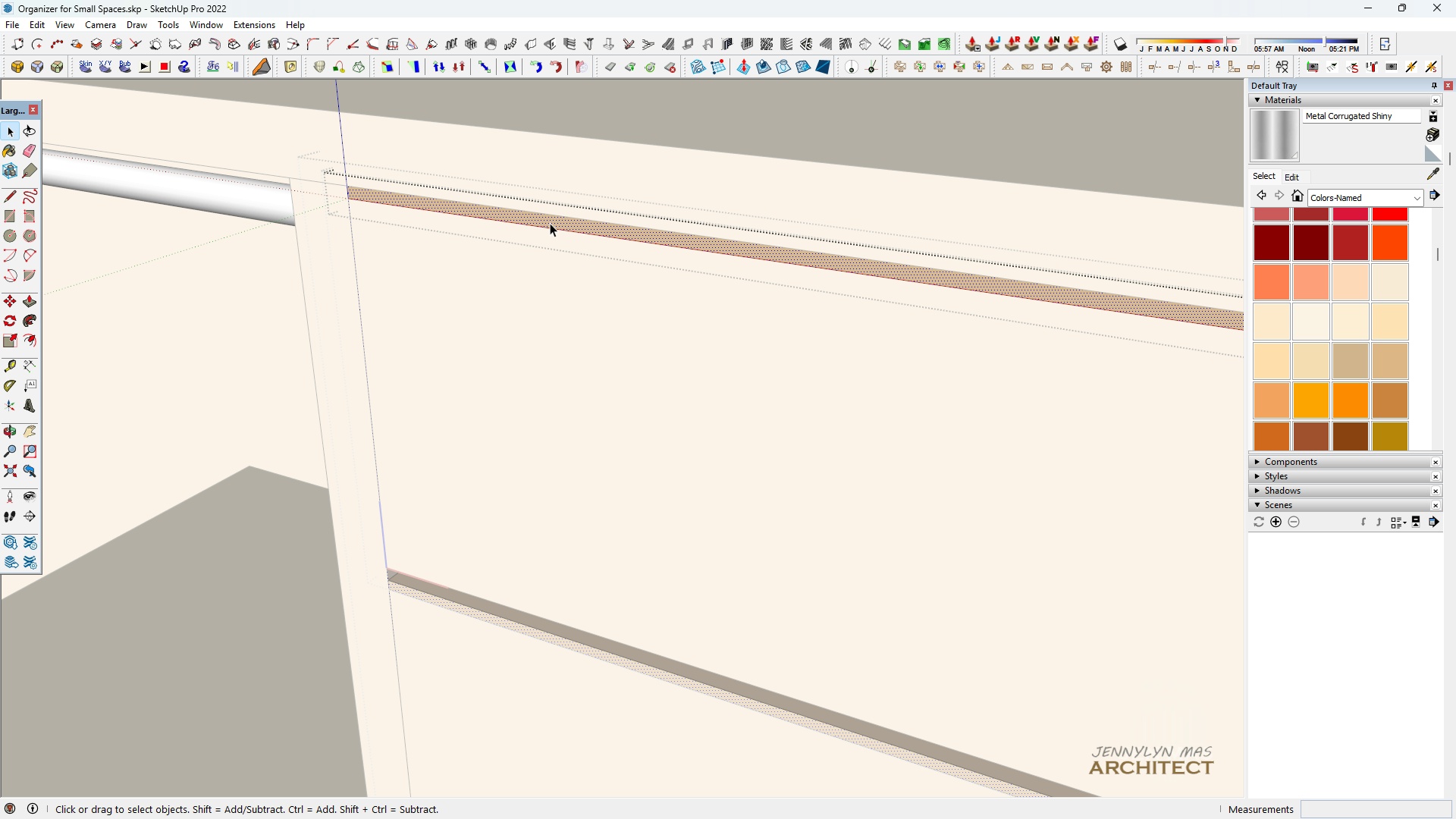 
double_click([550, 223])
 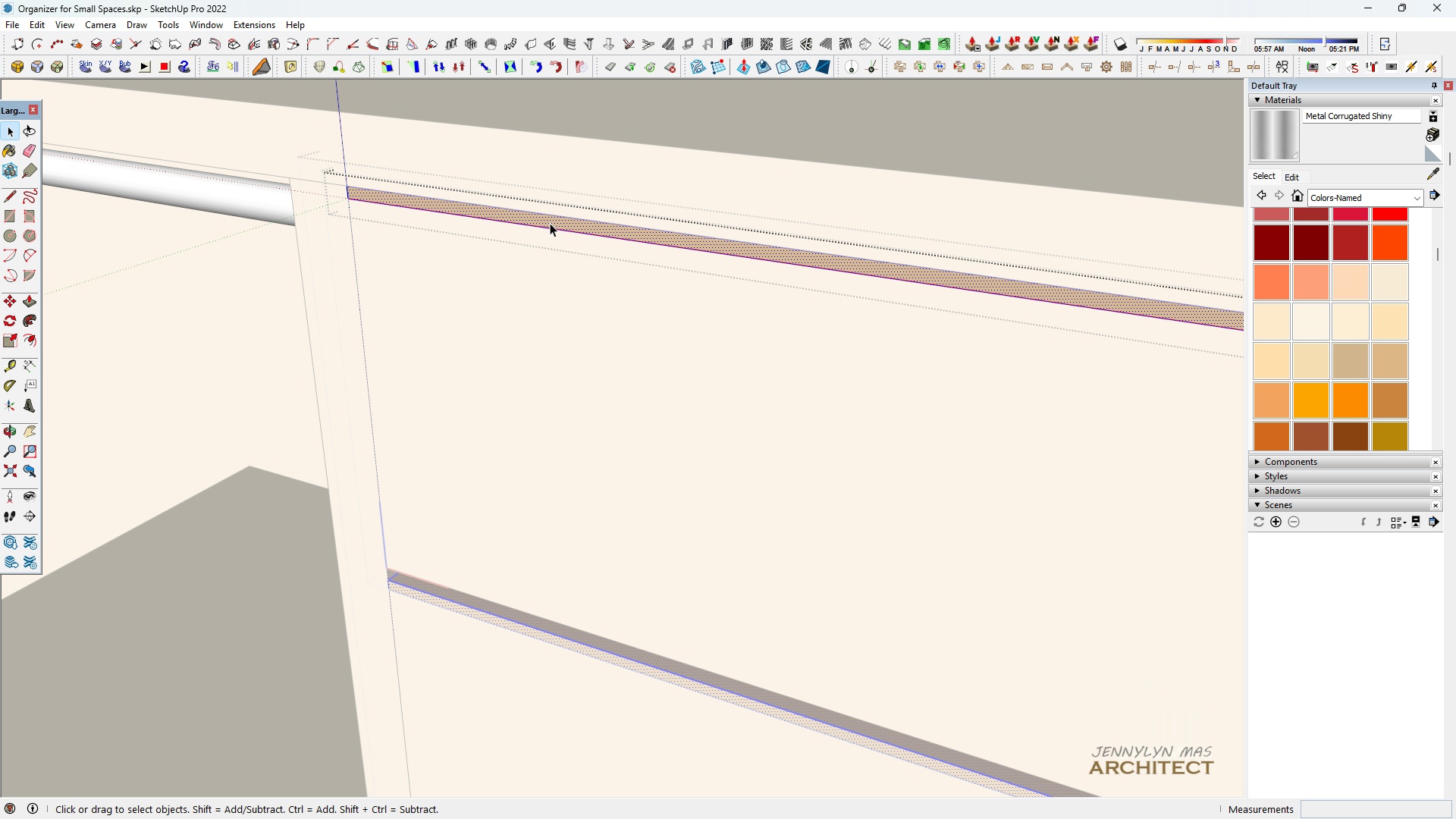 
triple_click([550, 223])
 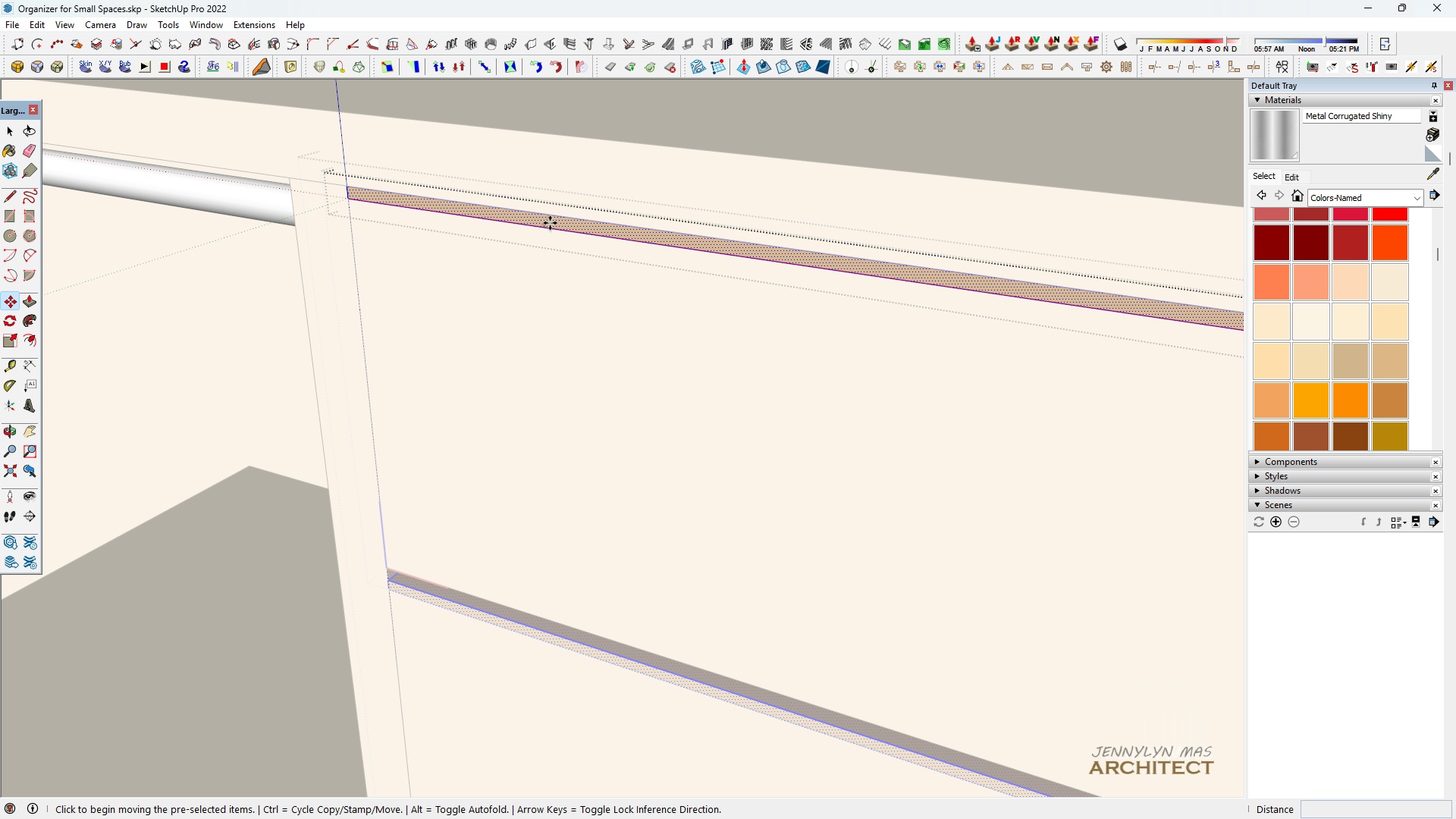 
key(M)
 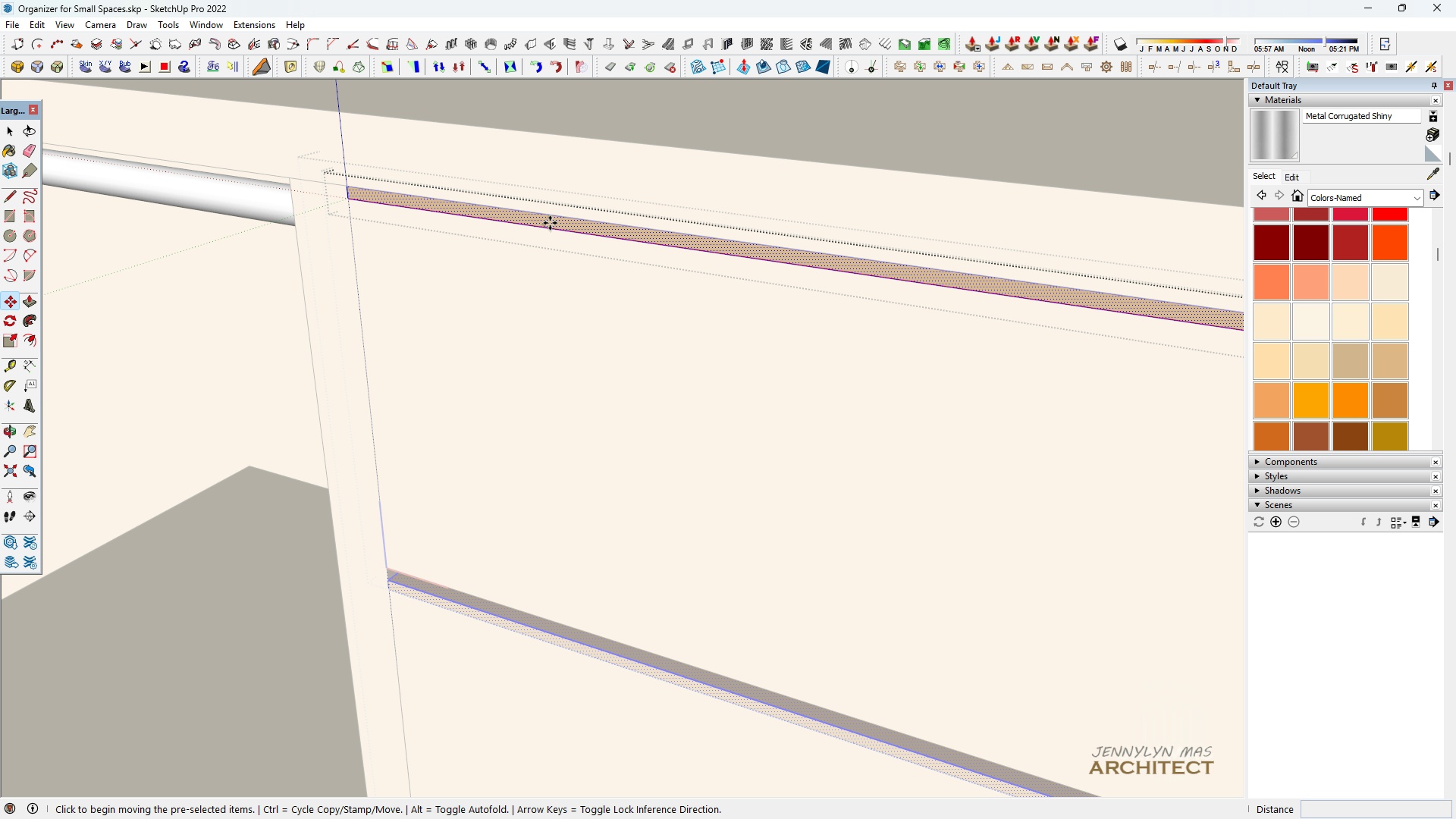 
triple_click([550, 223])
 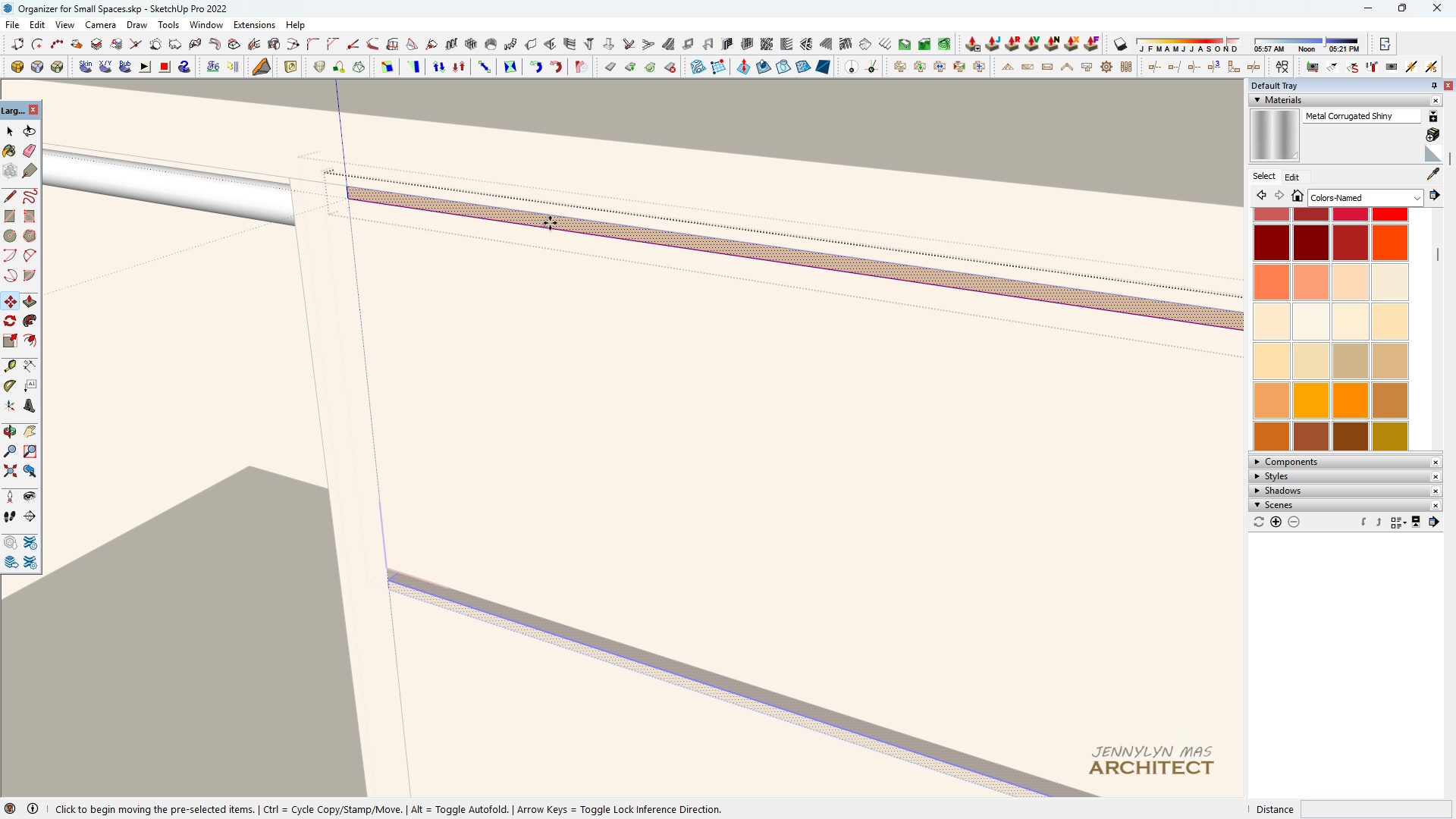 
triple_click([550, 223])
 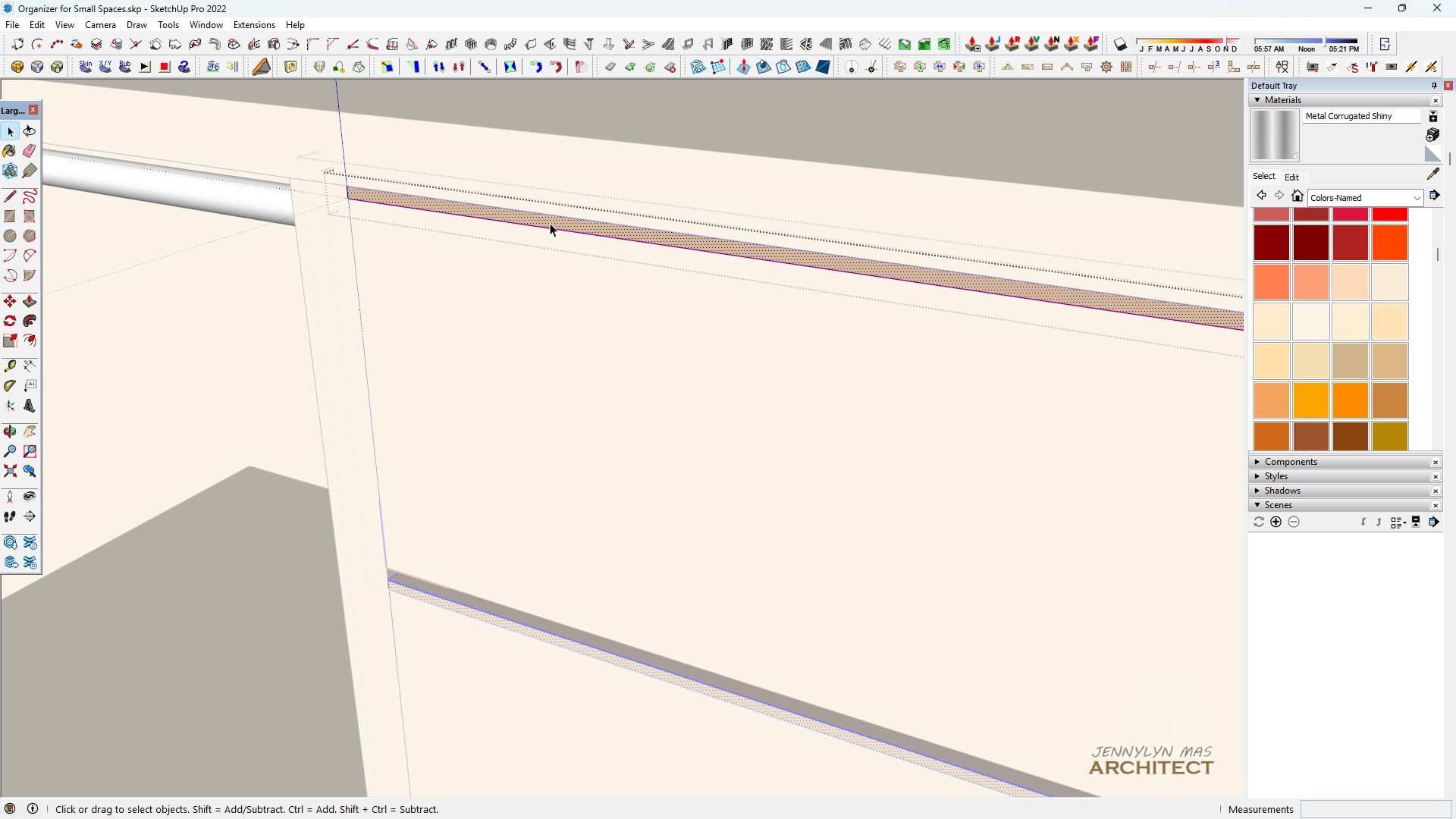 
key(Space)
 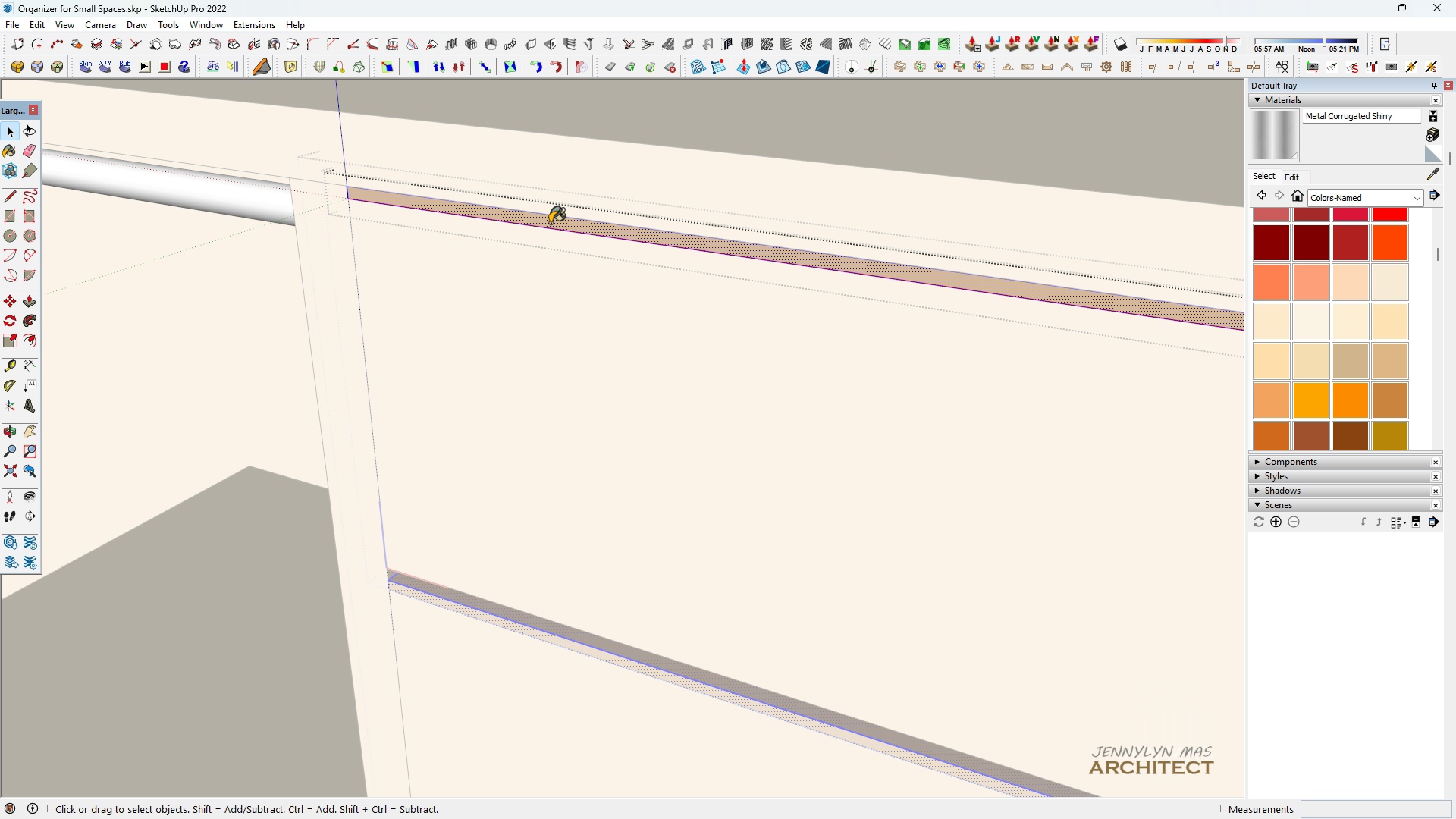 
key(B)
 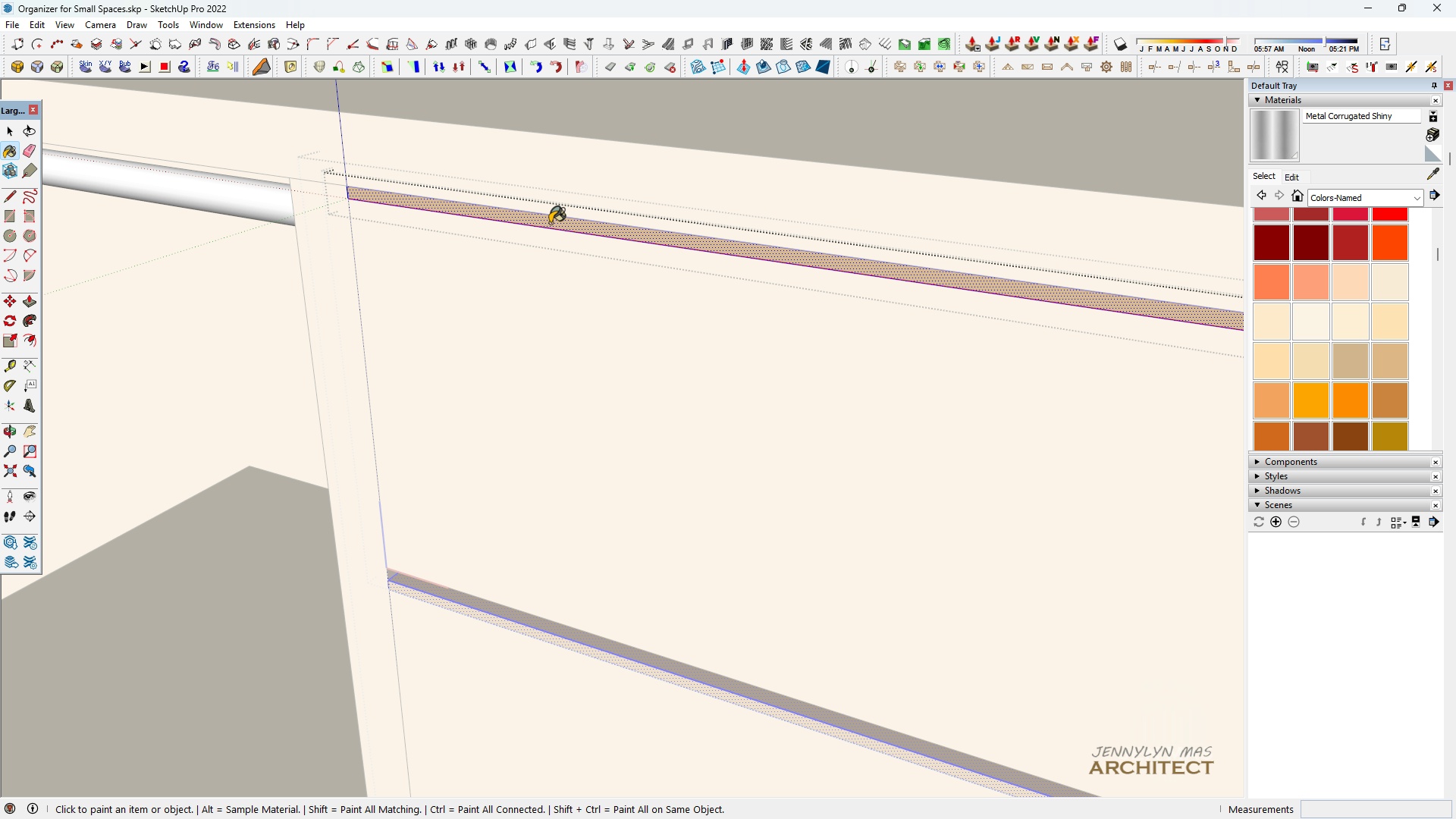 
left_click([550, 223])
 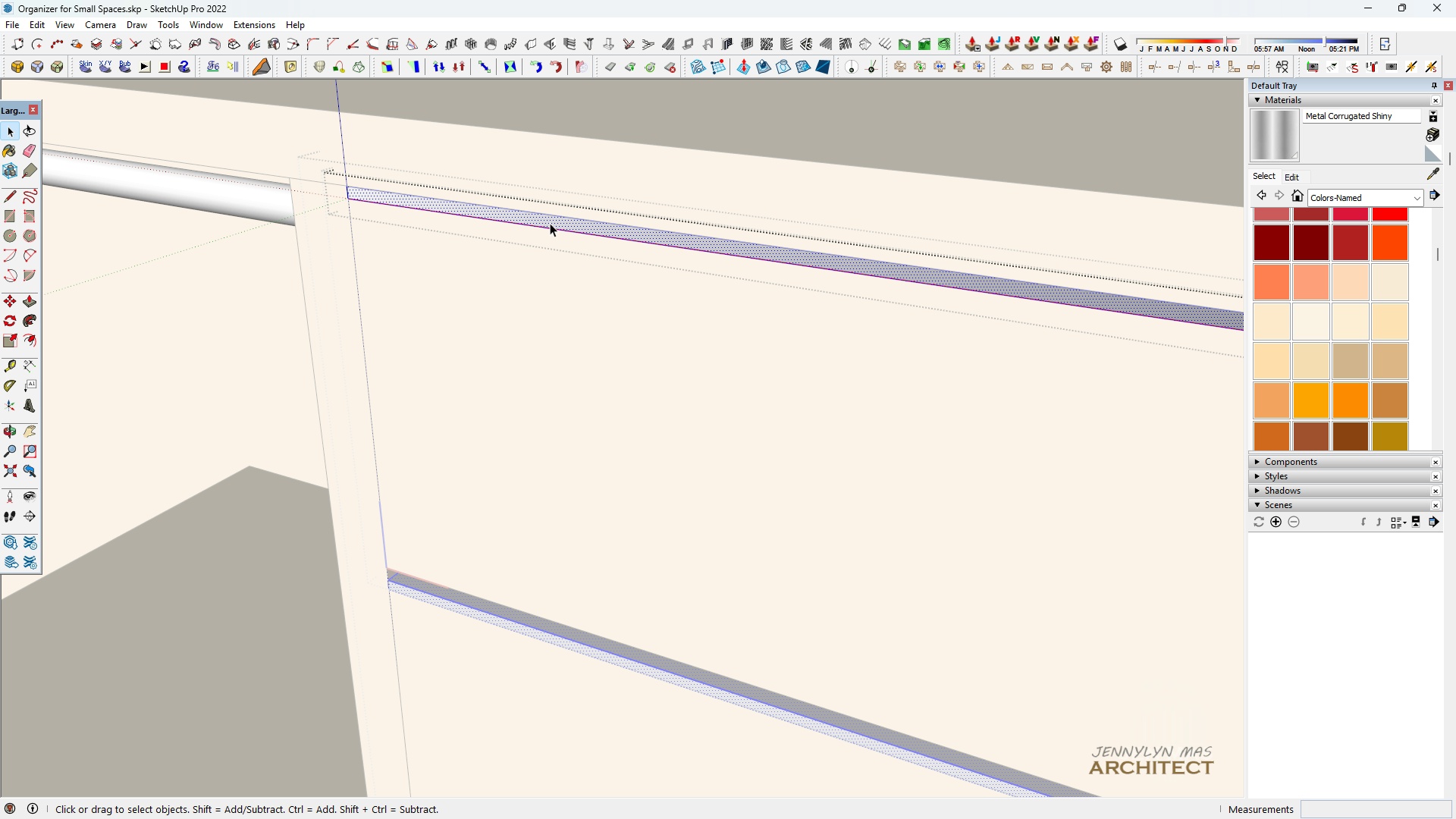 
double_click([550, 223])
 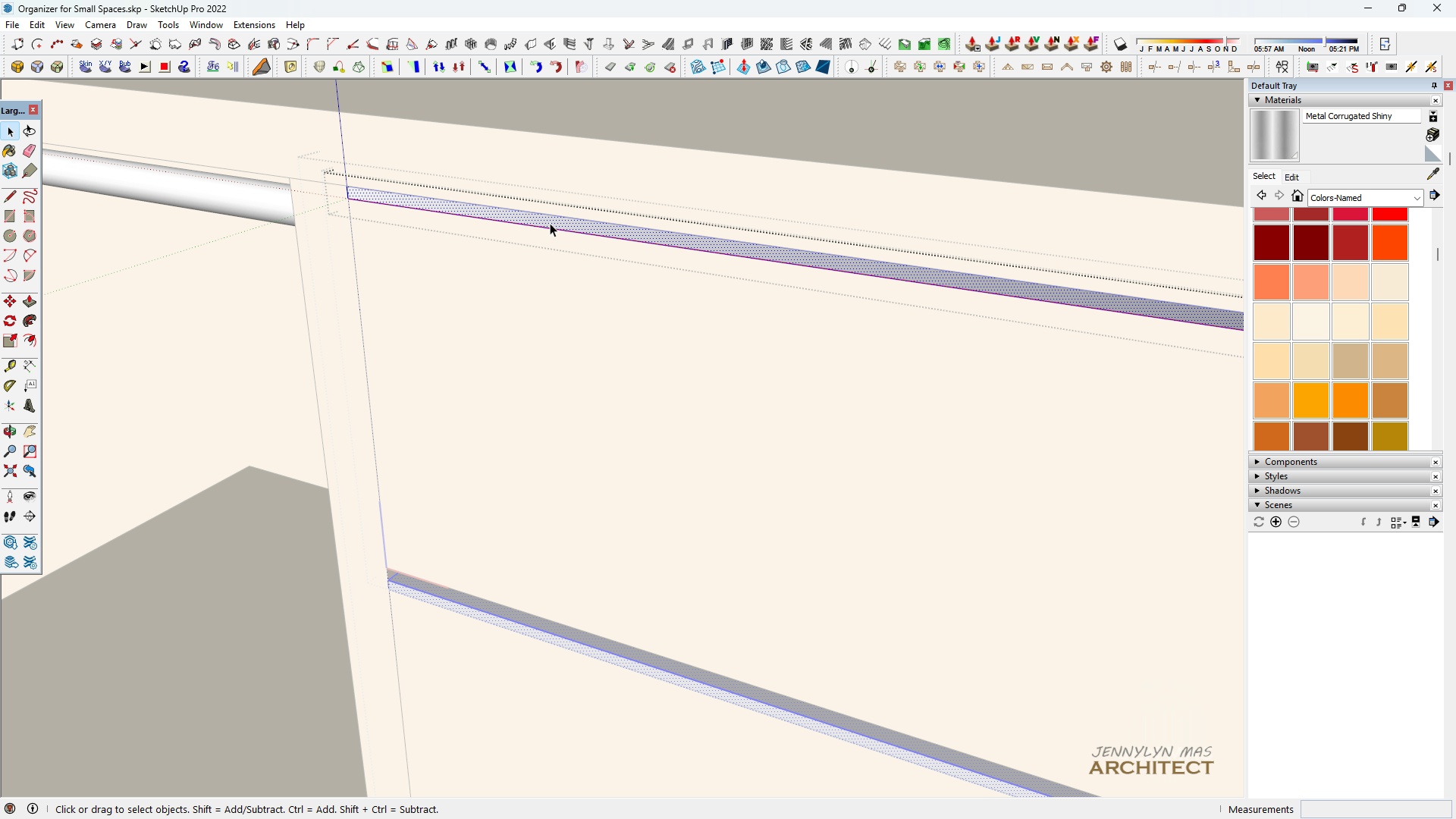 
key(Space)
 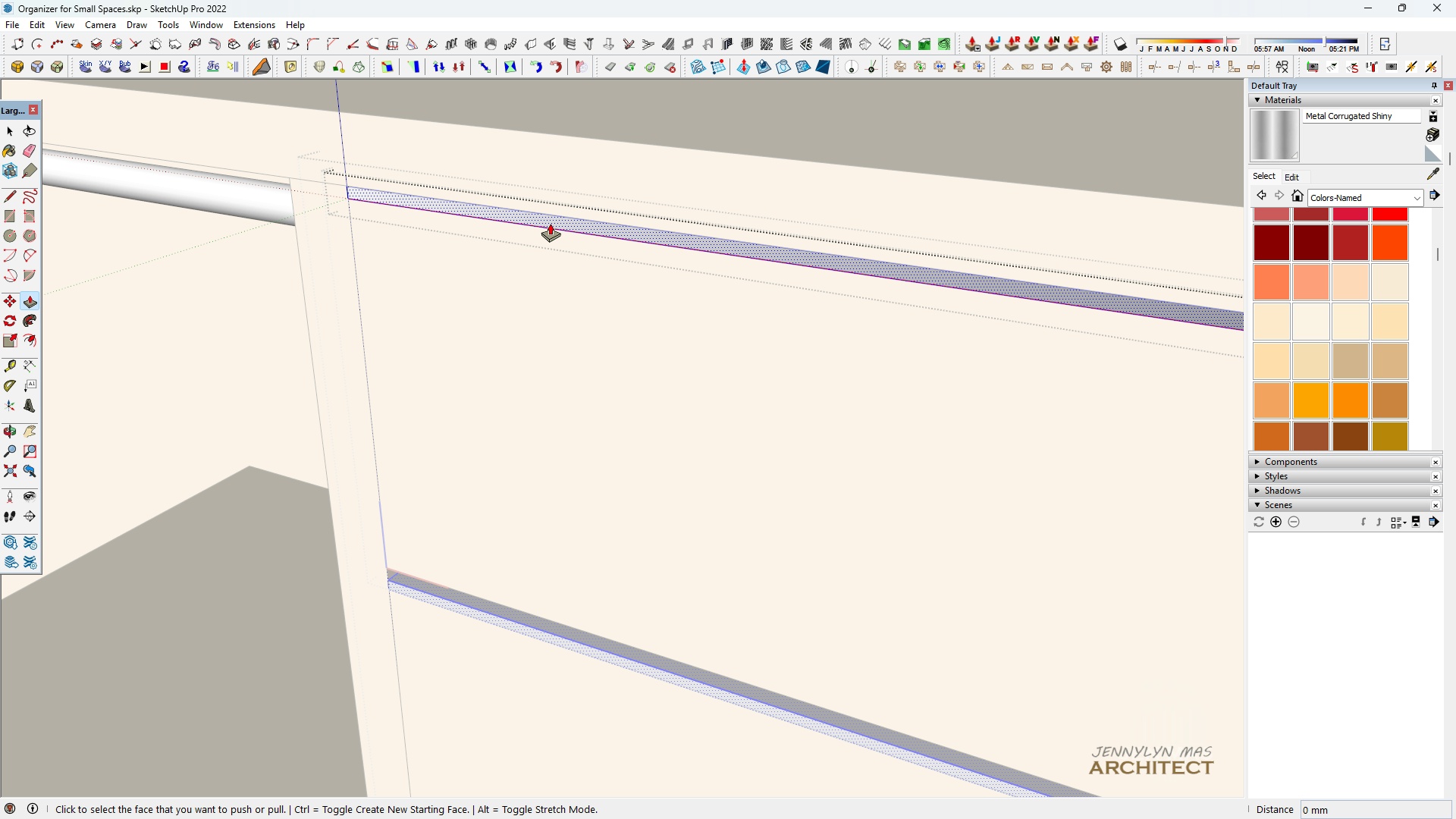 
key(P)
 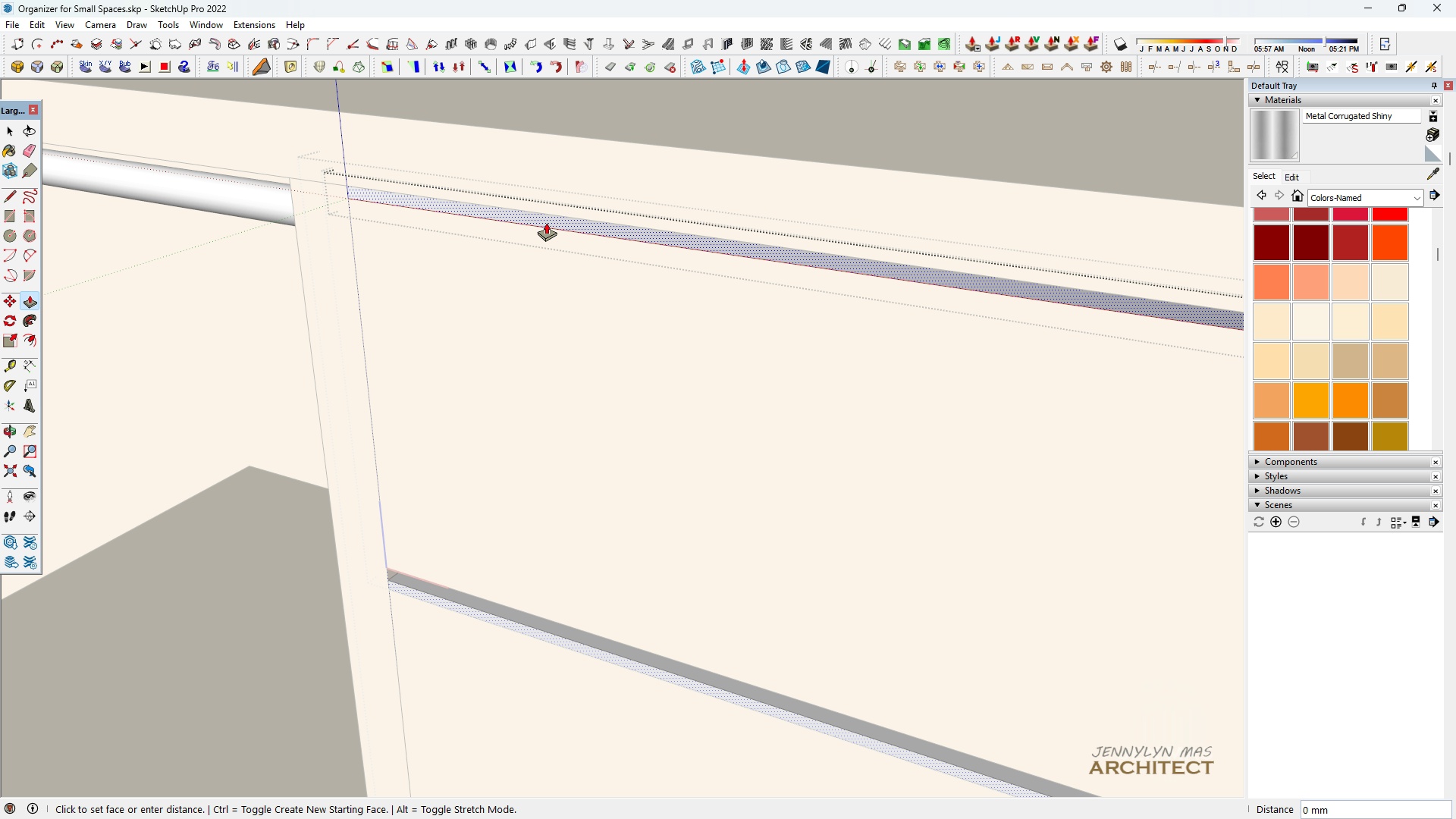 
left_click([546, 222])
 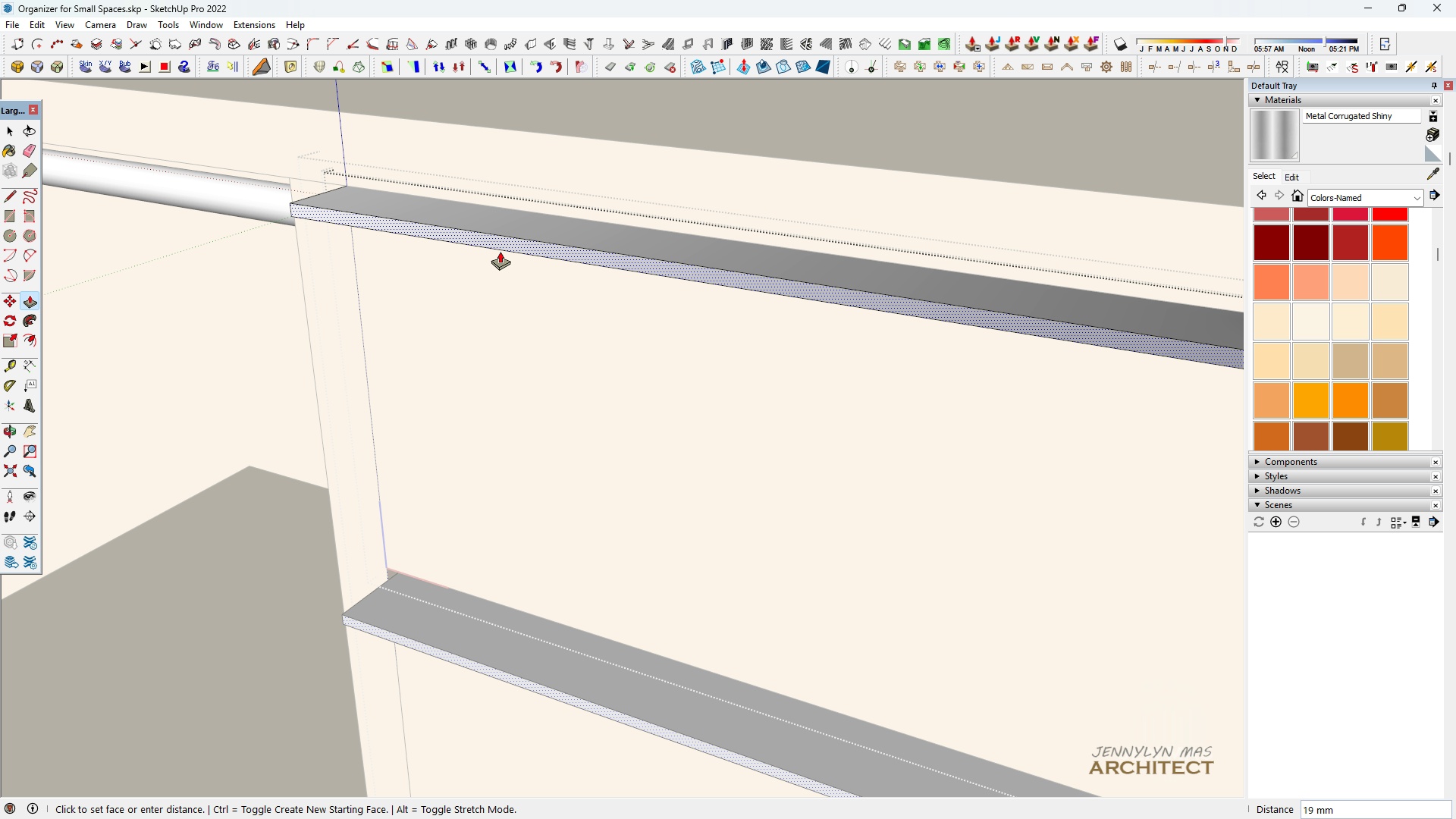 
type(18)
 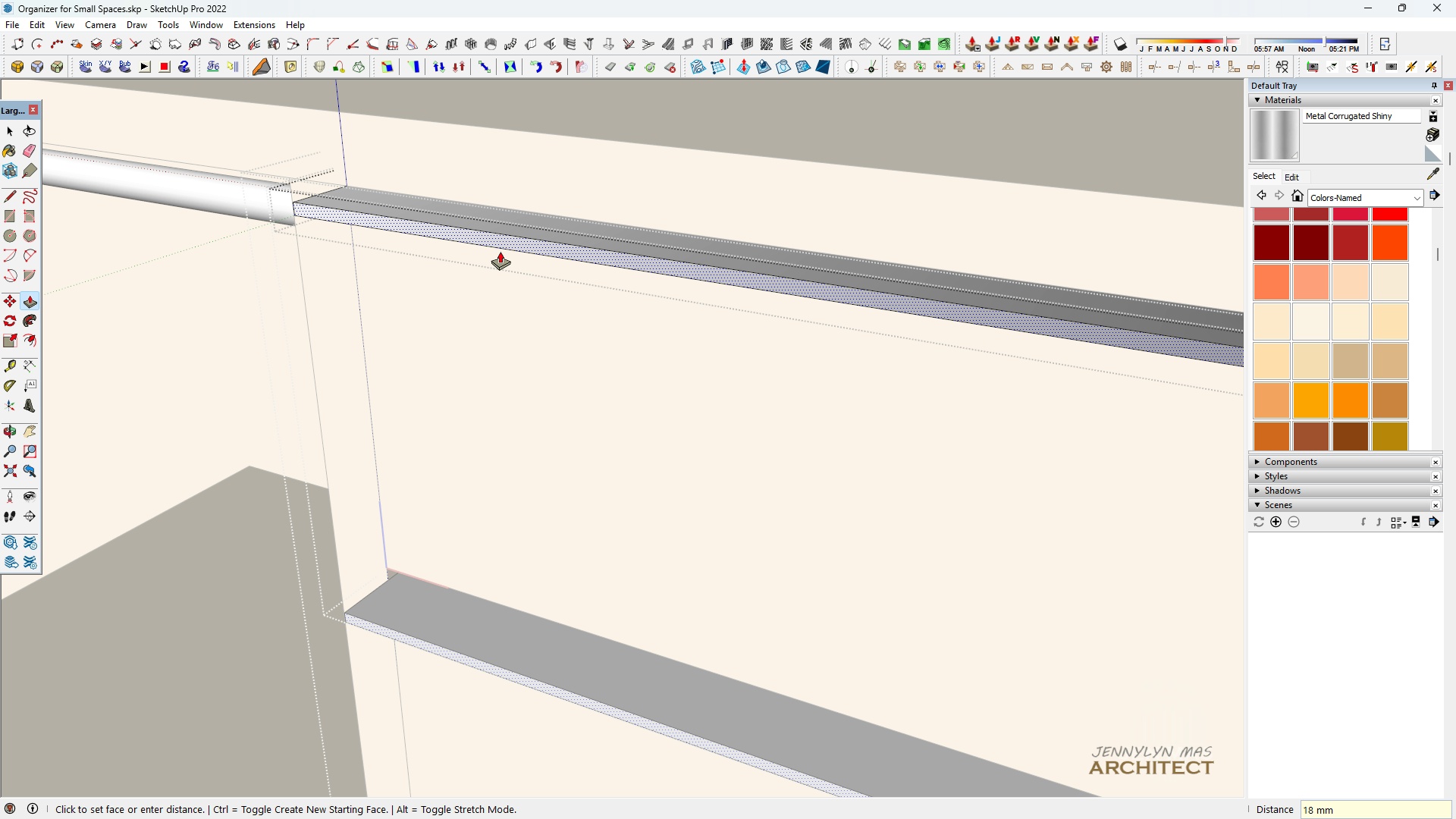 
key(Enter)
 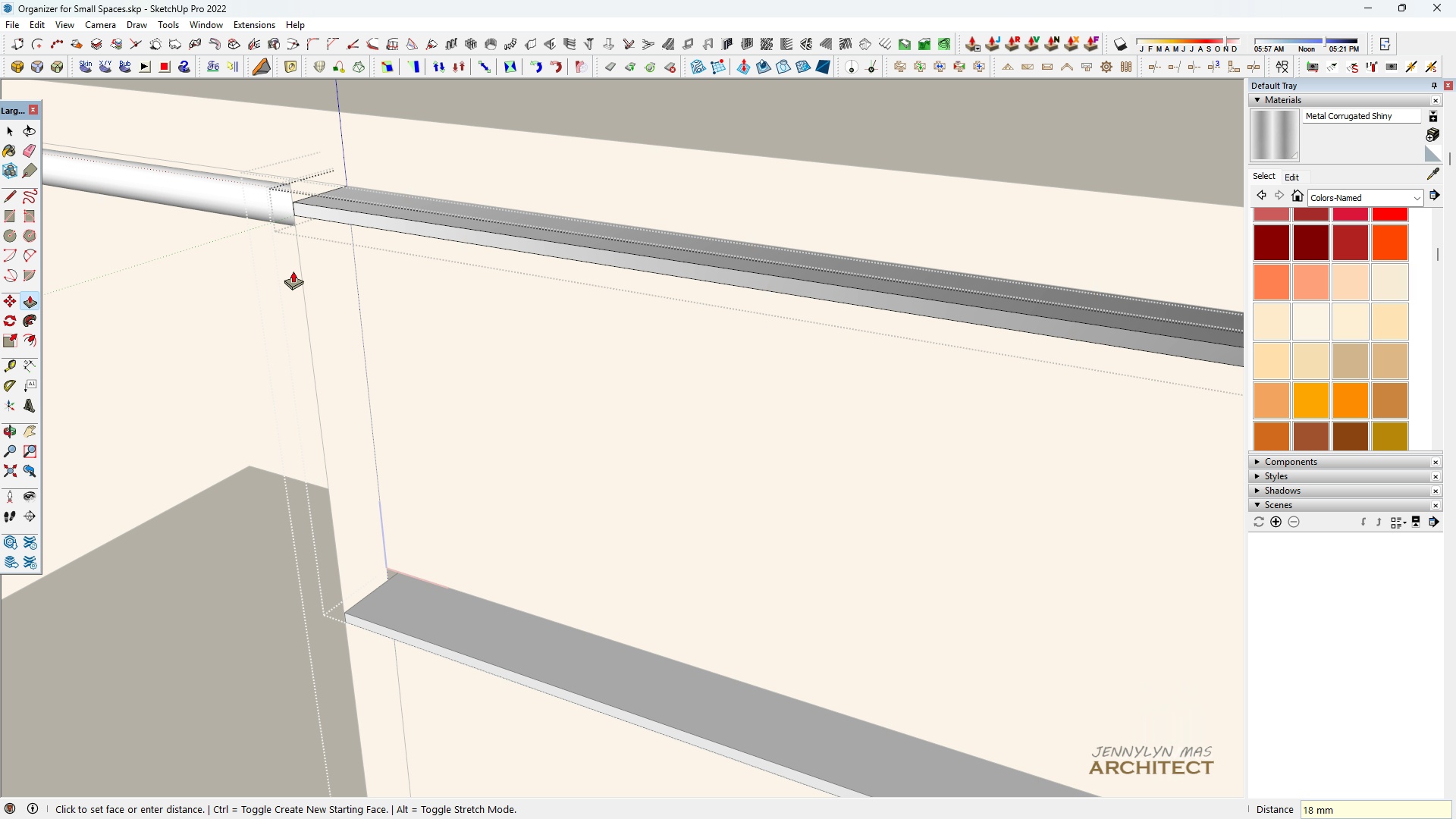 
scroll: coordinate [281, 251], scroll_direction: down, amount: 1.0
 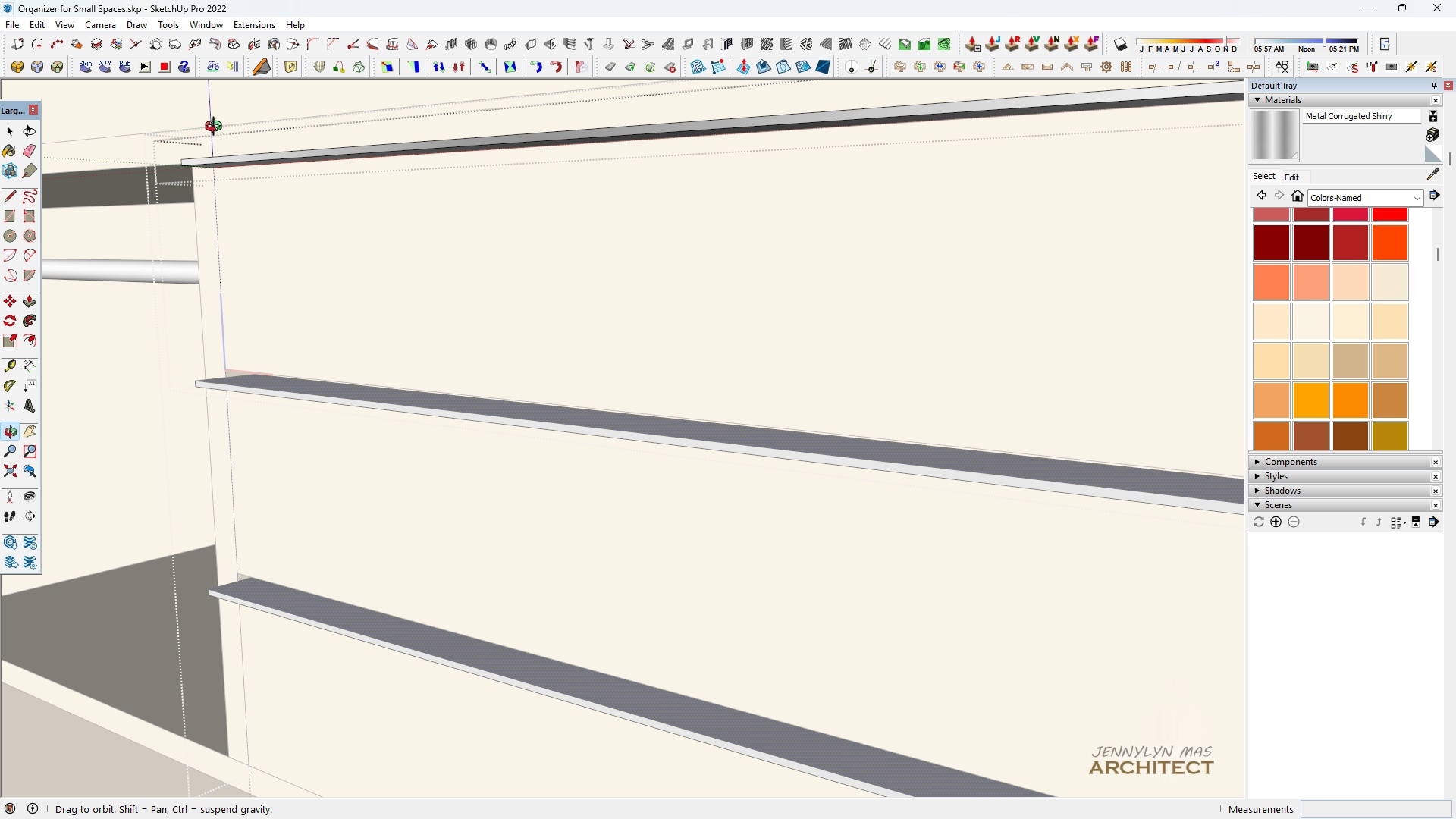 
scroll: coordinate [215, 128], scroll_direction: up, amount: 1.0
 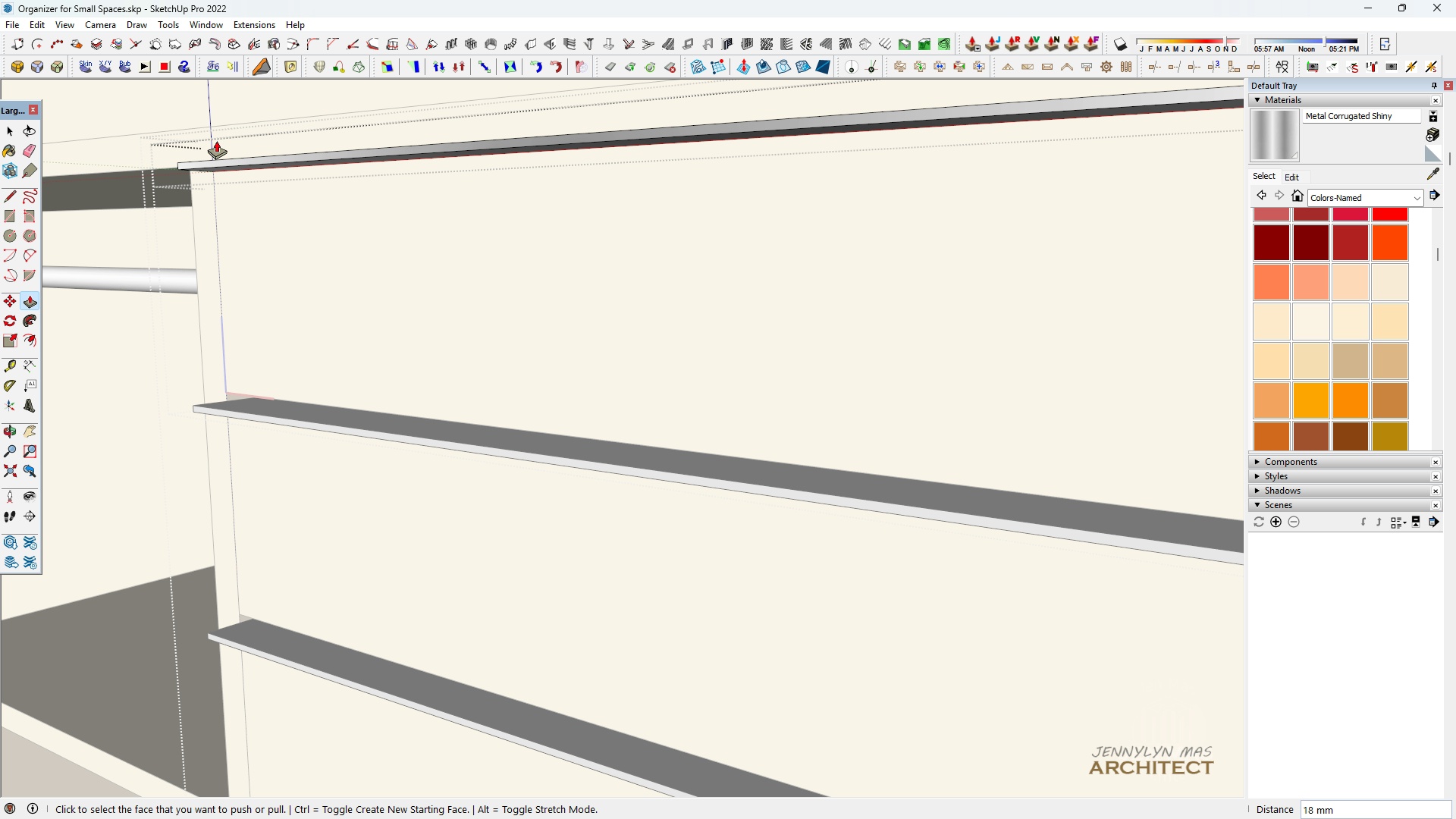 
type( hhh )
 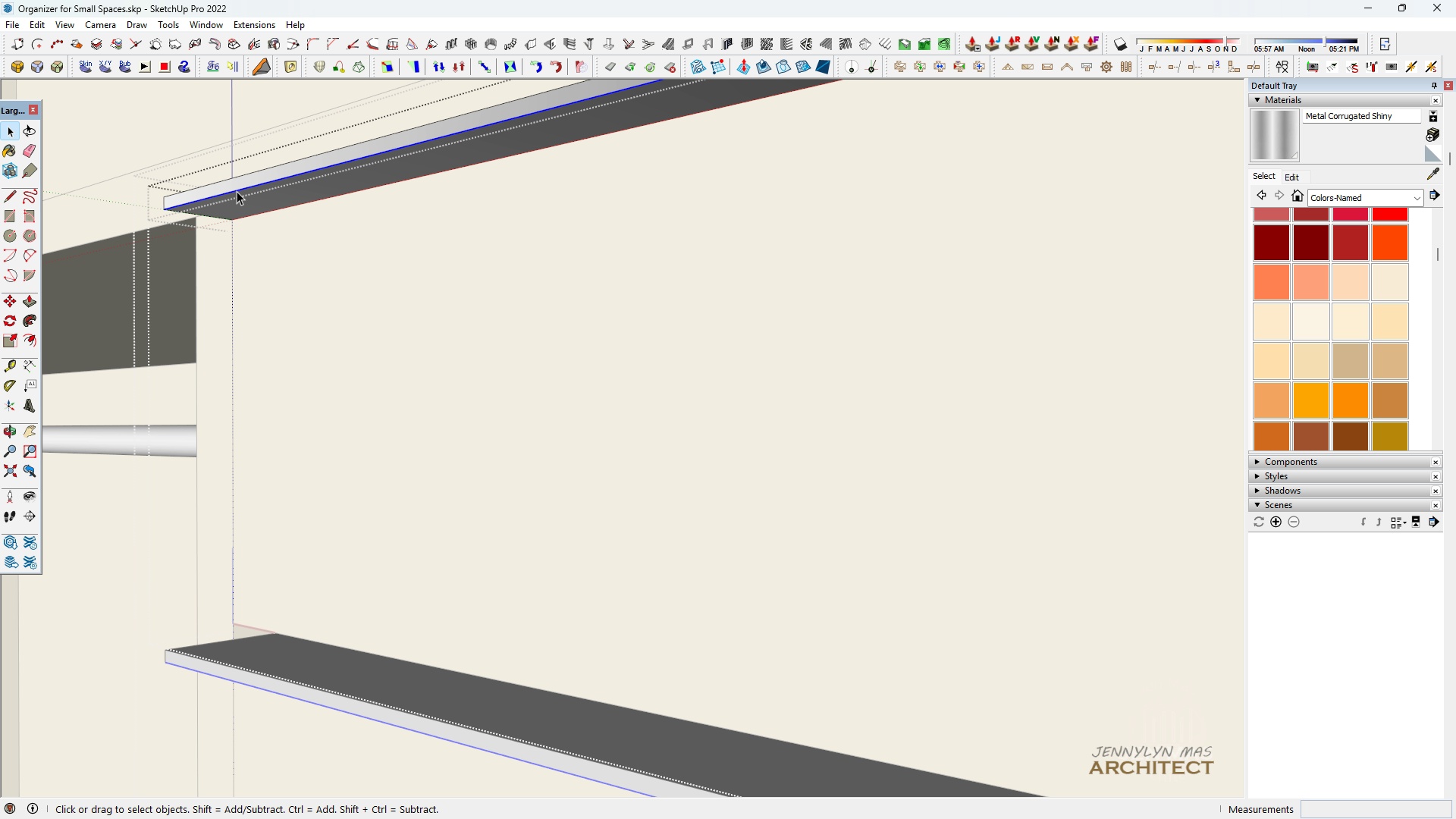 
left_click_drag(start_coordinate=[228, 175], to_coordinate=[300, 328])
 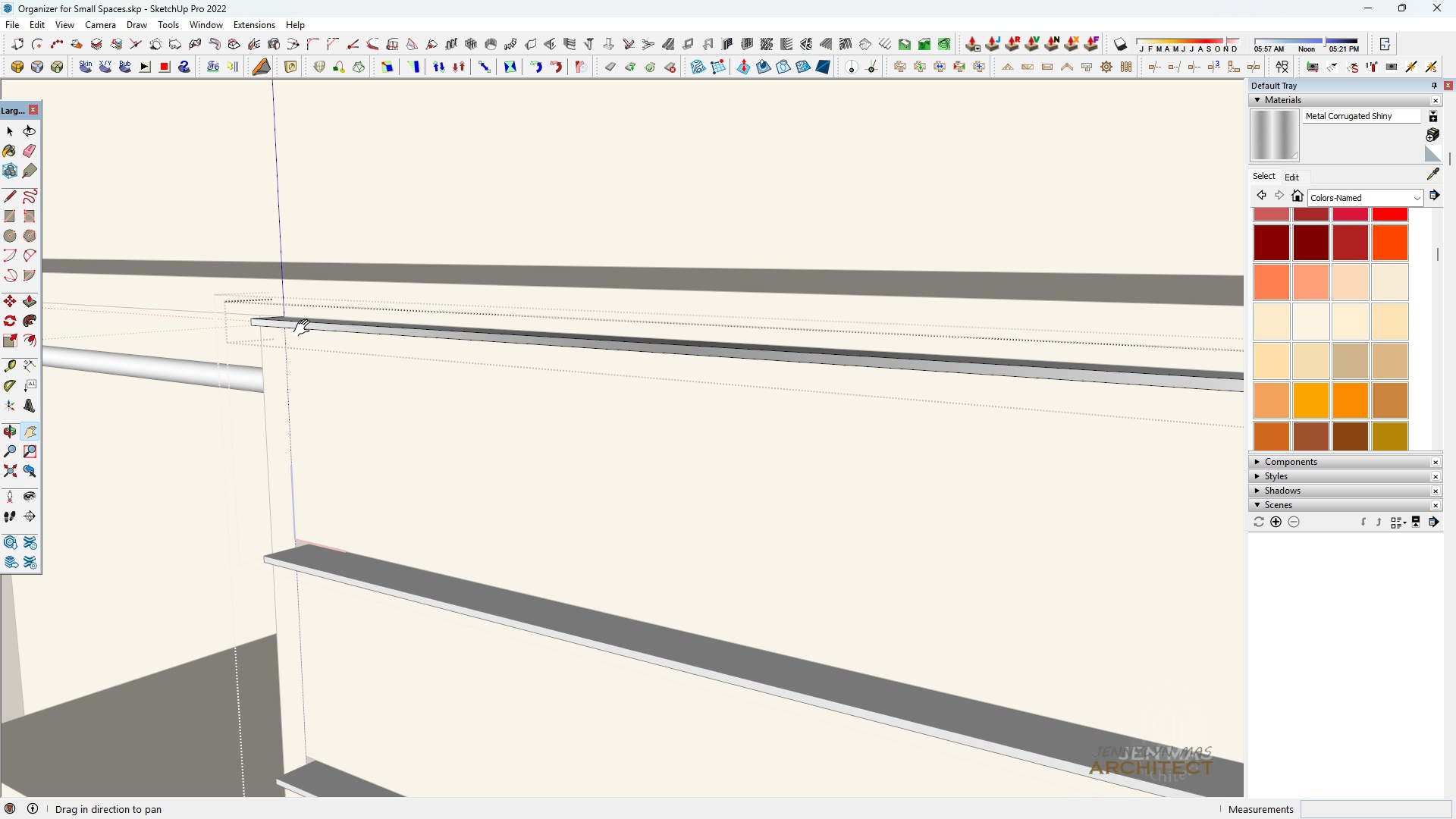 
scroll: coordinate [302, 334], scroll_direction: up, amount: 7.0
 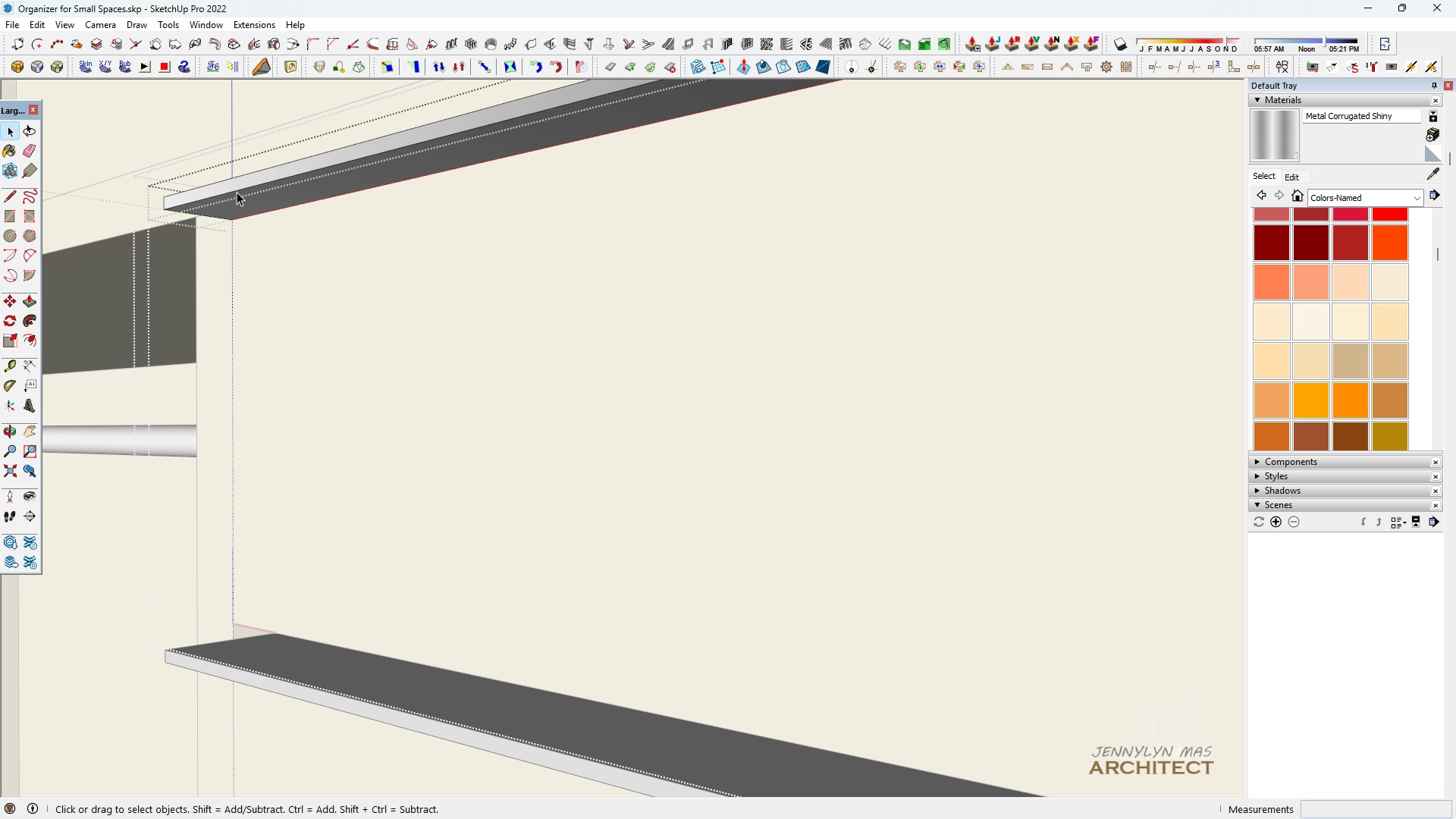 
left_click([237, 191])
 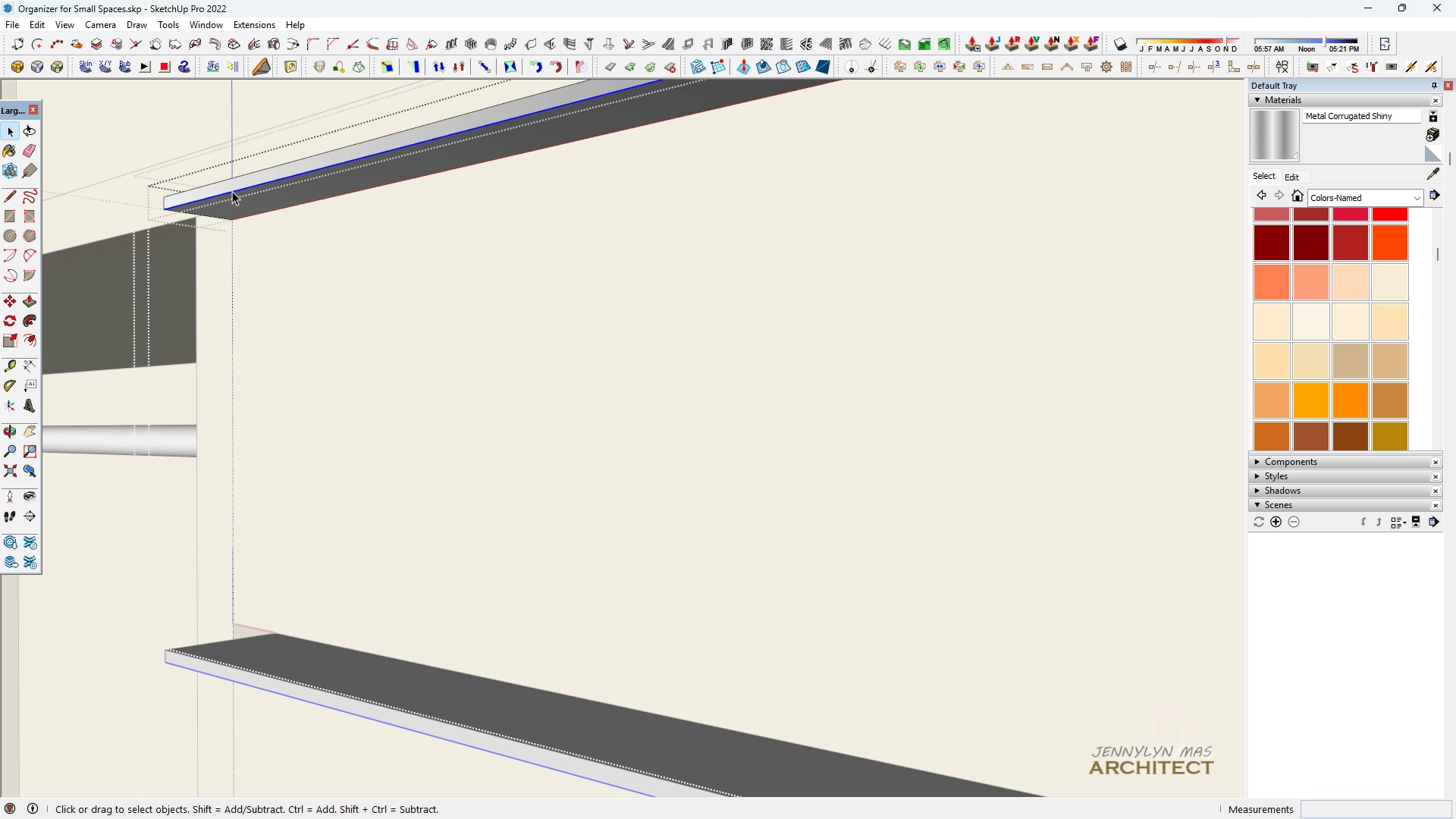 
scroll: coordinate [152, 209], scroll_direction: up, amount: 4.0
 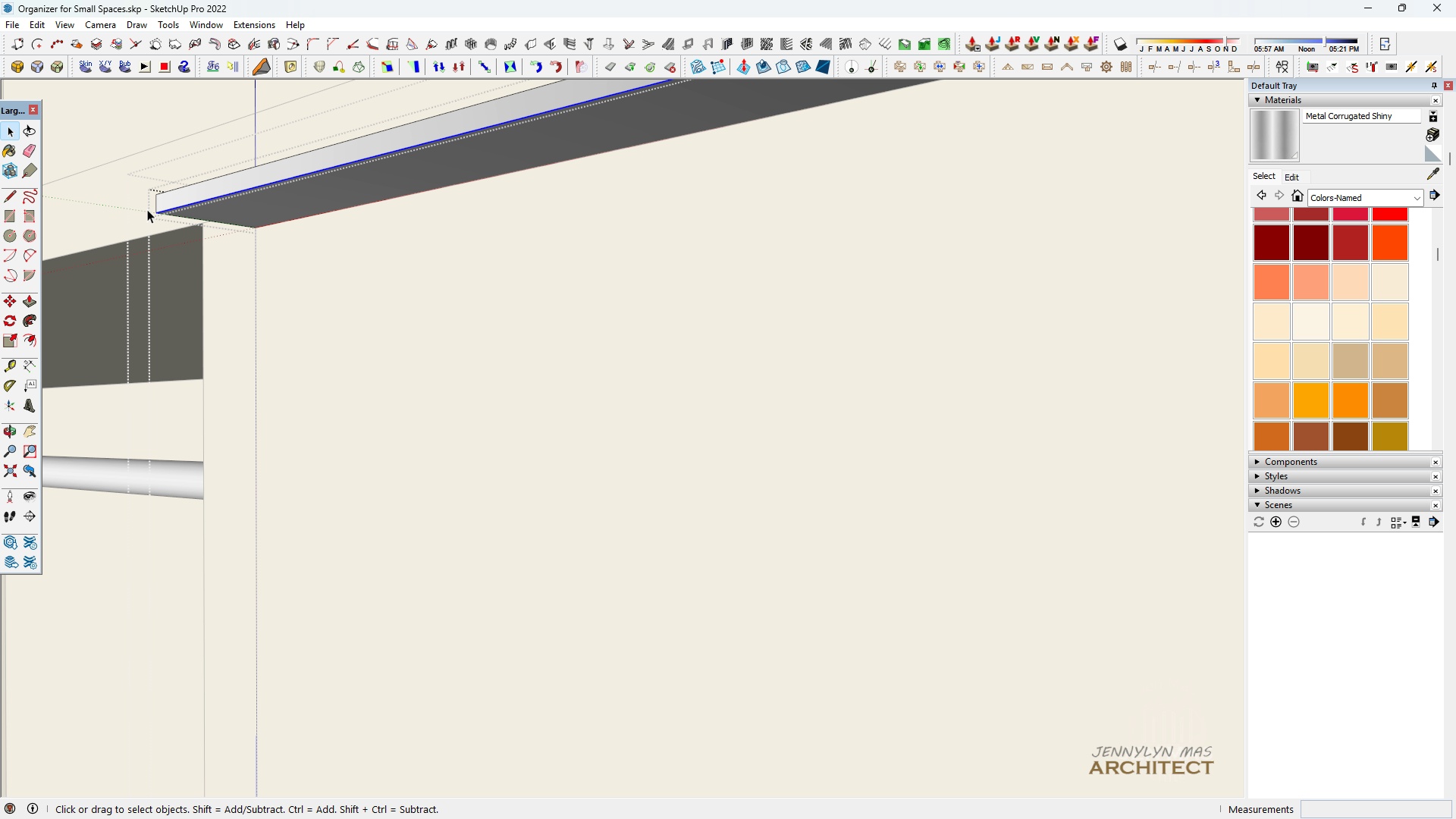 
key(M)
 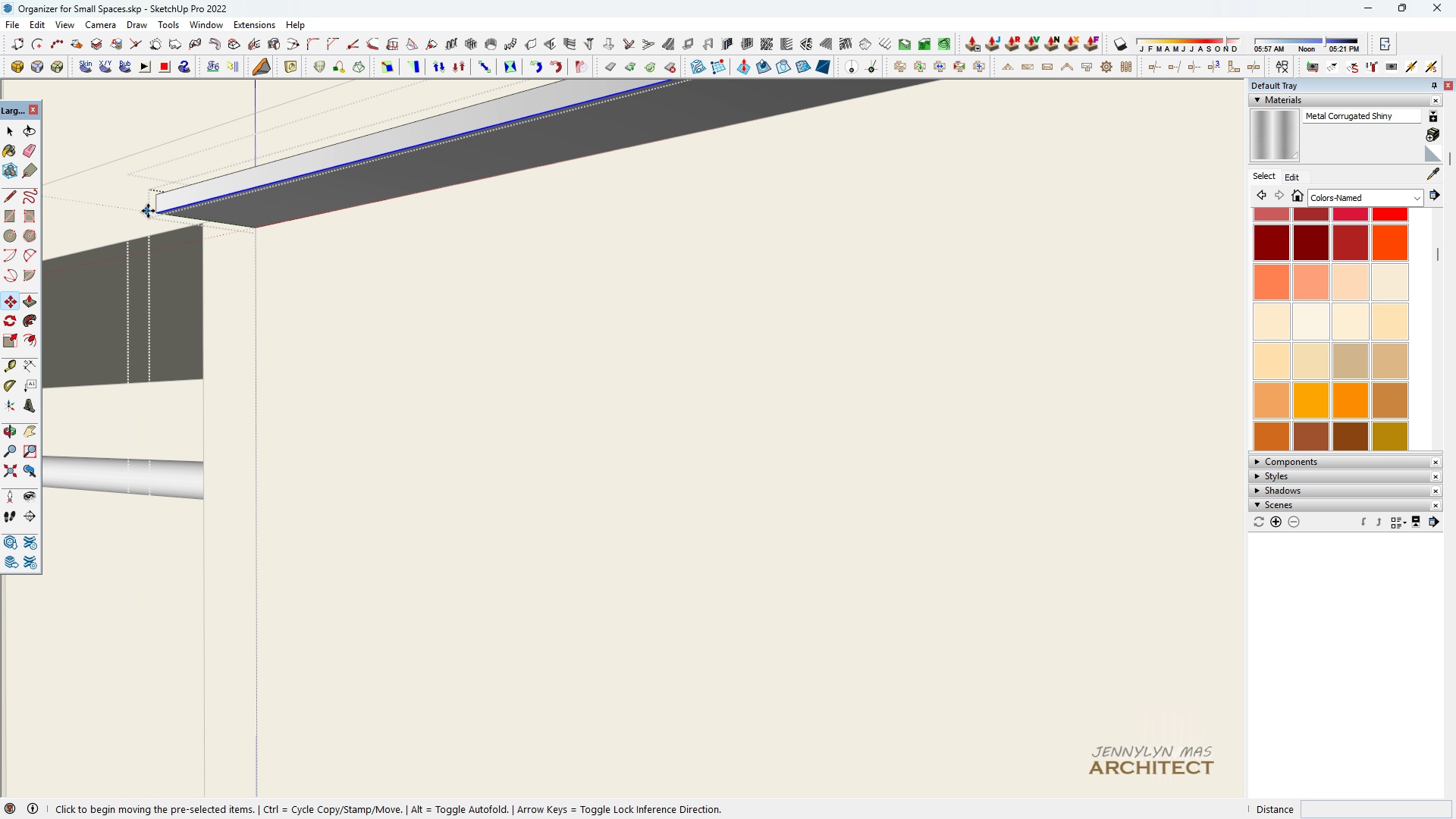 
key(Control+ControlLeft)
 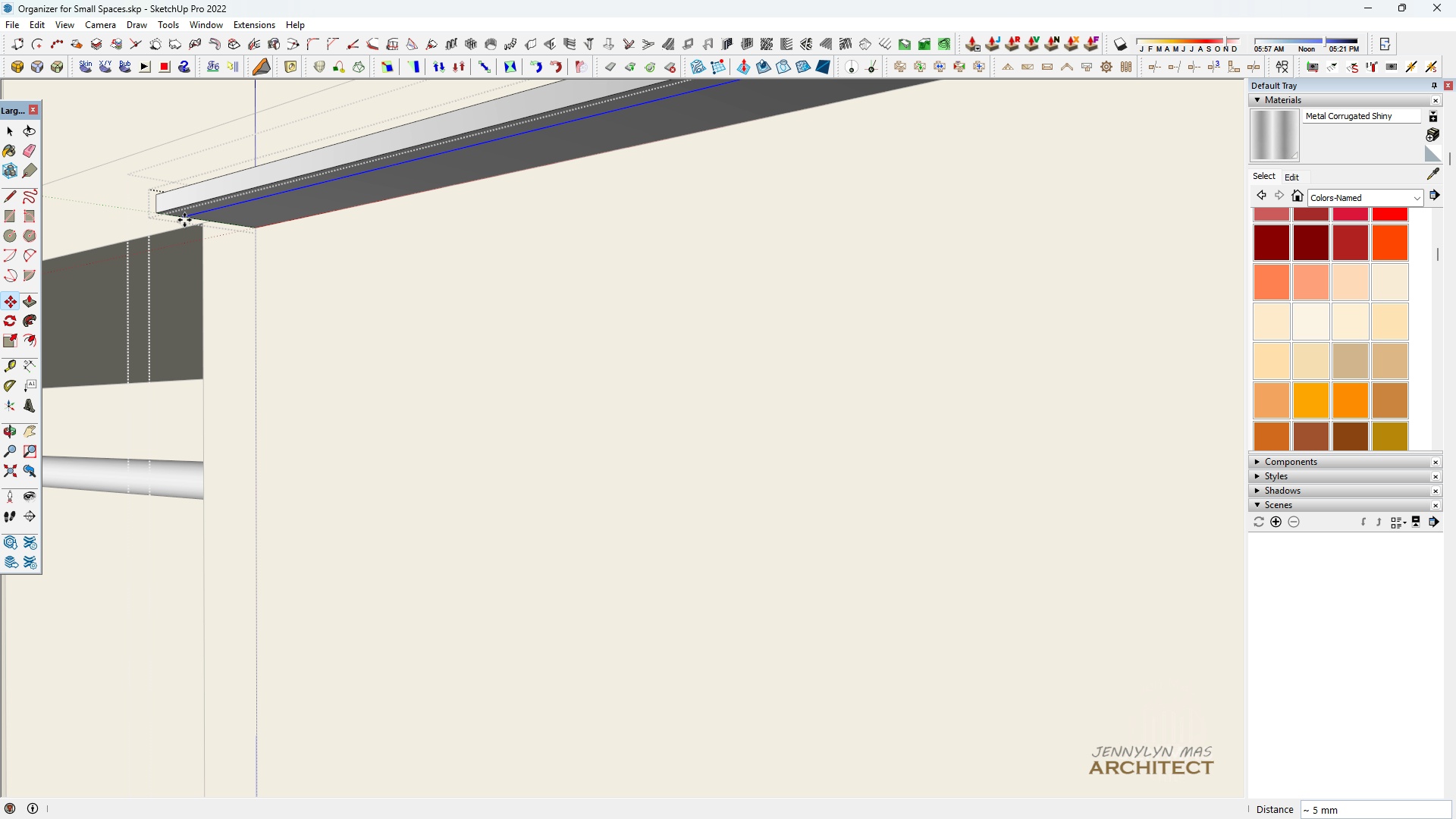 
left_click([184, 220])
 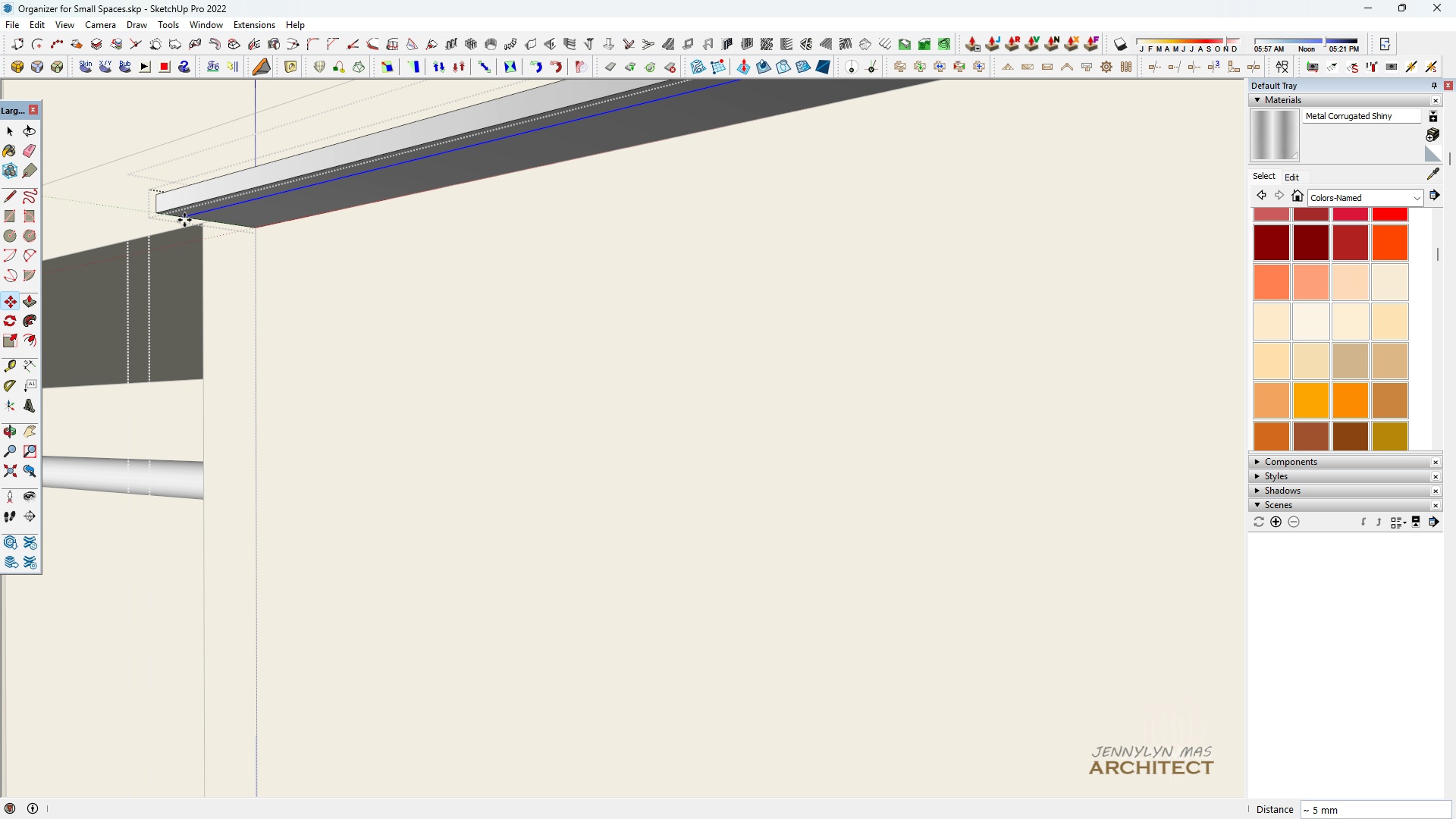 
key(Control+ControlLeft)
 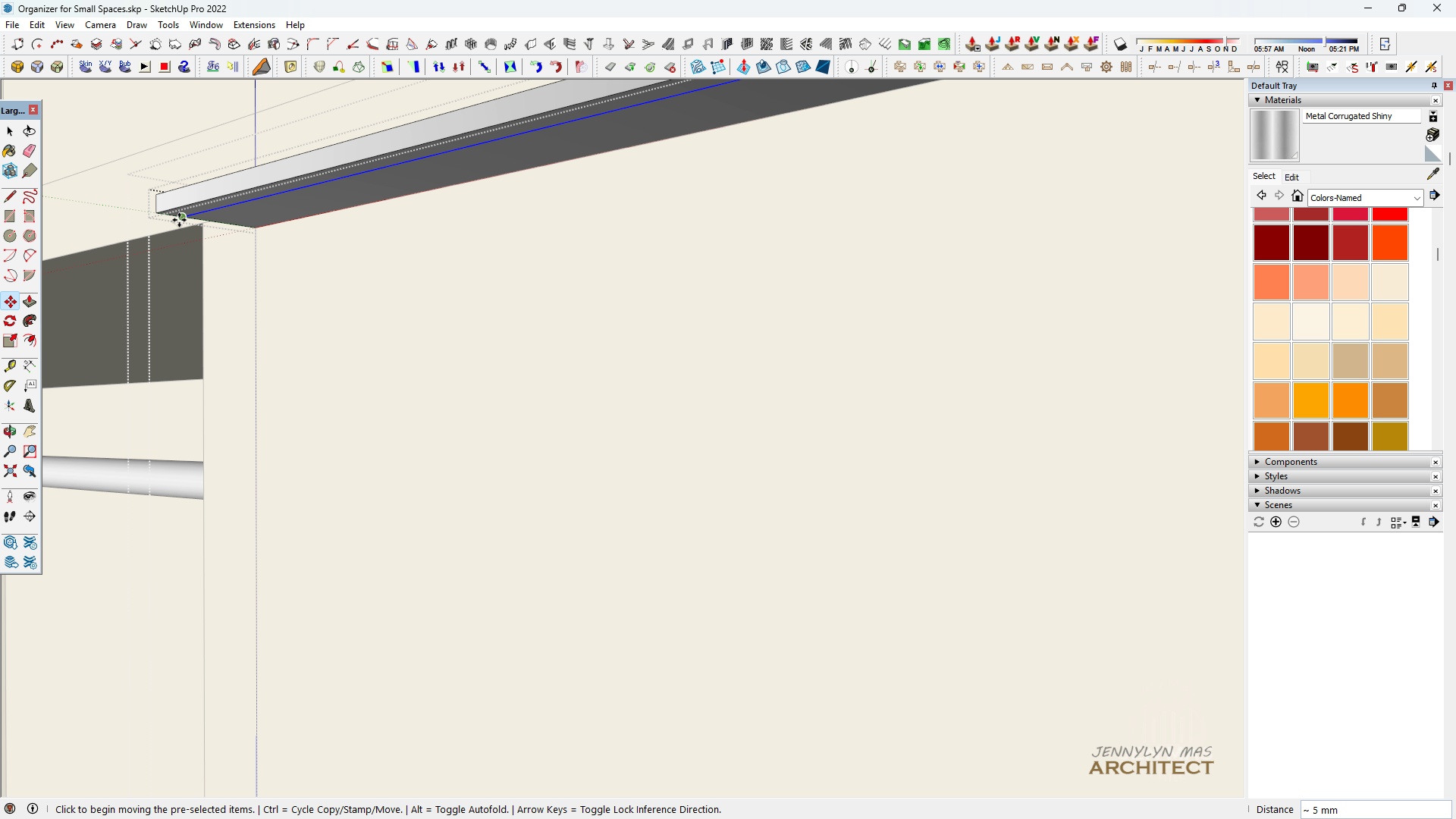 
key(Control+Z)
 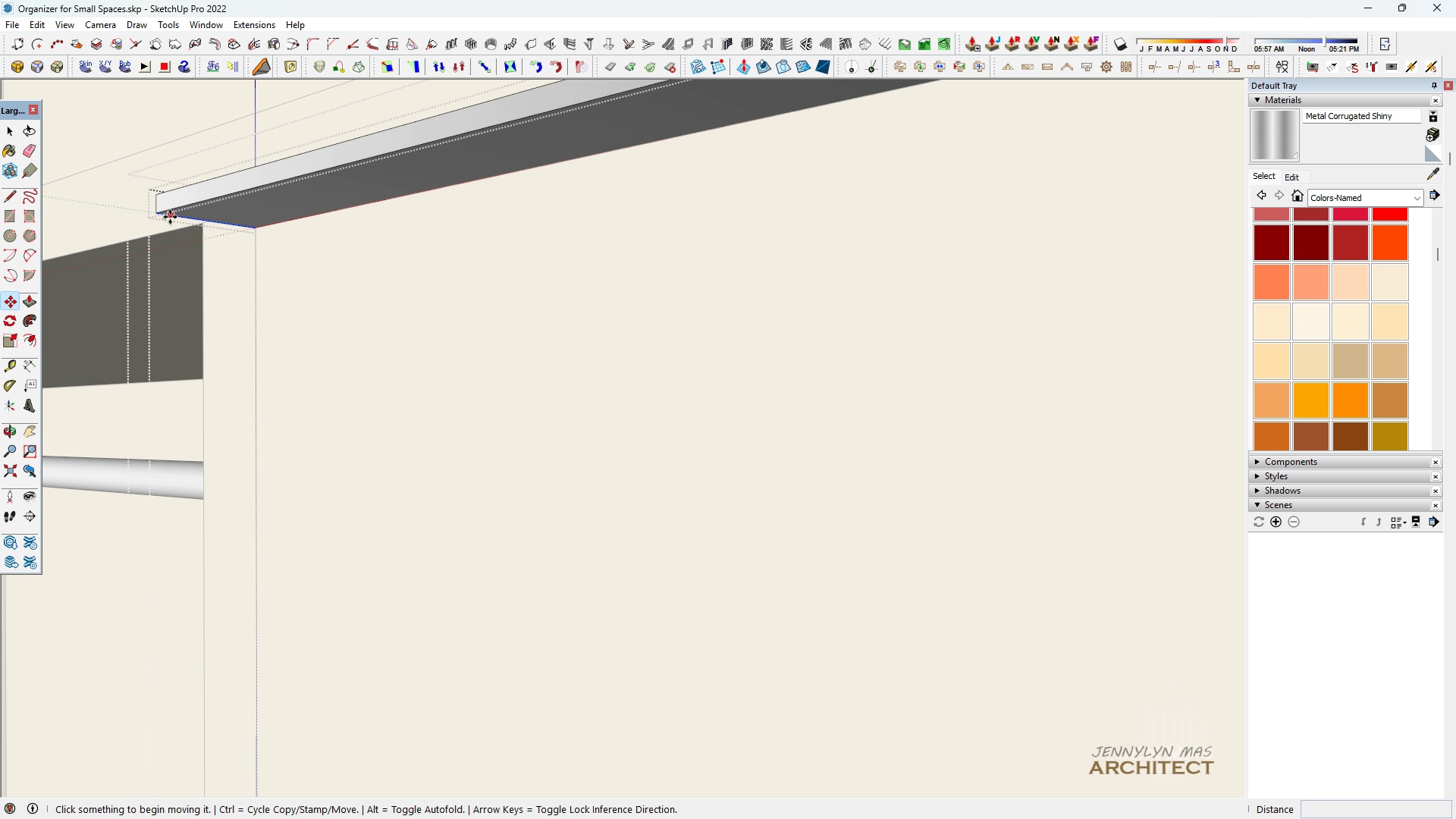 
key(Space)
 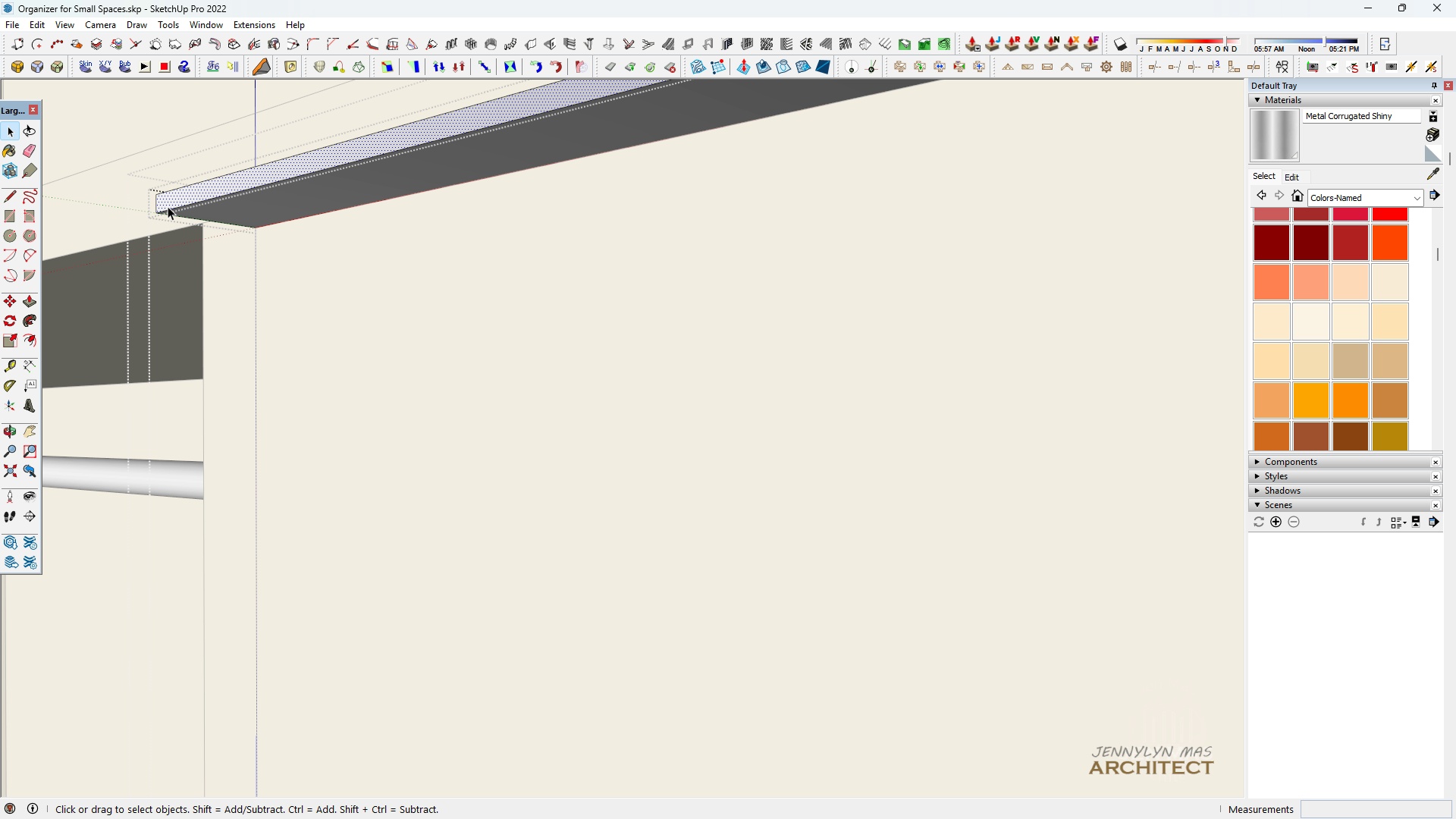 
left_click([168, 206])
 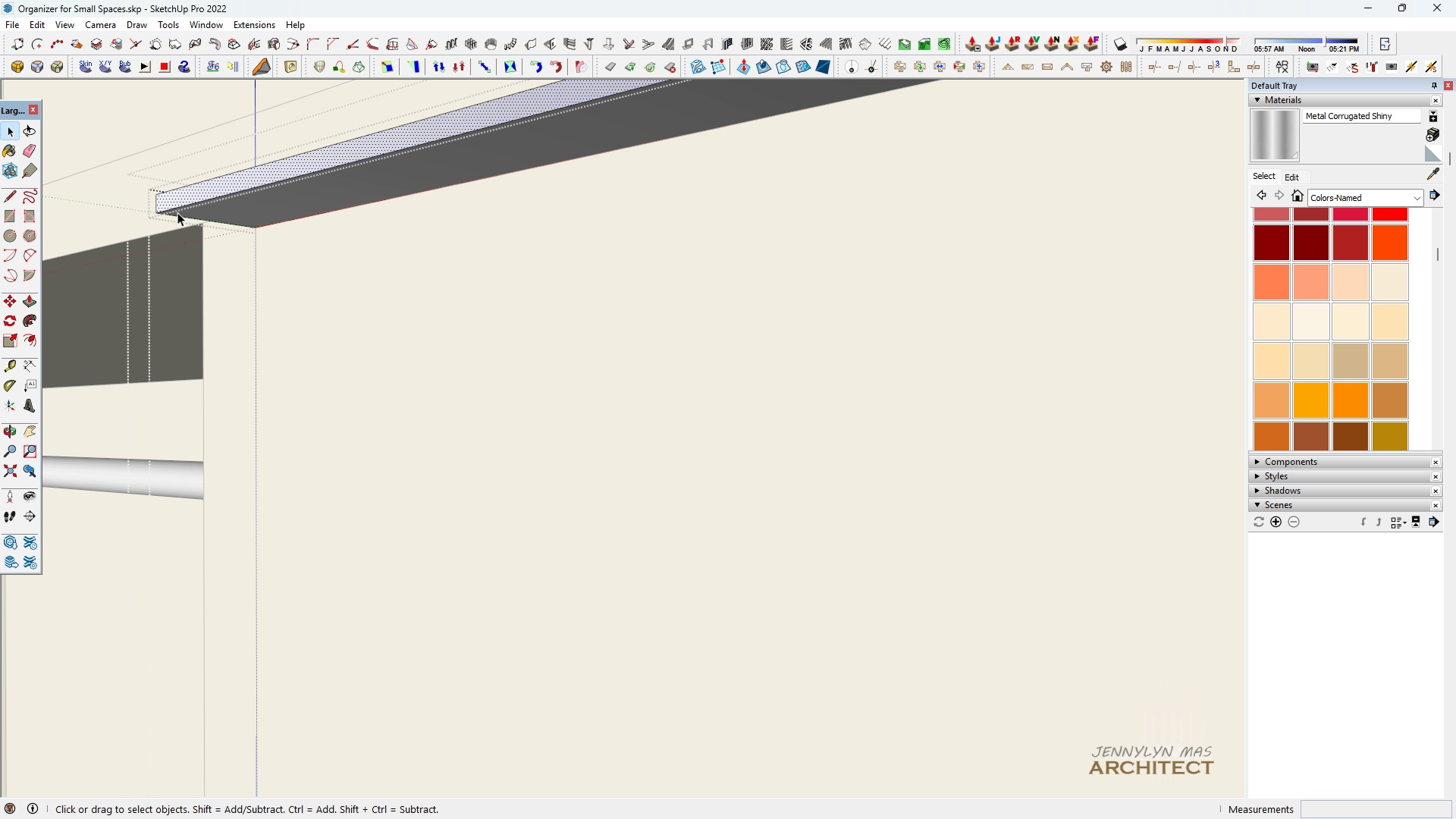 
scroll: coordinate [177, 212], scroll_direction: up, amount: 5.0
 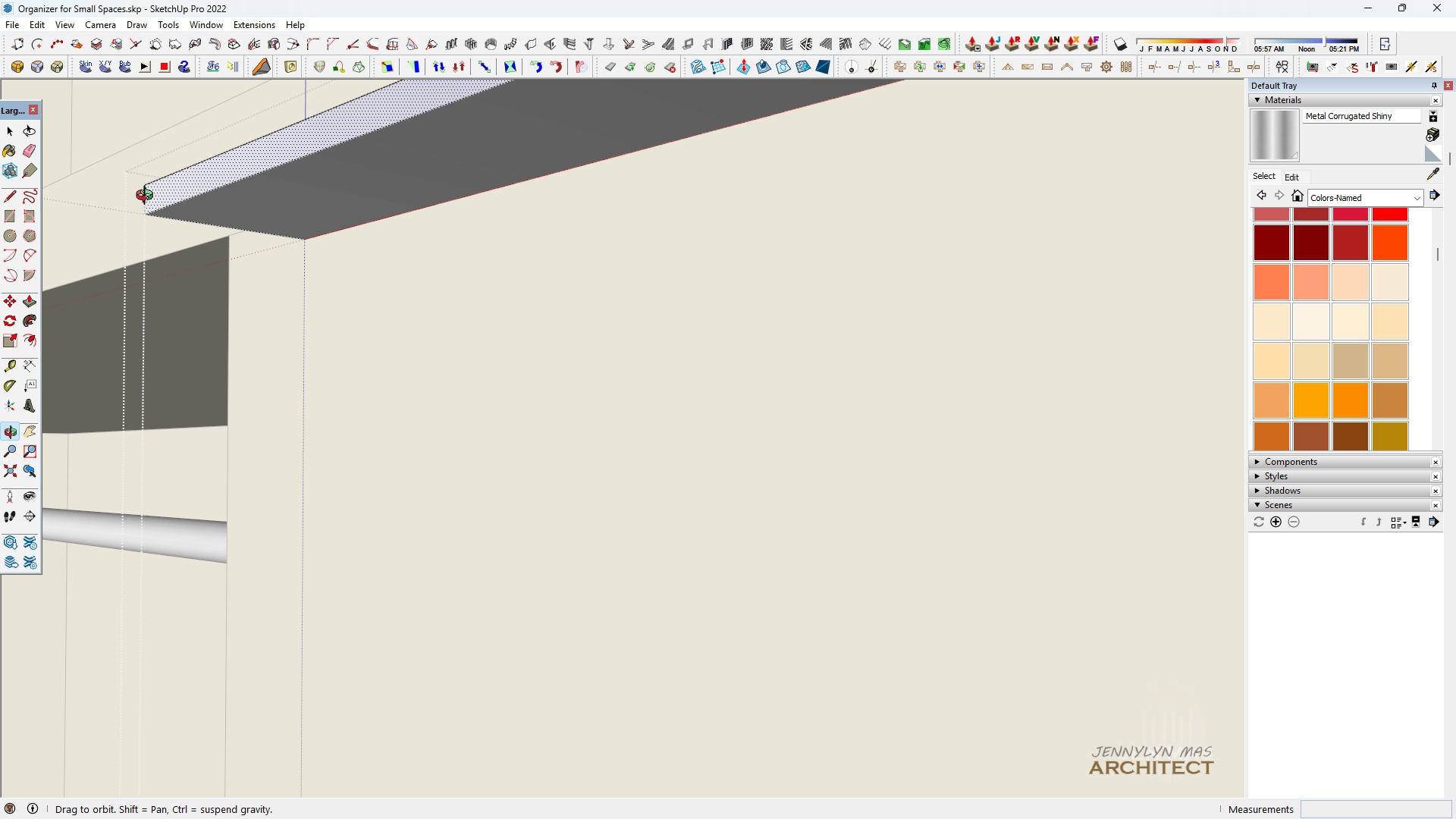 
key(Space)
 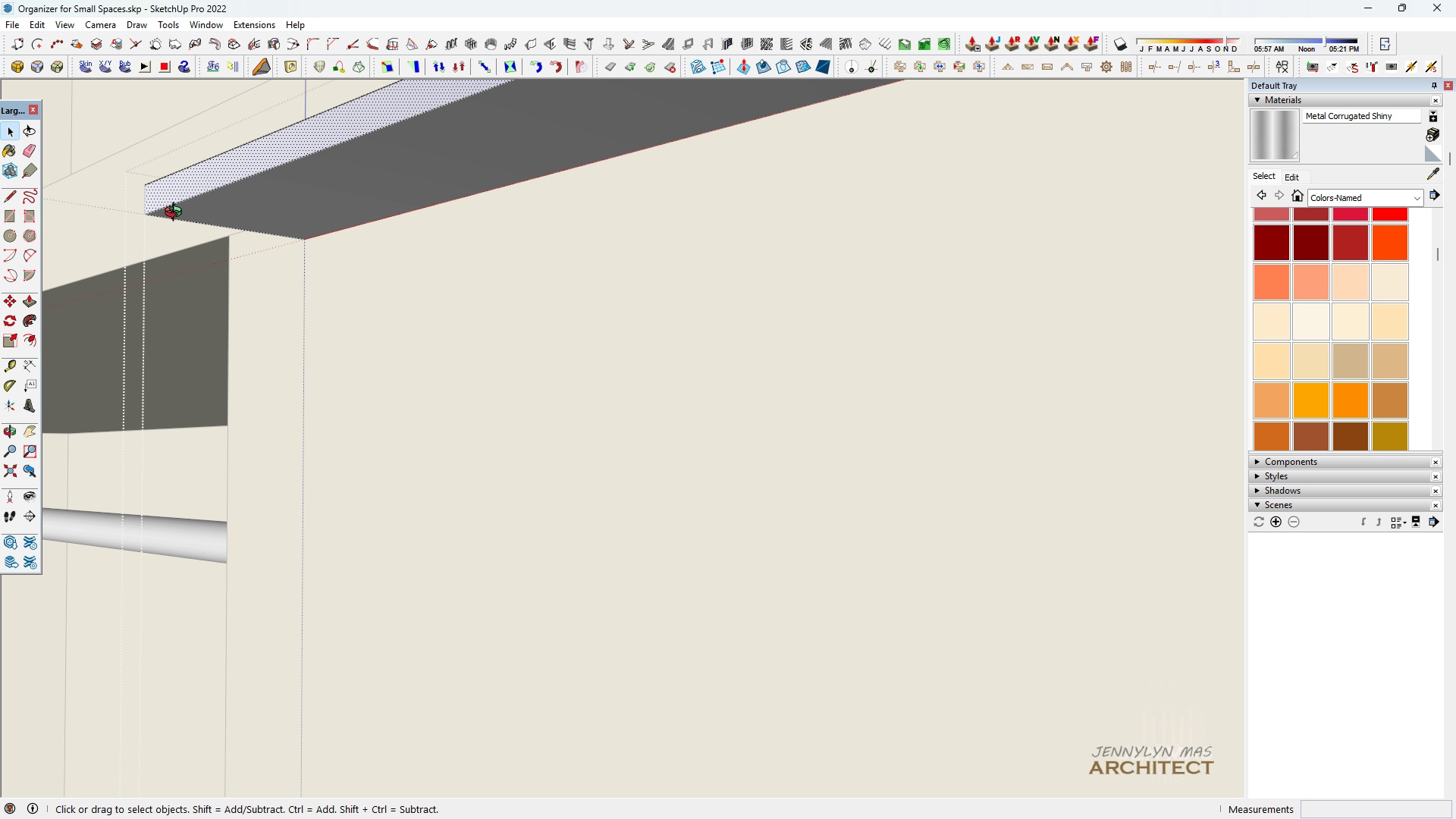 
key(Space)
 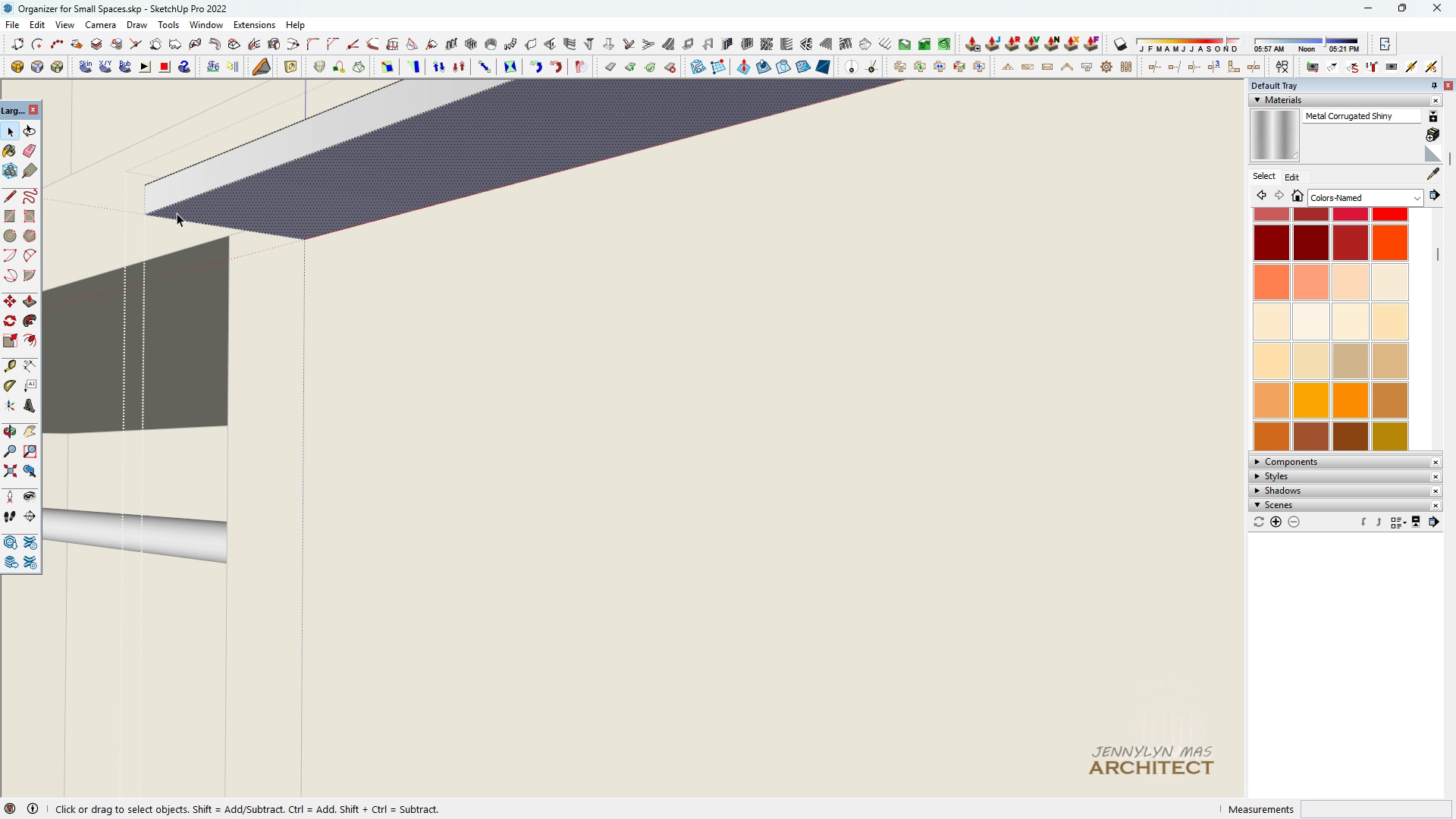 
left_click([177, 213])
 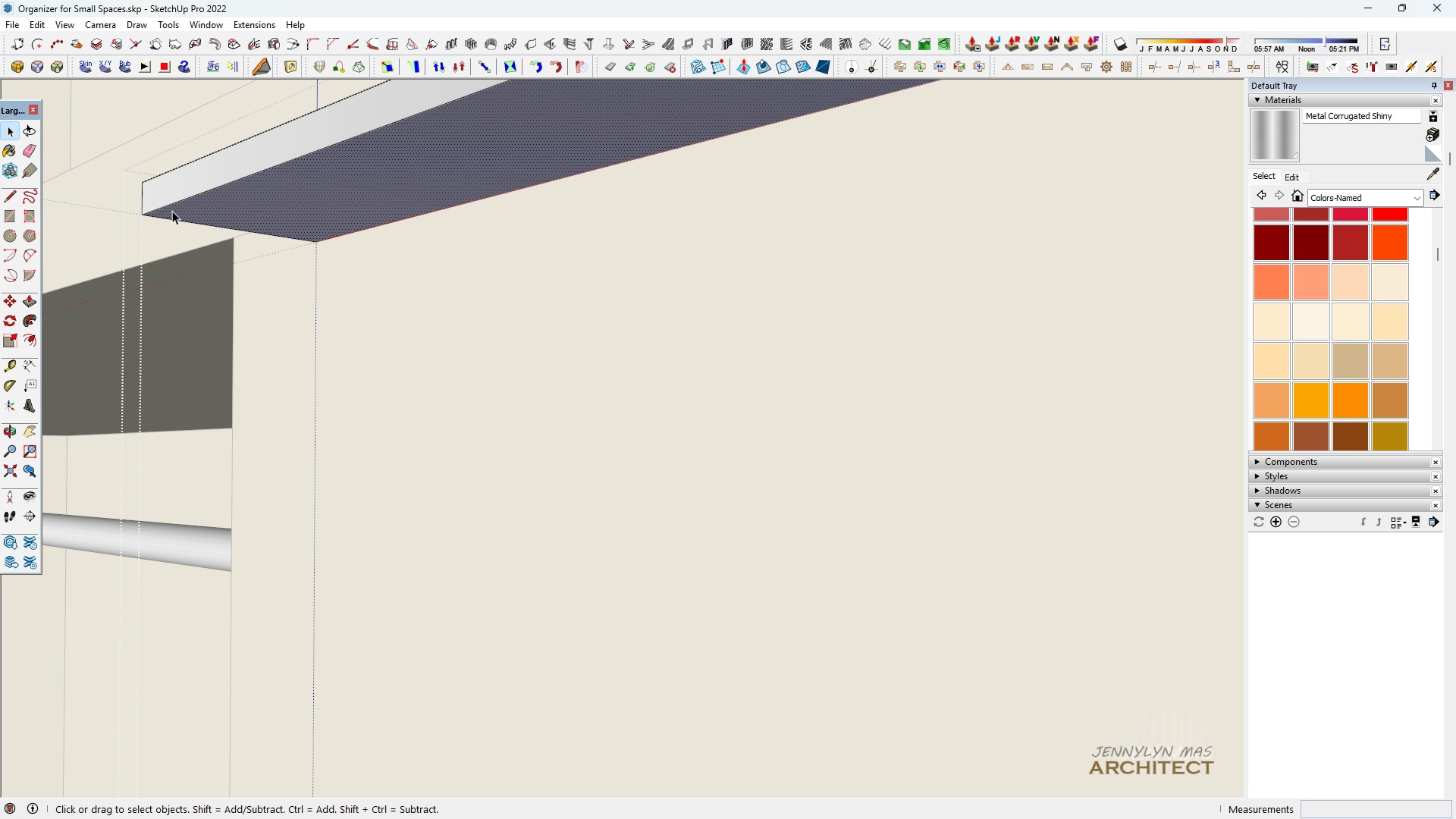 
scroll: coordinate [172, 211], scroll_direction: up, amount: 4.0
 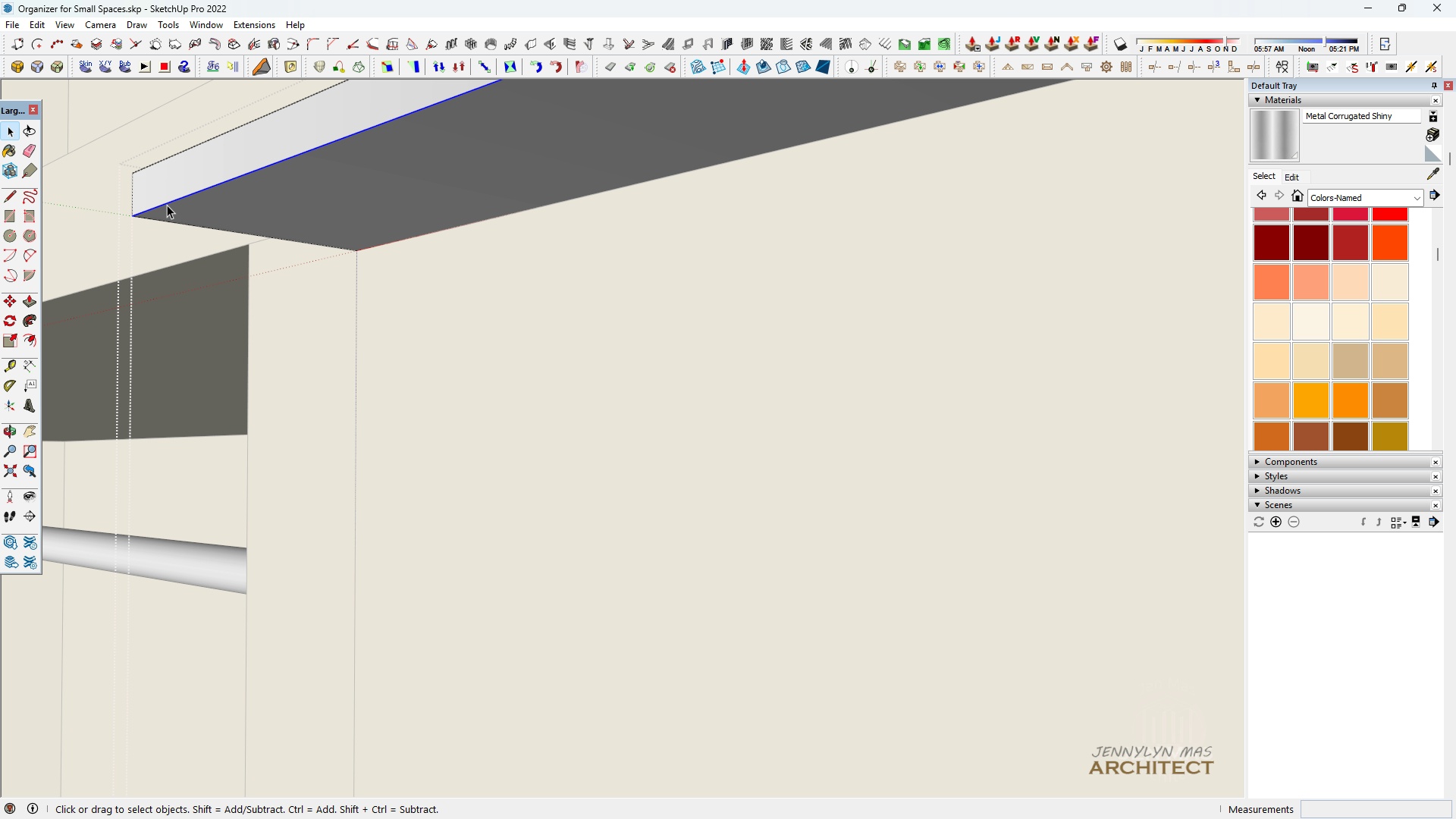 
left_click([167, 205])
 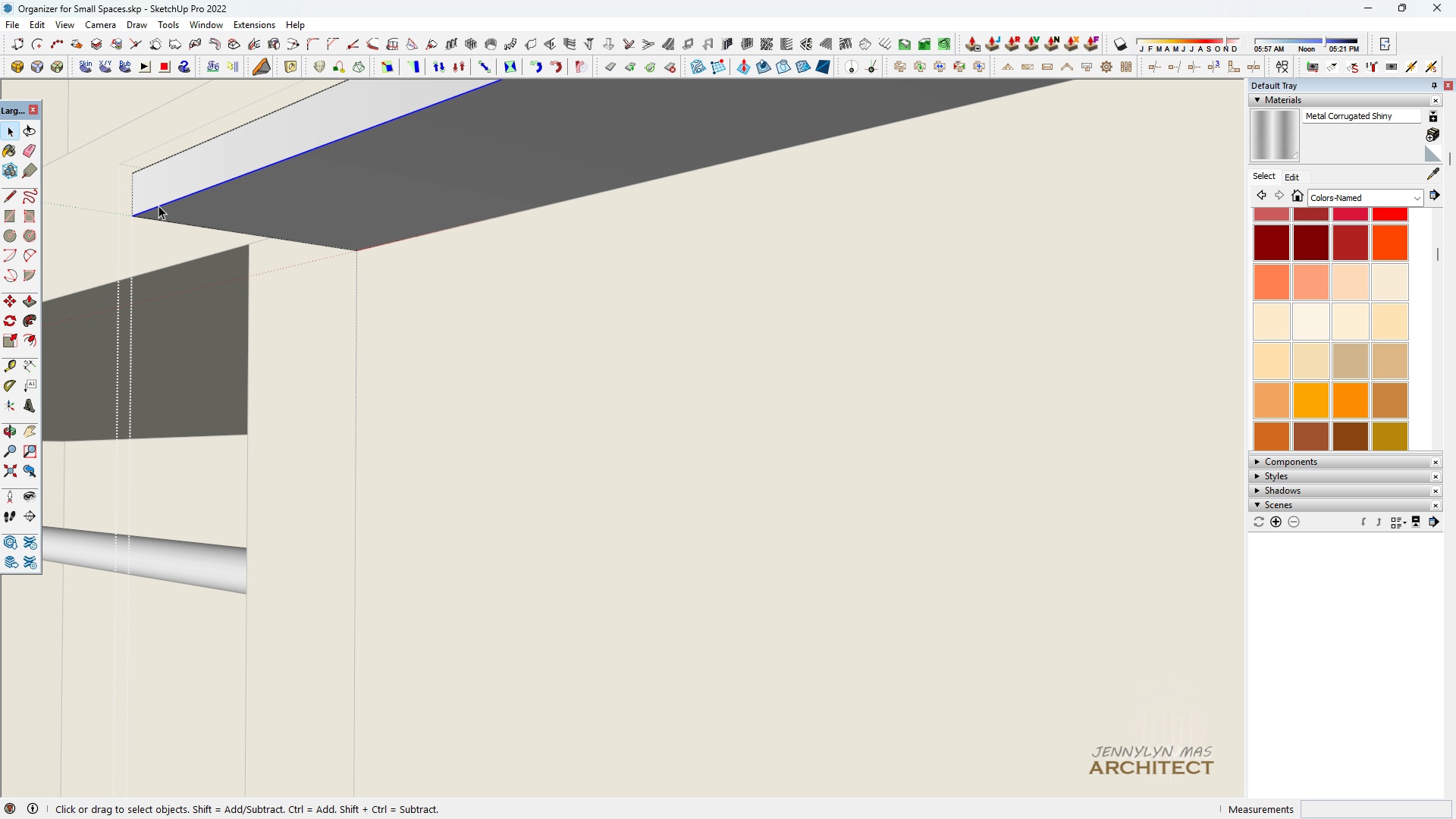 
key(M)
 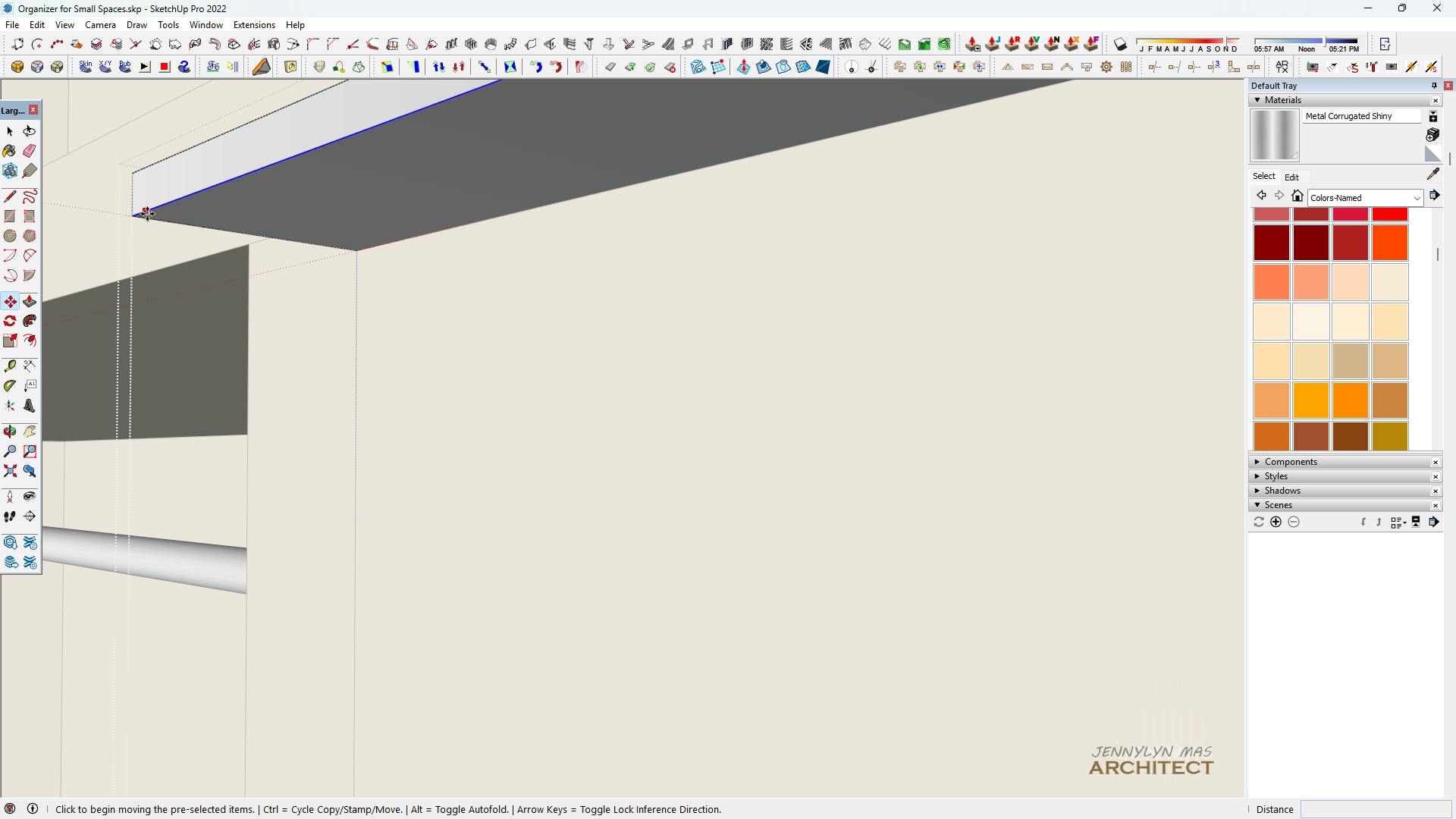 
key(Control+ControlLeft)
 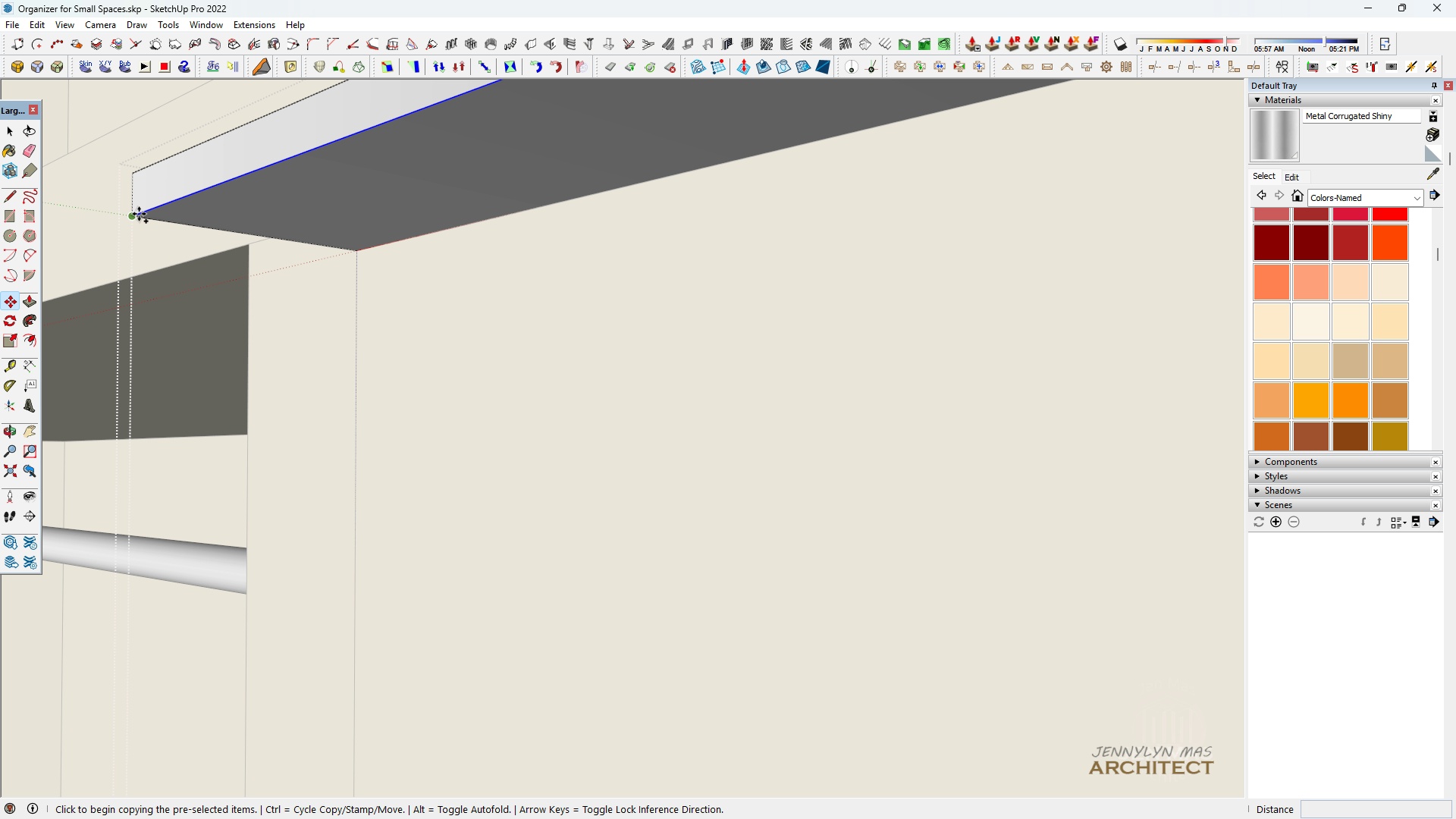 
left_click_drag(start_coordinate=[139, 214], to_coordinate=[135, 215])
 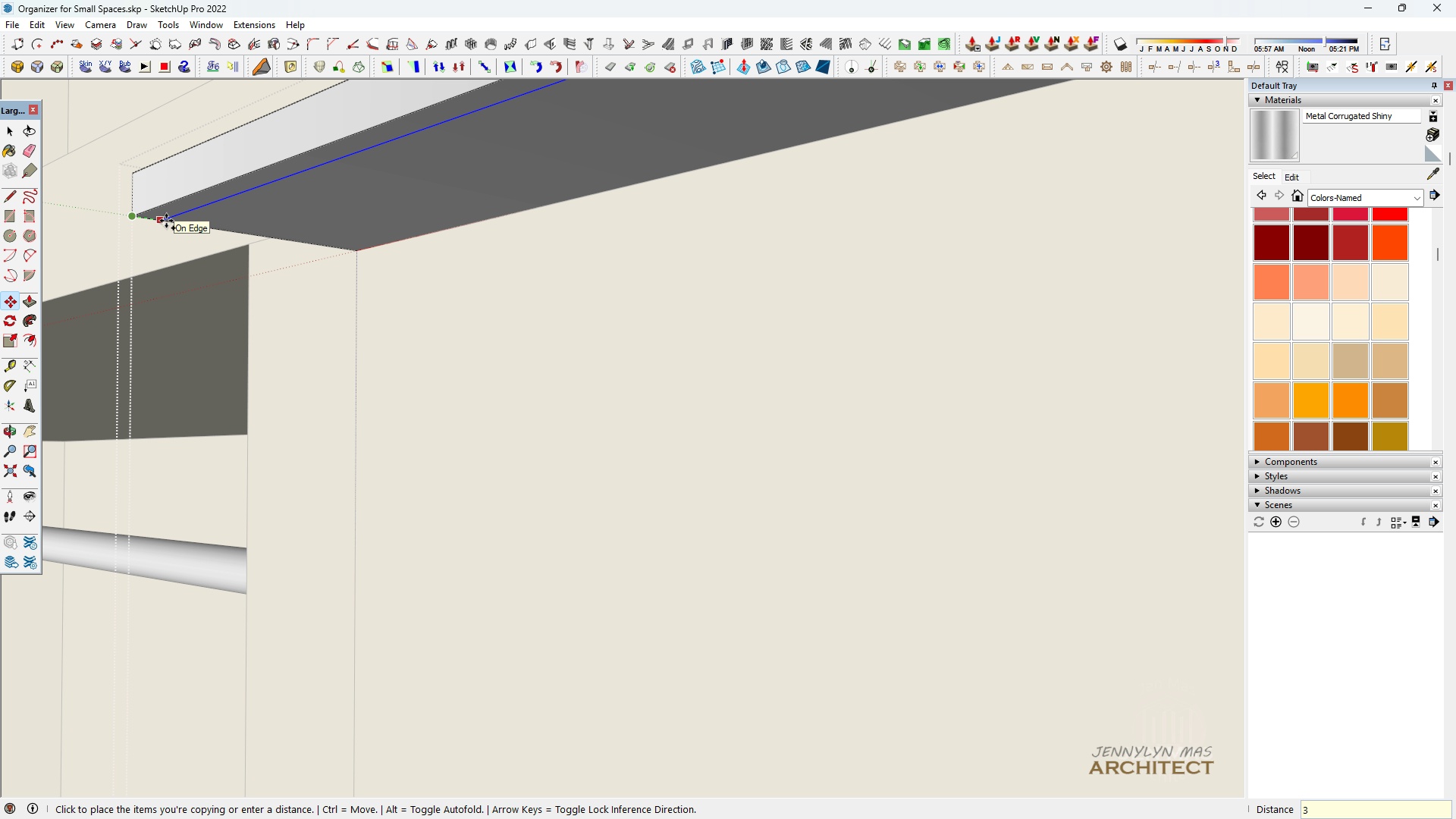 
key(3)
 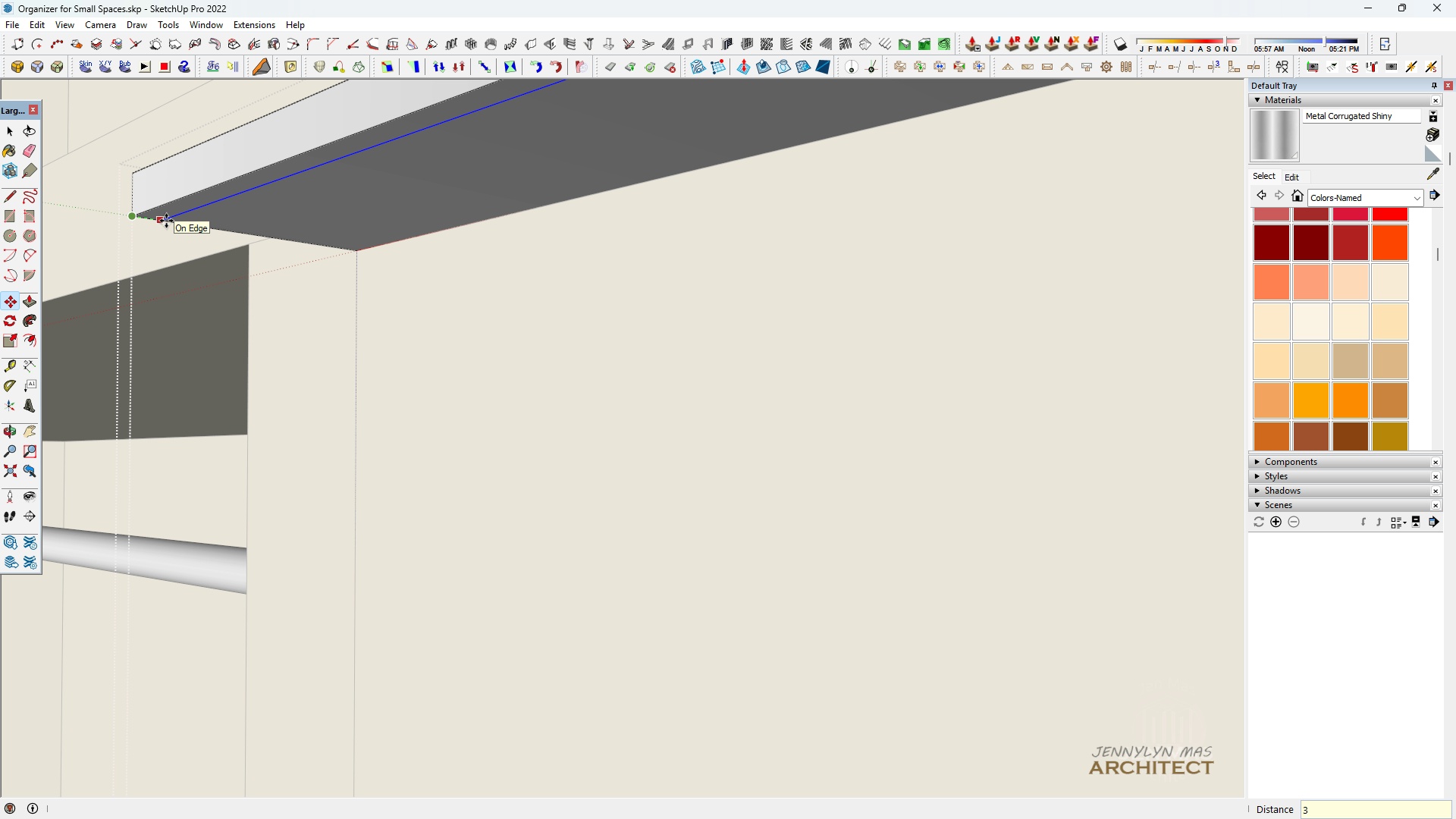 
key(Enter)
 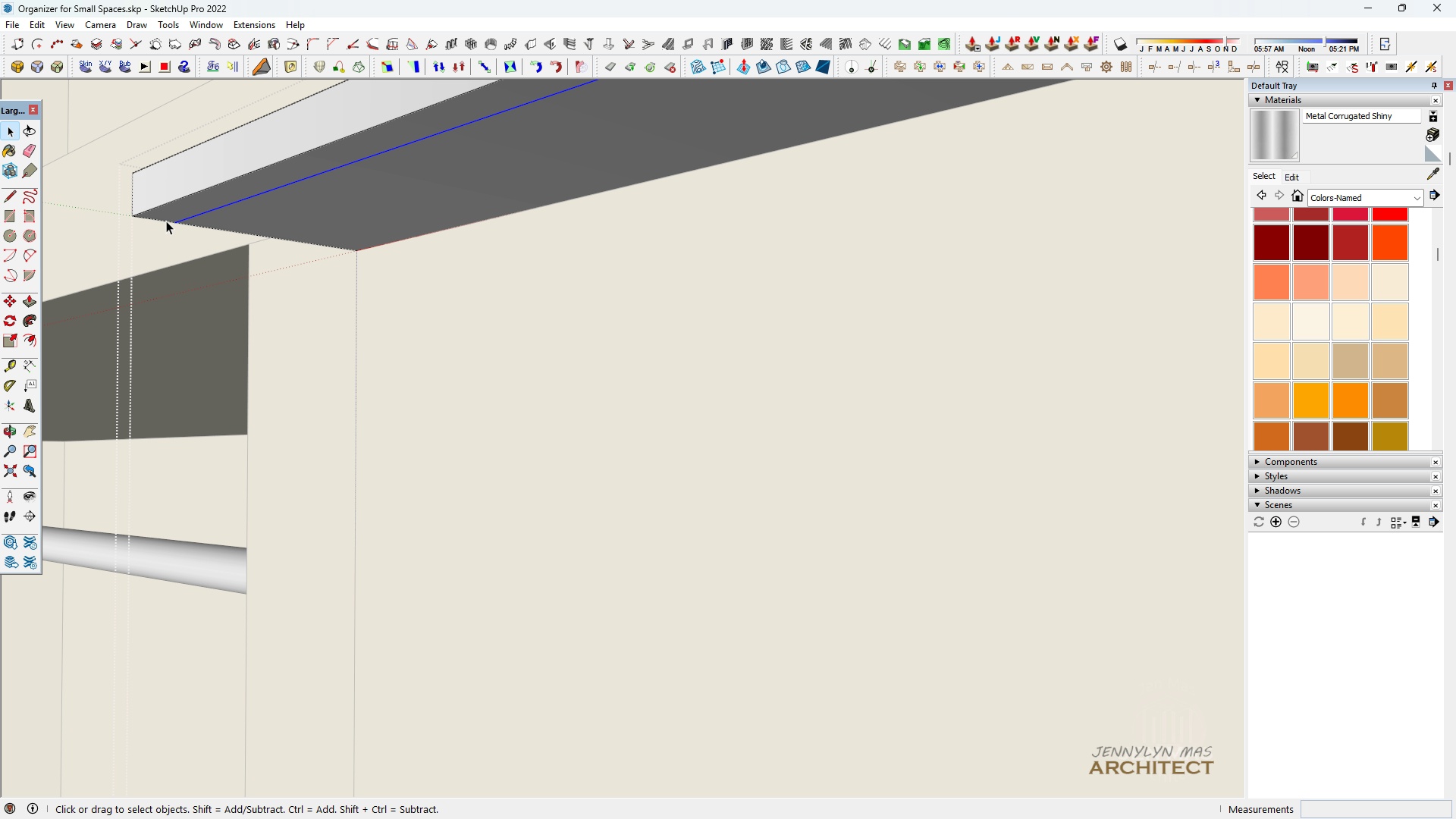 
key(Space)
 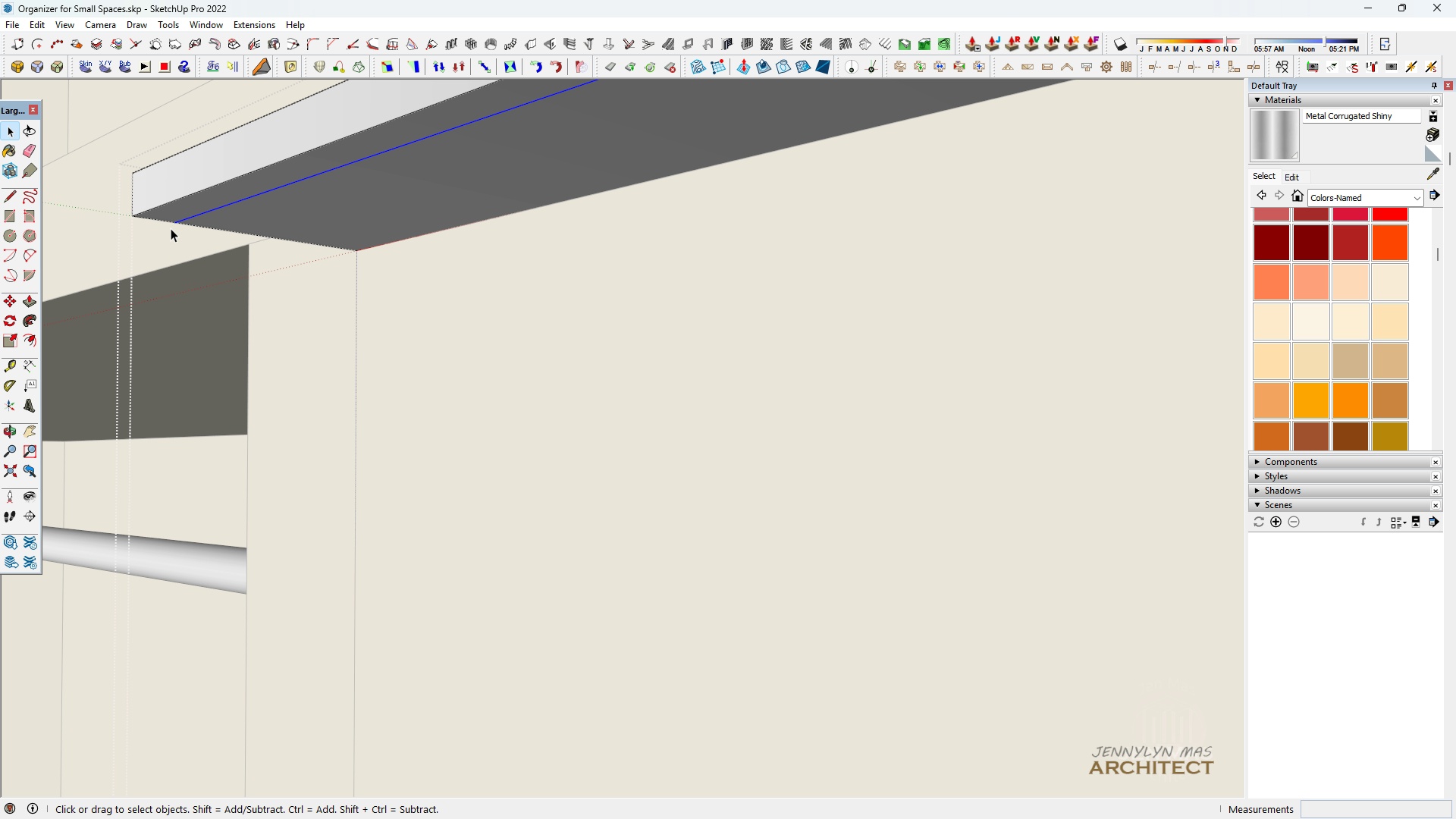 
key(P)
 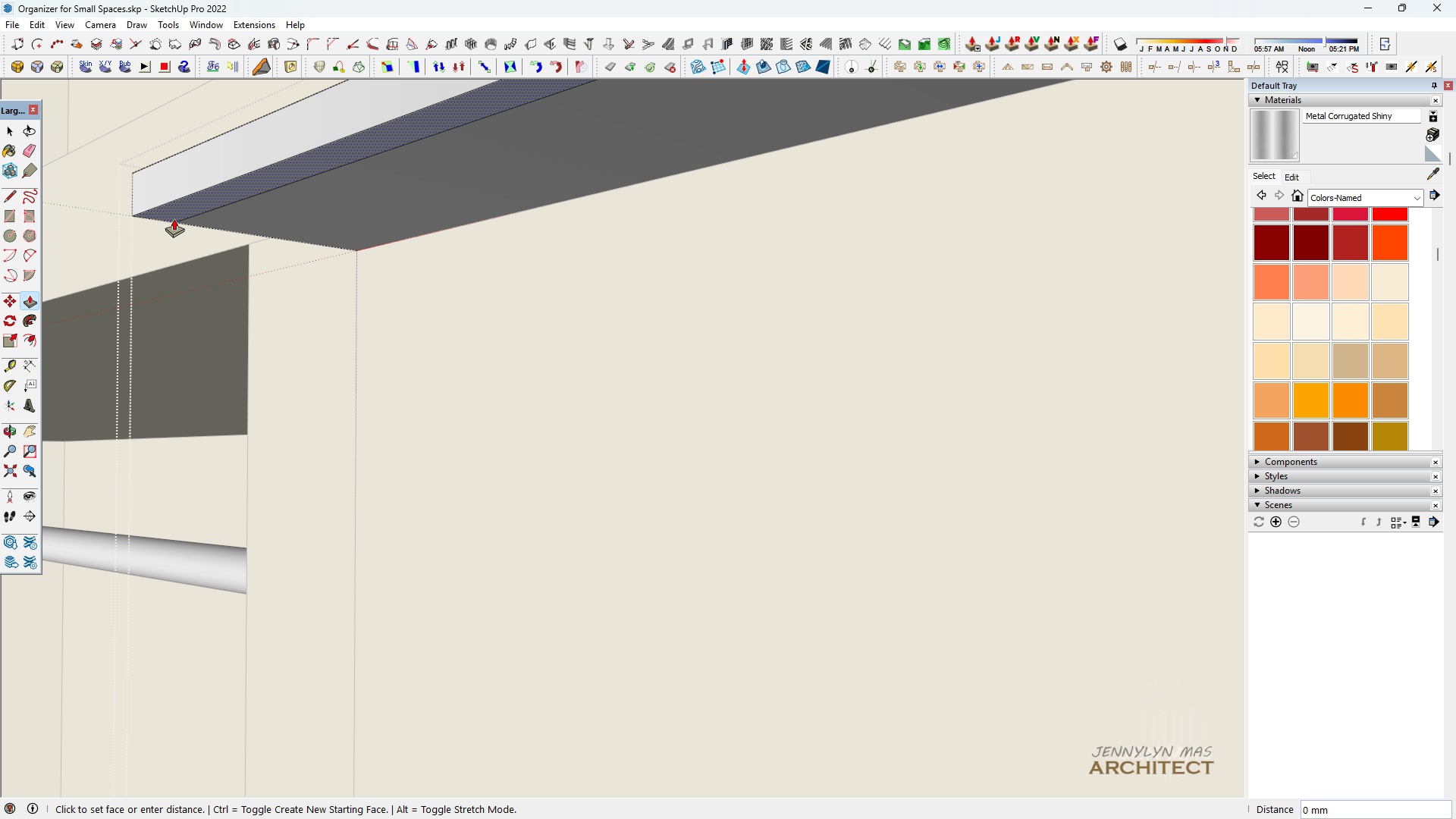 
left_click([174, 218])
 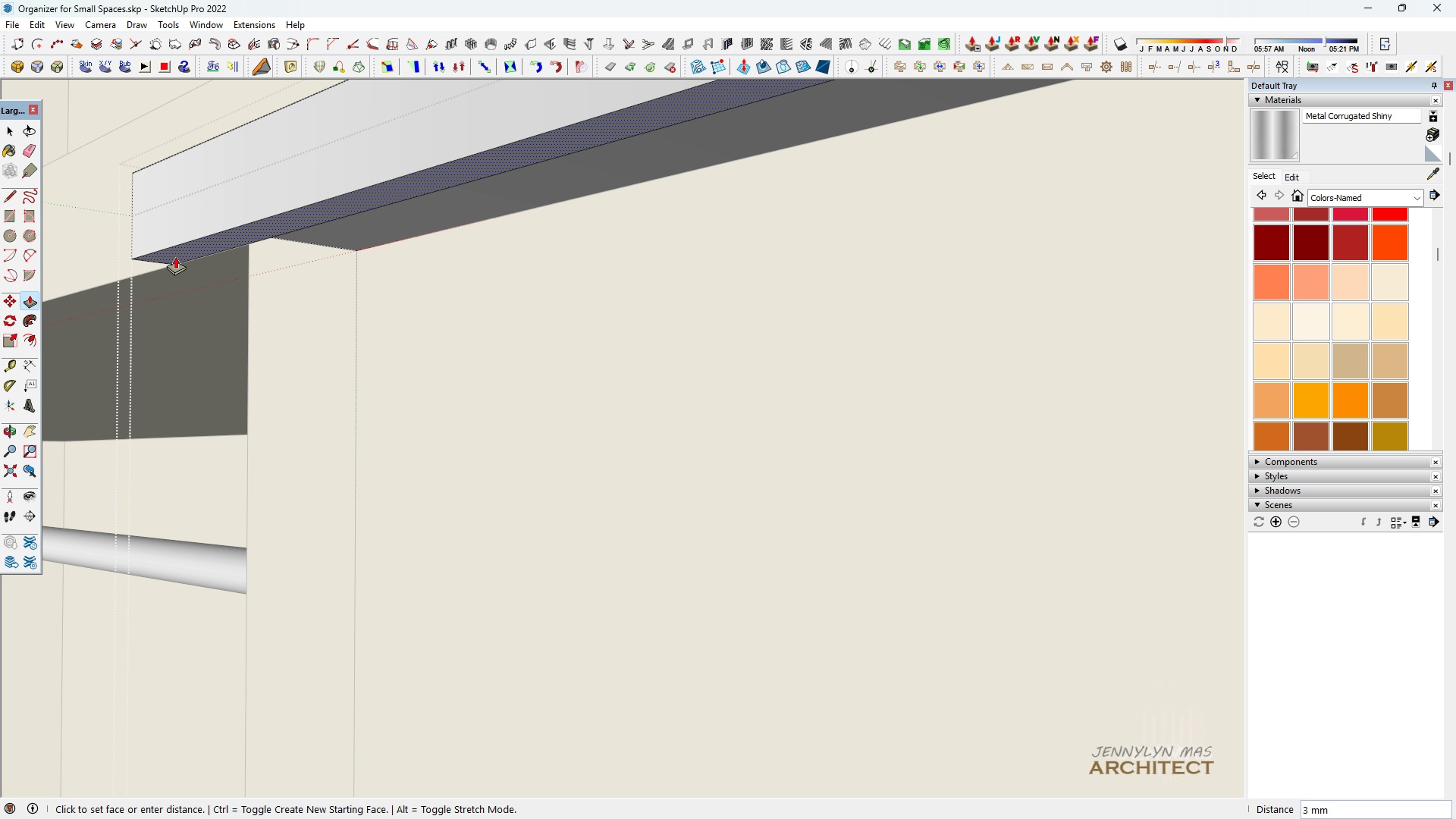 
type(18)
 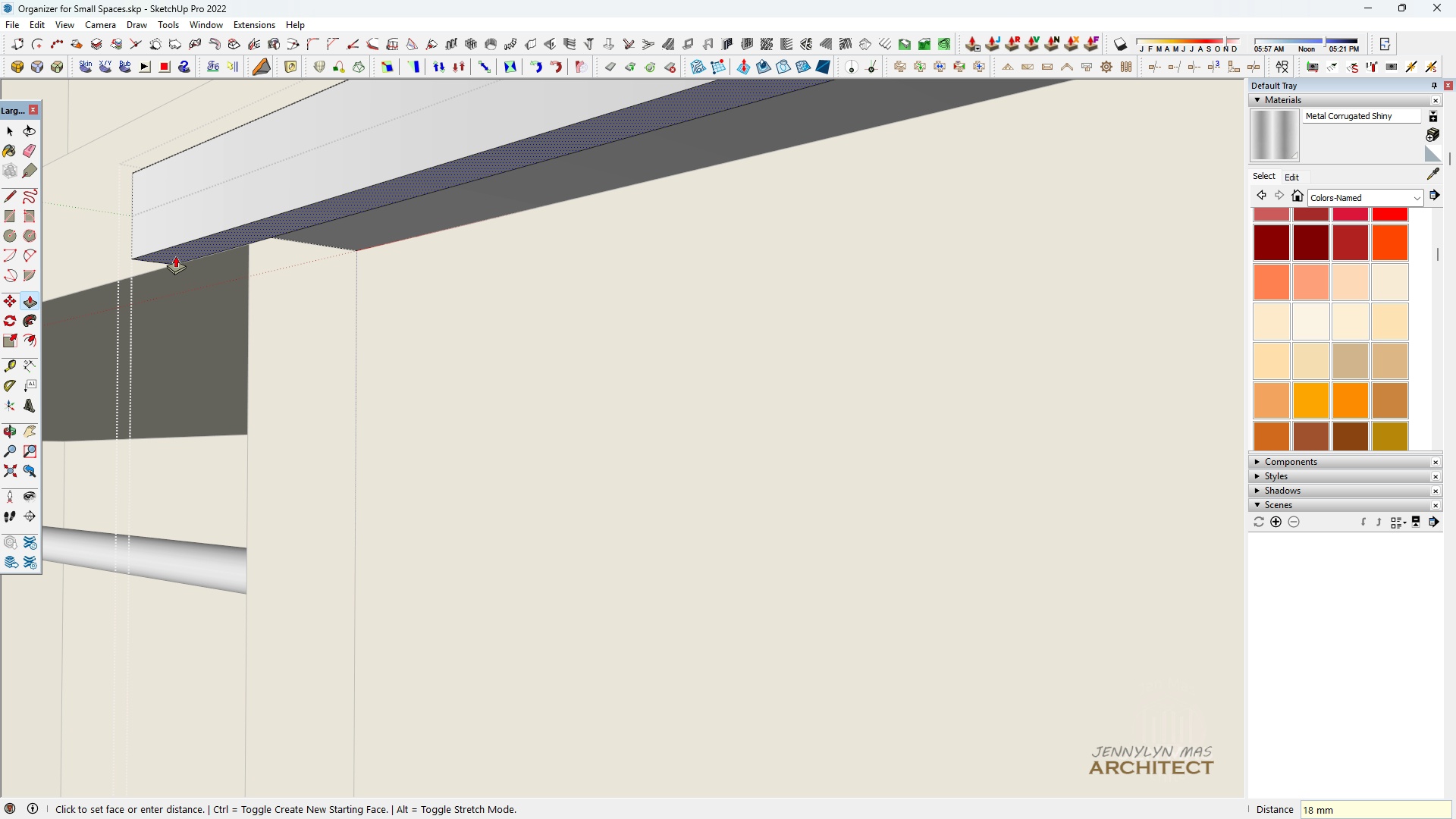 
key(Enter)
 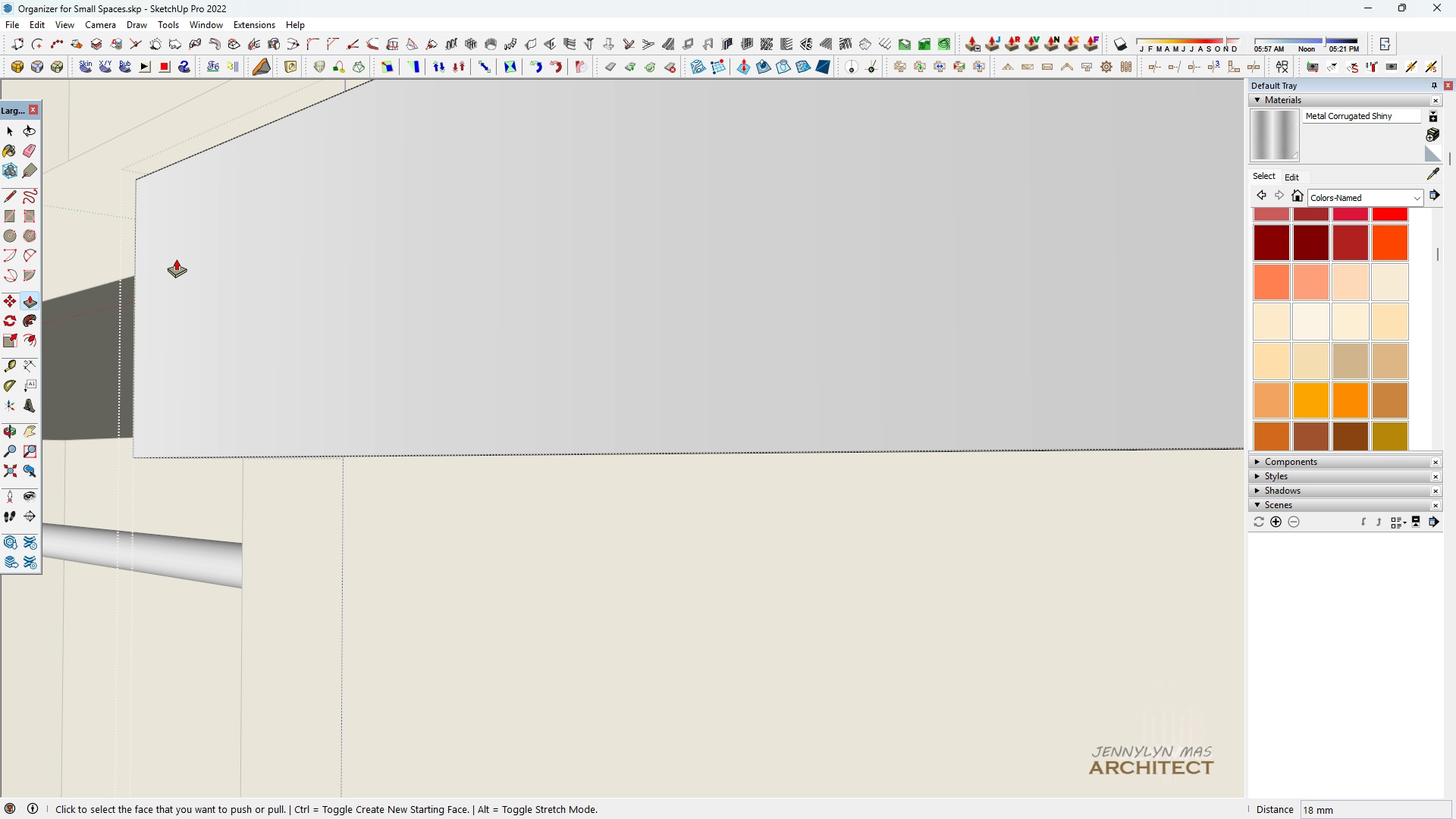 
scroll: coordinate [683, 362], scroll_direction: down, amount: 25.0
 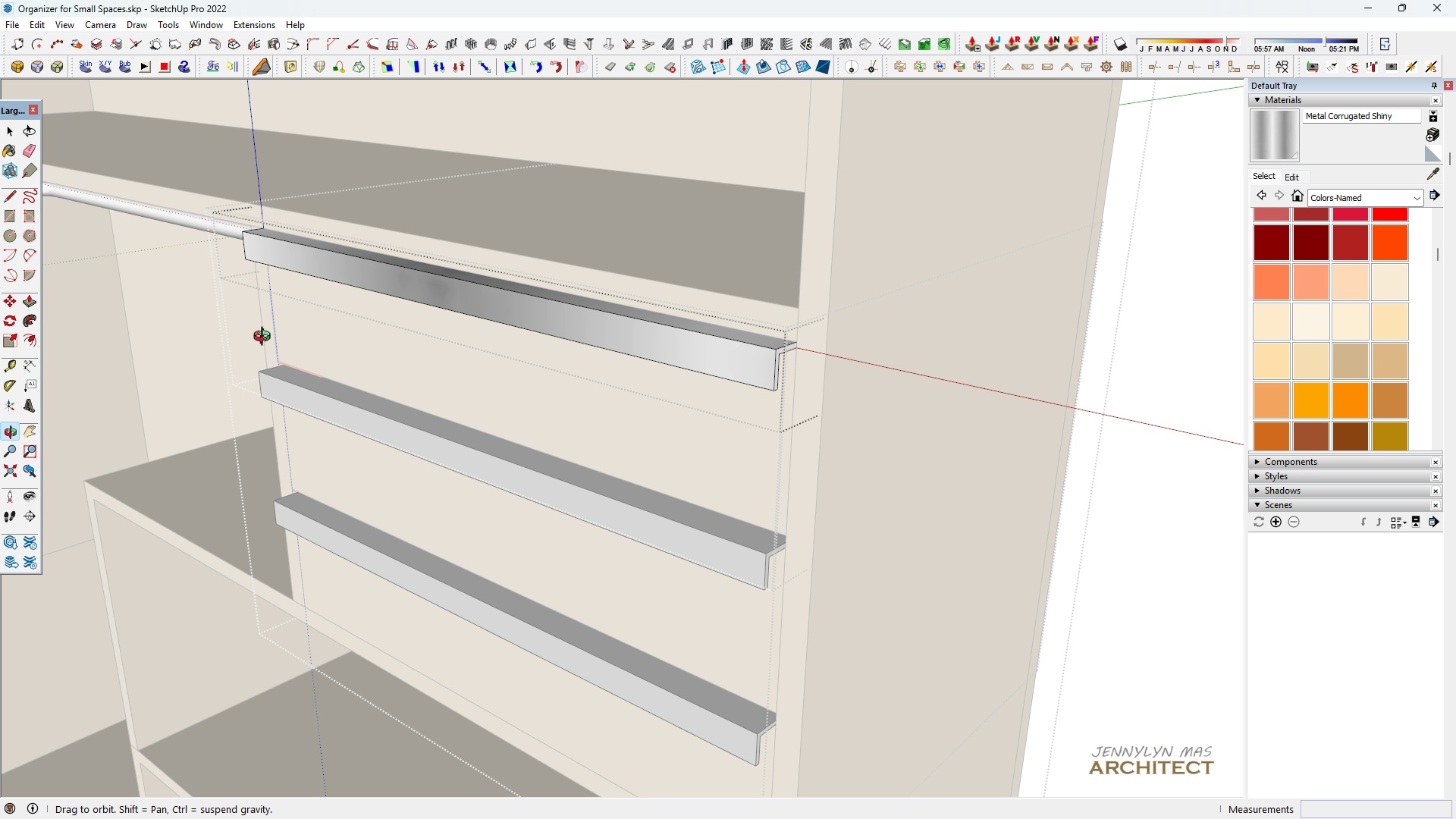 
type( hhhhhh )
key(Escape)
key(Escape)
key(Escape)
key(Escape)
key(Escape)
key(Escape)
type( hhhhhhhhhh)
 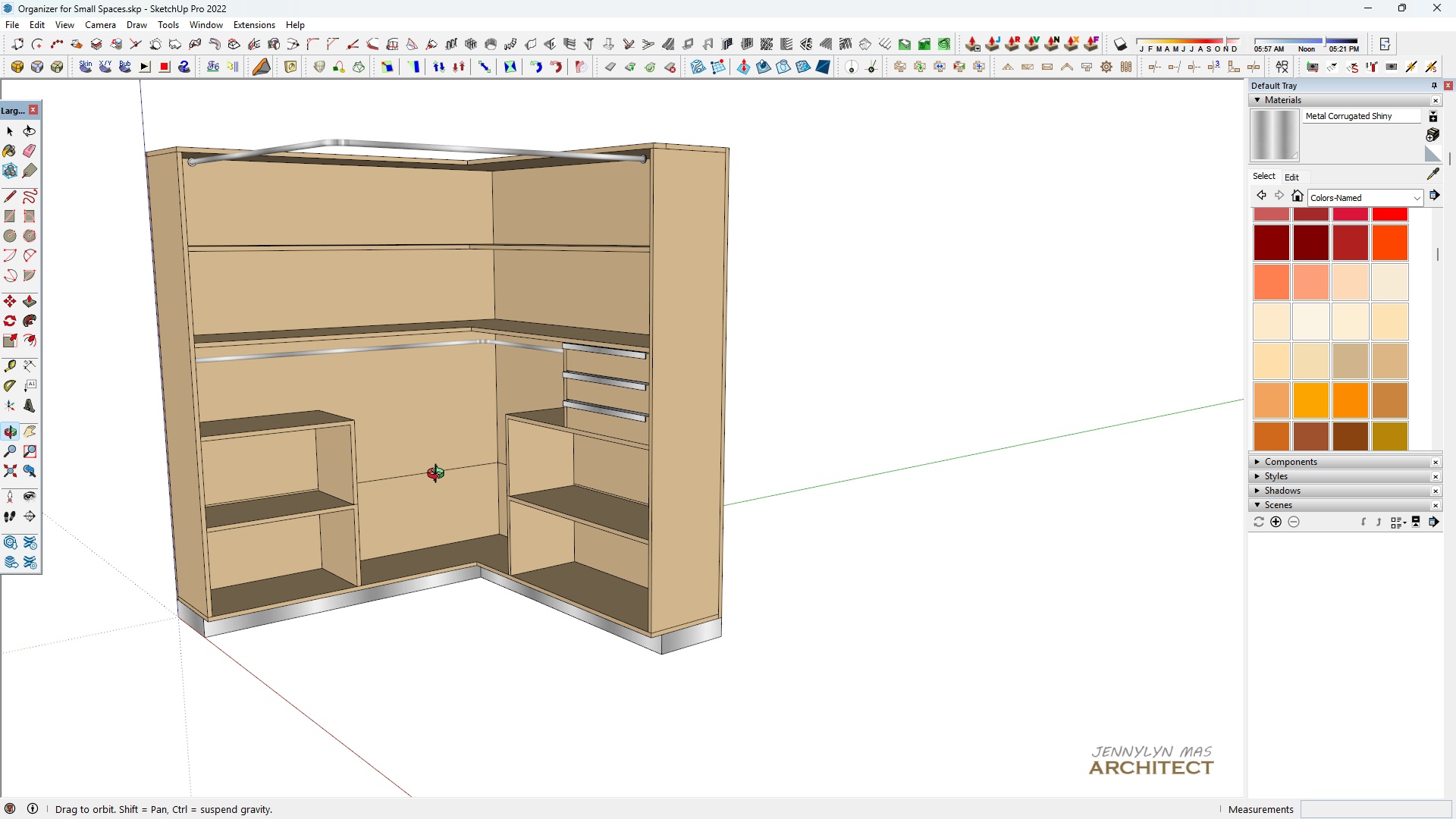 
scroll: coordinate [57, 309], scroll_direction: up, amount: 4.0
 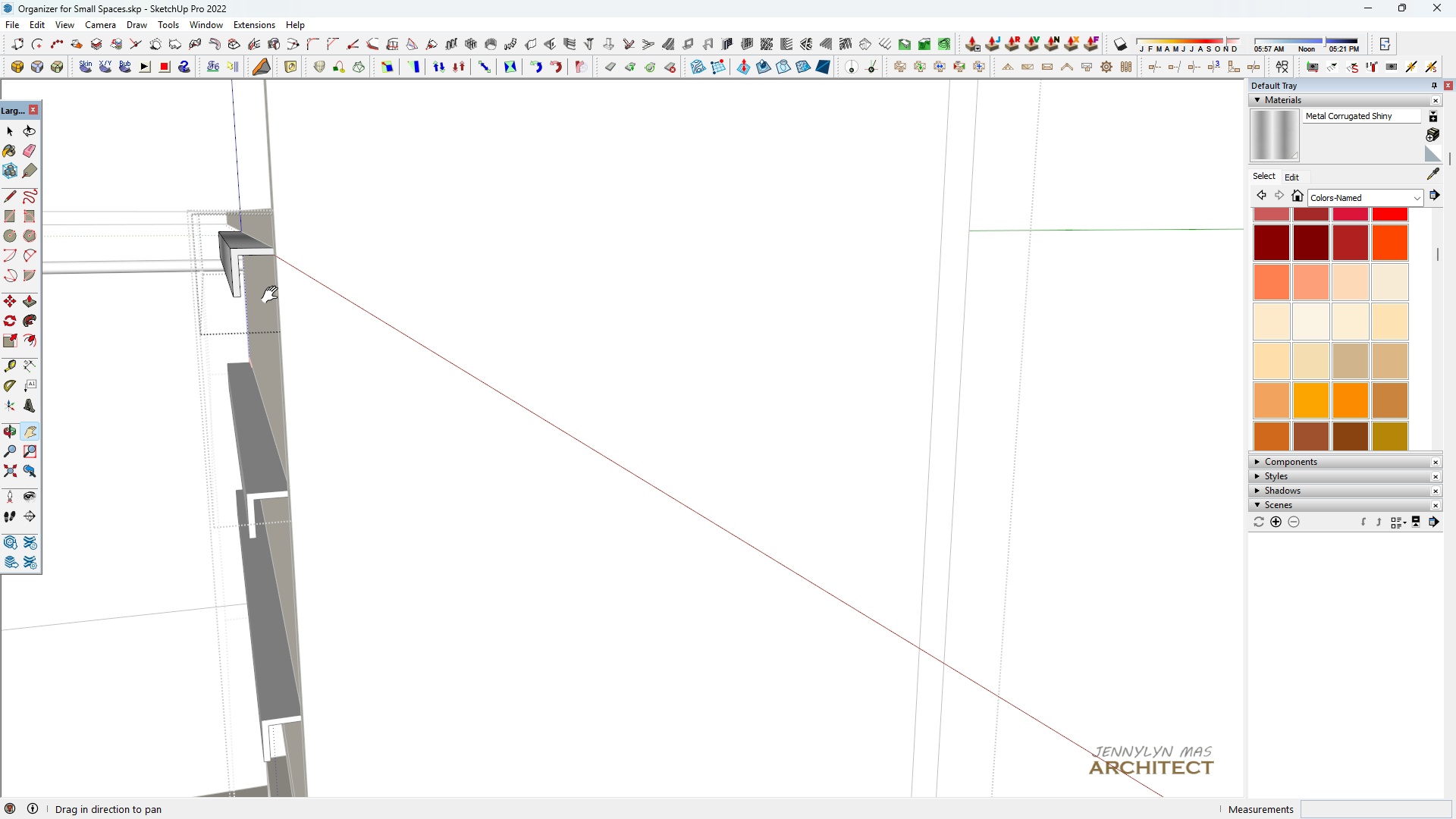 
left_click_drag(start_coordinate=[281, 300], to_coordinate=[418, 474])
 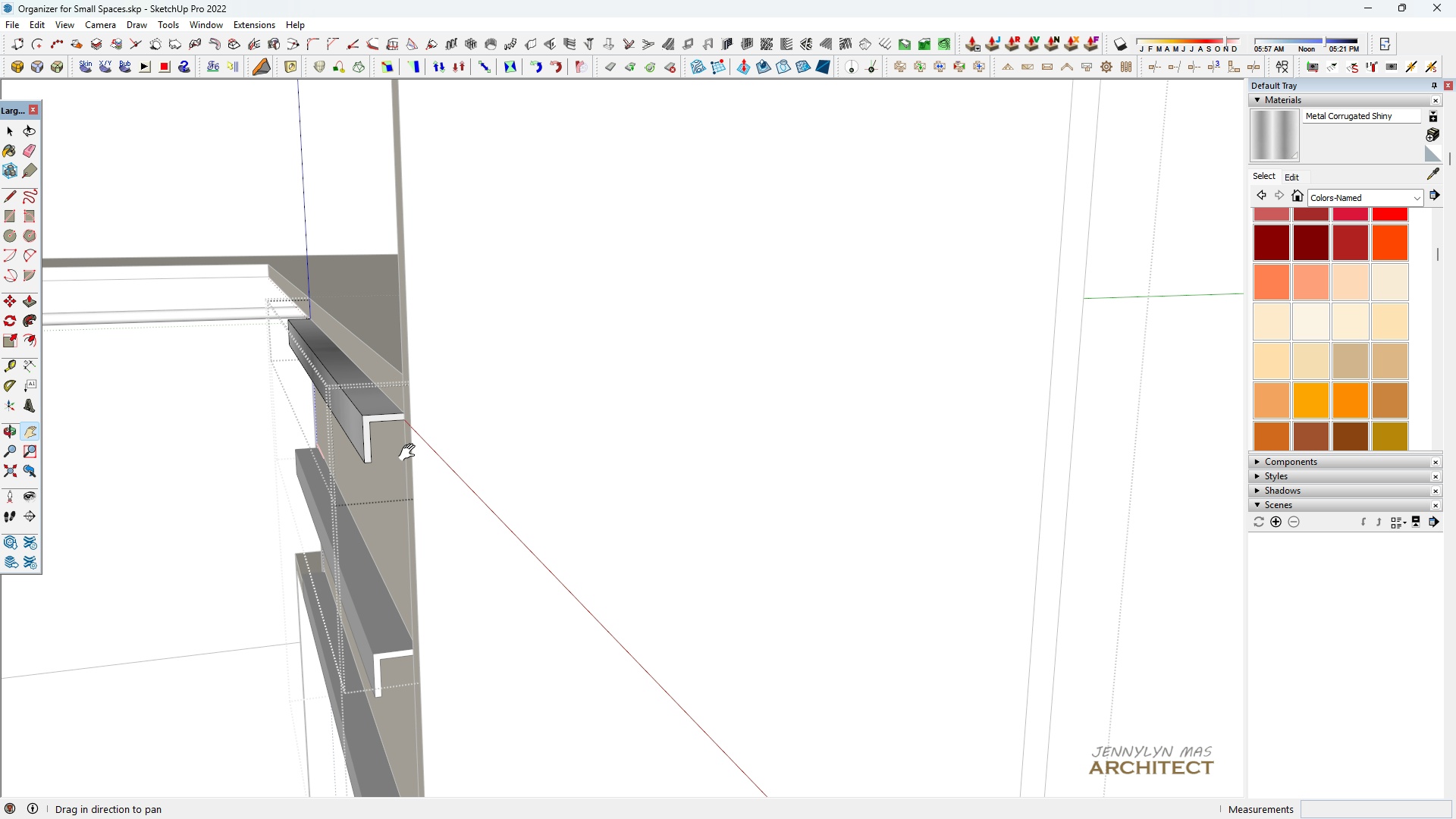 
scroll: coordinate [410, 453], scroll_direction: up, amount: 5.0
 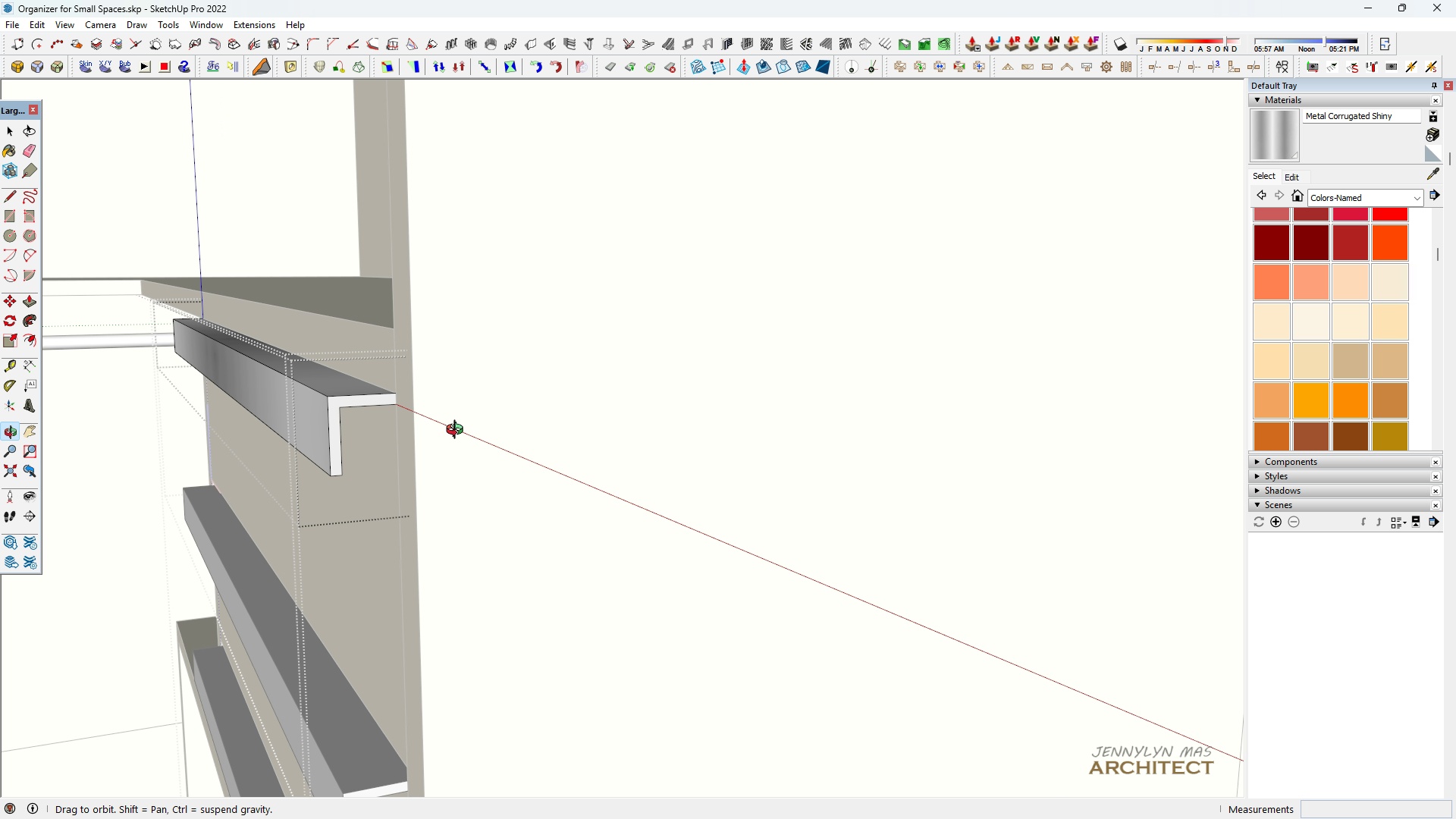 
scroll: coordinate [592, 475], scroll_direction: down, amount: 26.0
 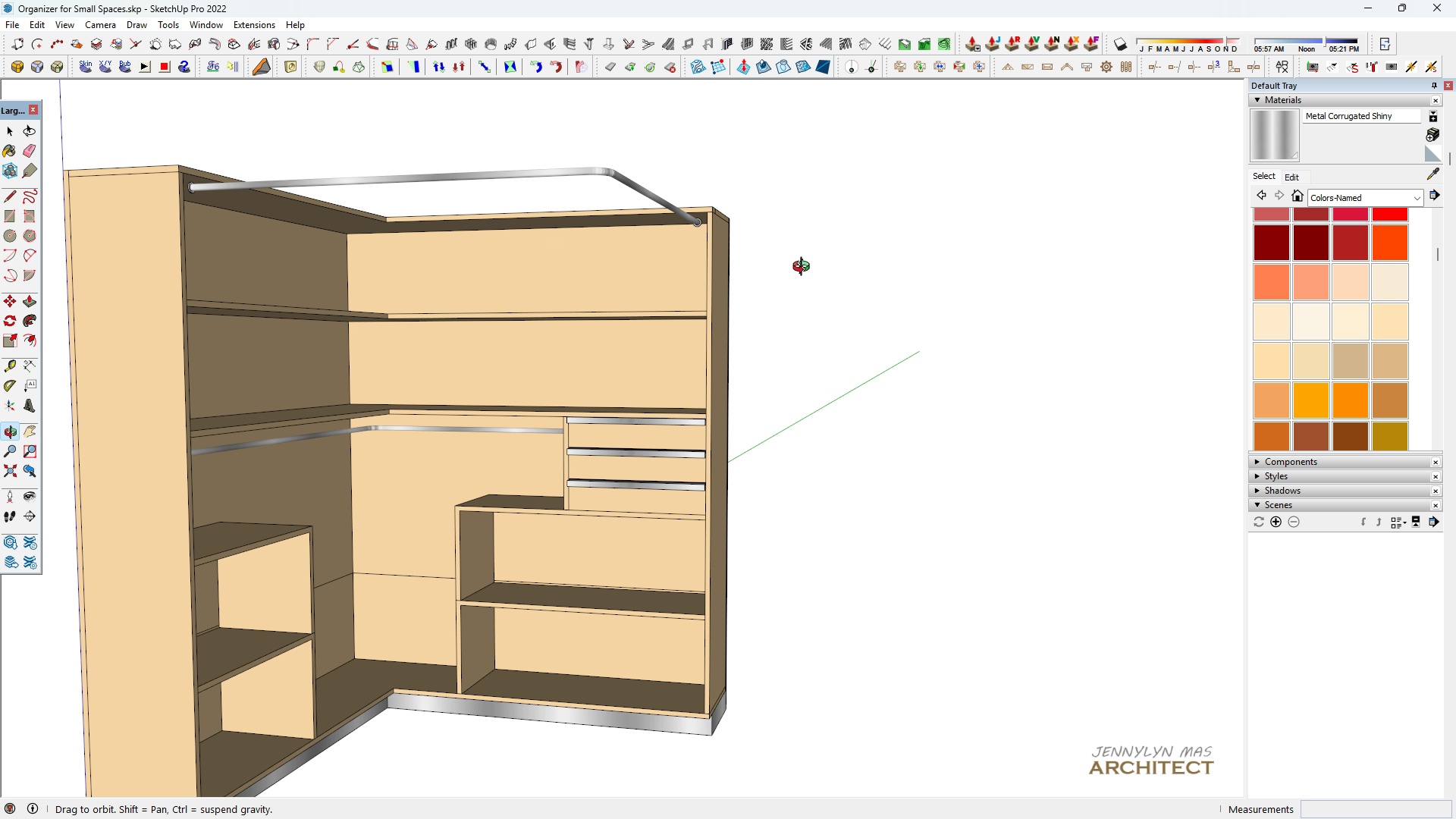 
left_click_drag(start_coordinate=[563, 565], to_coordinate=[598, 447])
 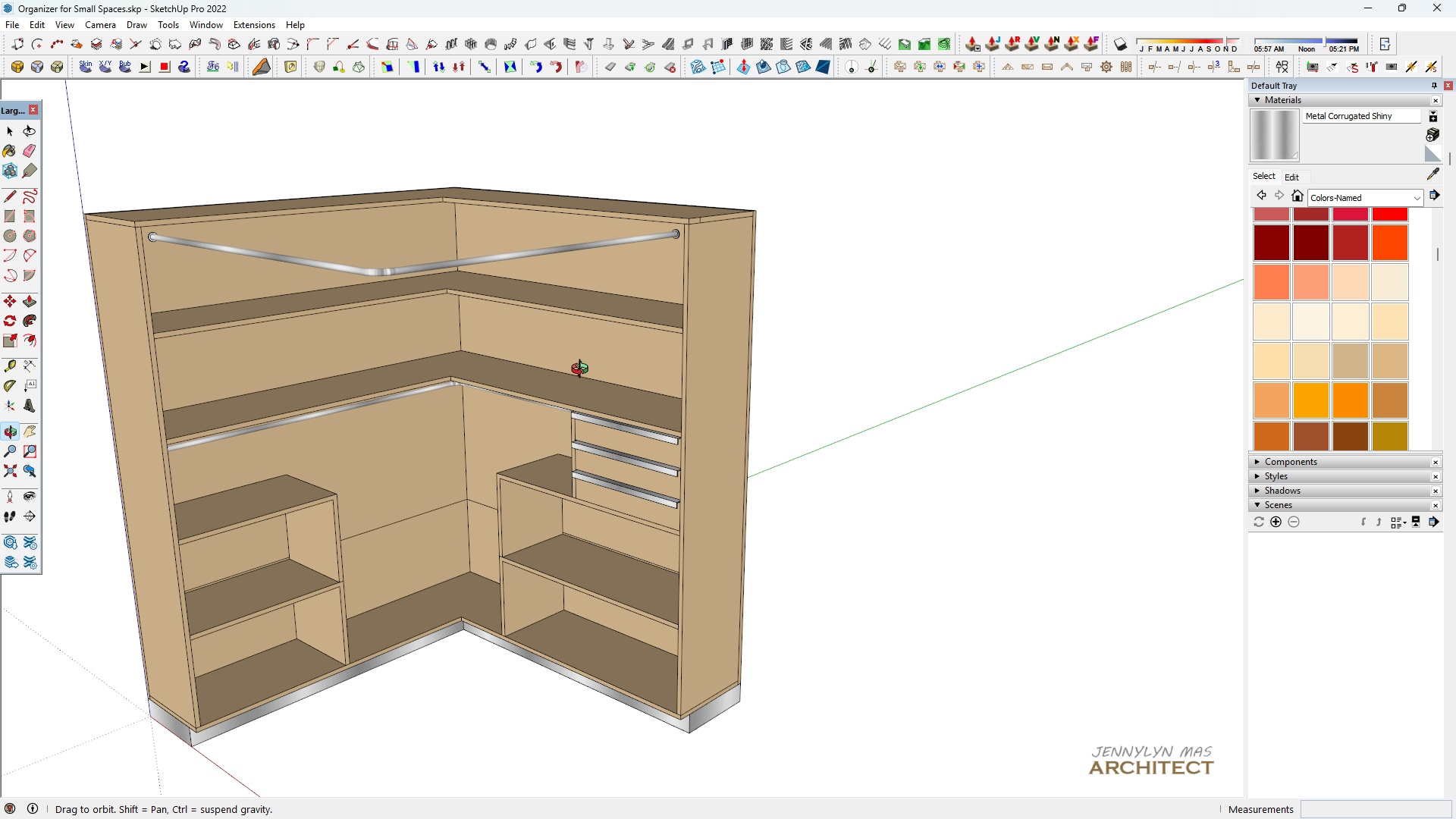 
left_click_drag(start_coordinate=[560, 497], to_coordinate=[568, 485])
 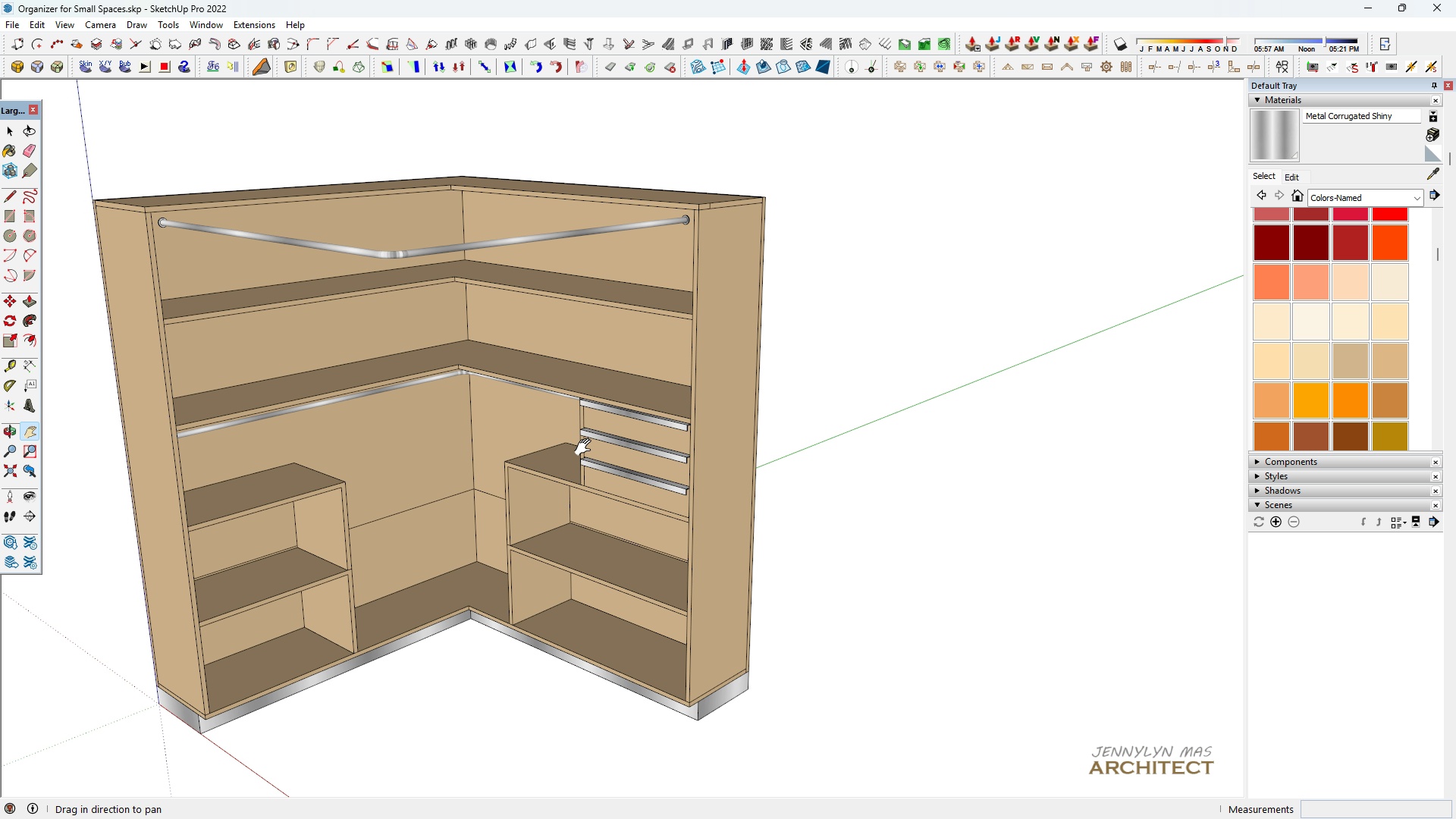 
scroll: coordinate [586, 447], scroll_direction: up, amount: 5.0
 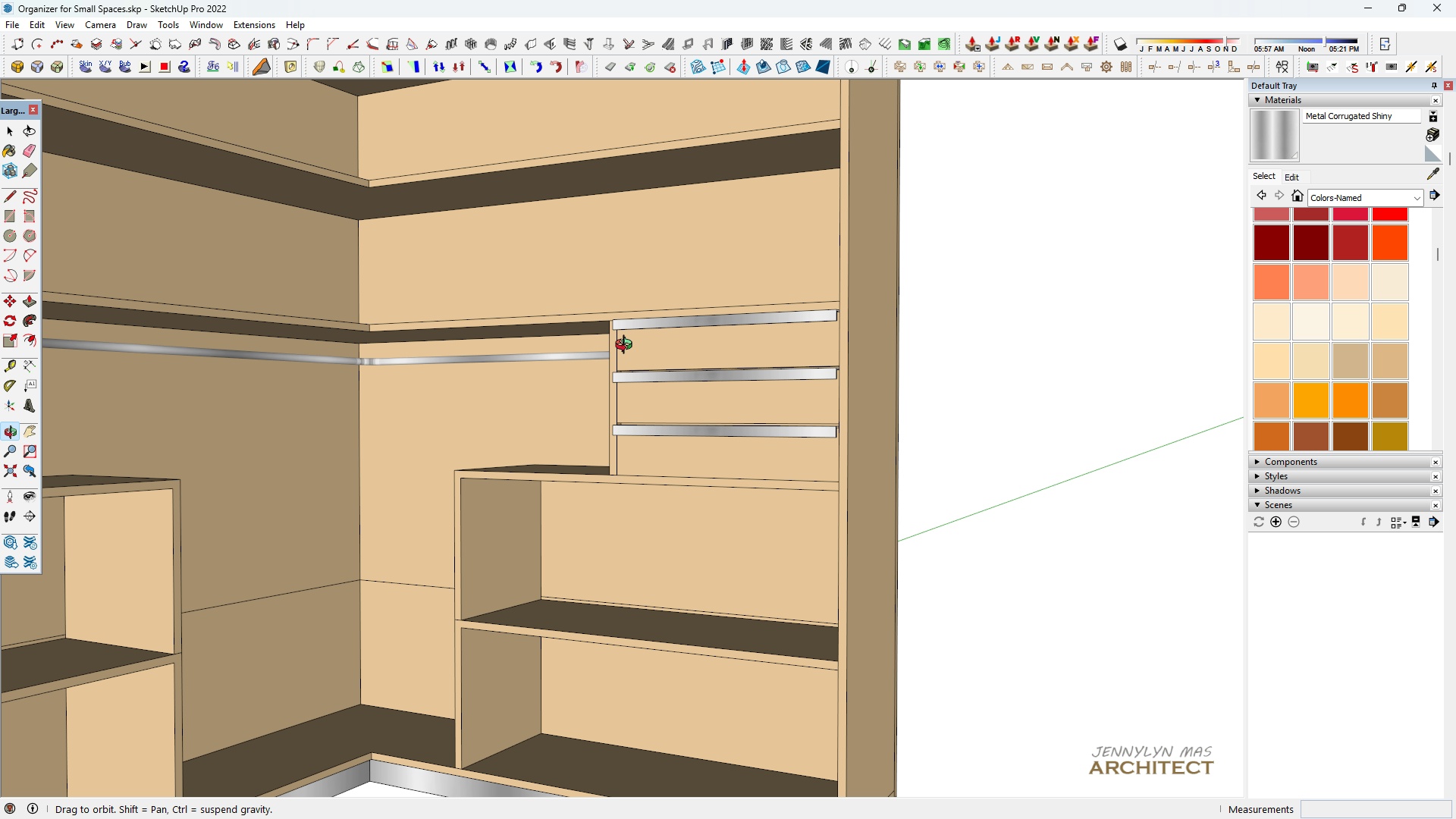 
scroll: coordinate [510, 394], scroll_direction: down, amount: 5.0
 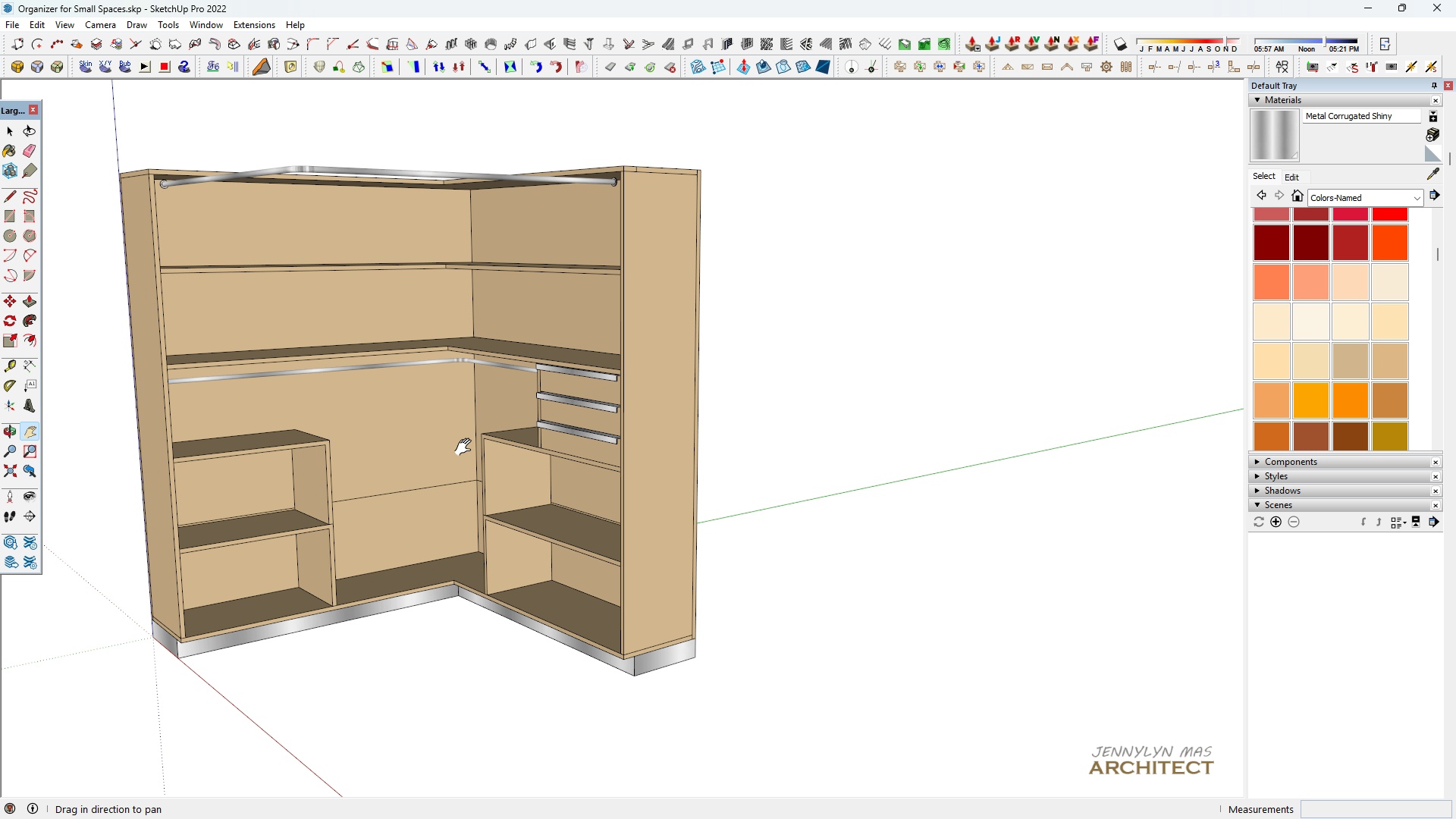 
left_click_drag(start_coordinate=[463, 450], to_coordinate=[485, 432])
 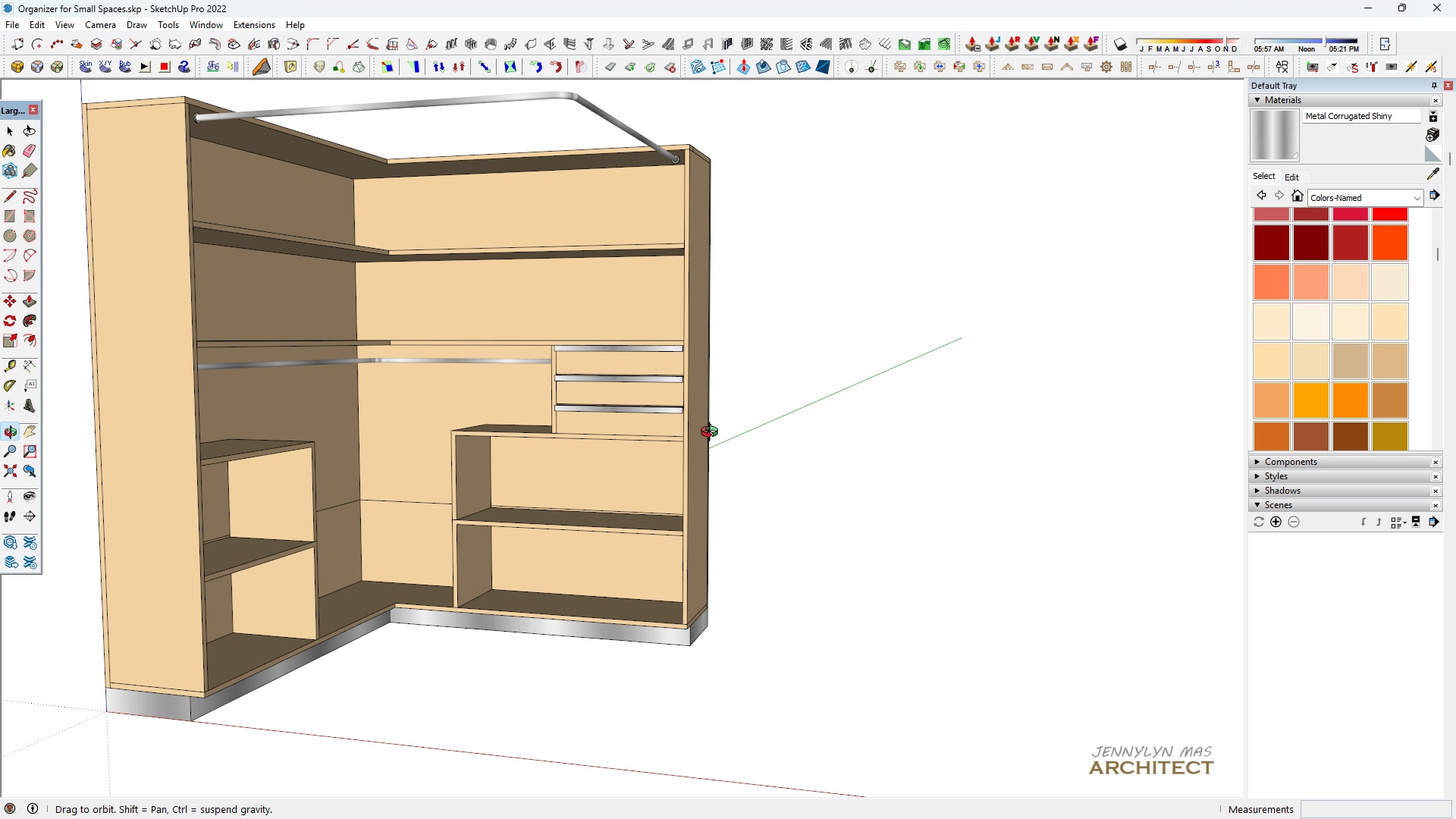 
type(hhh )
 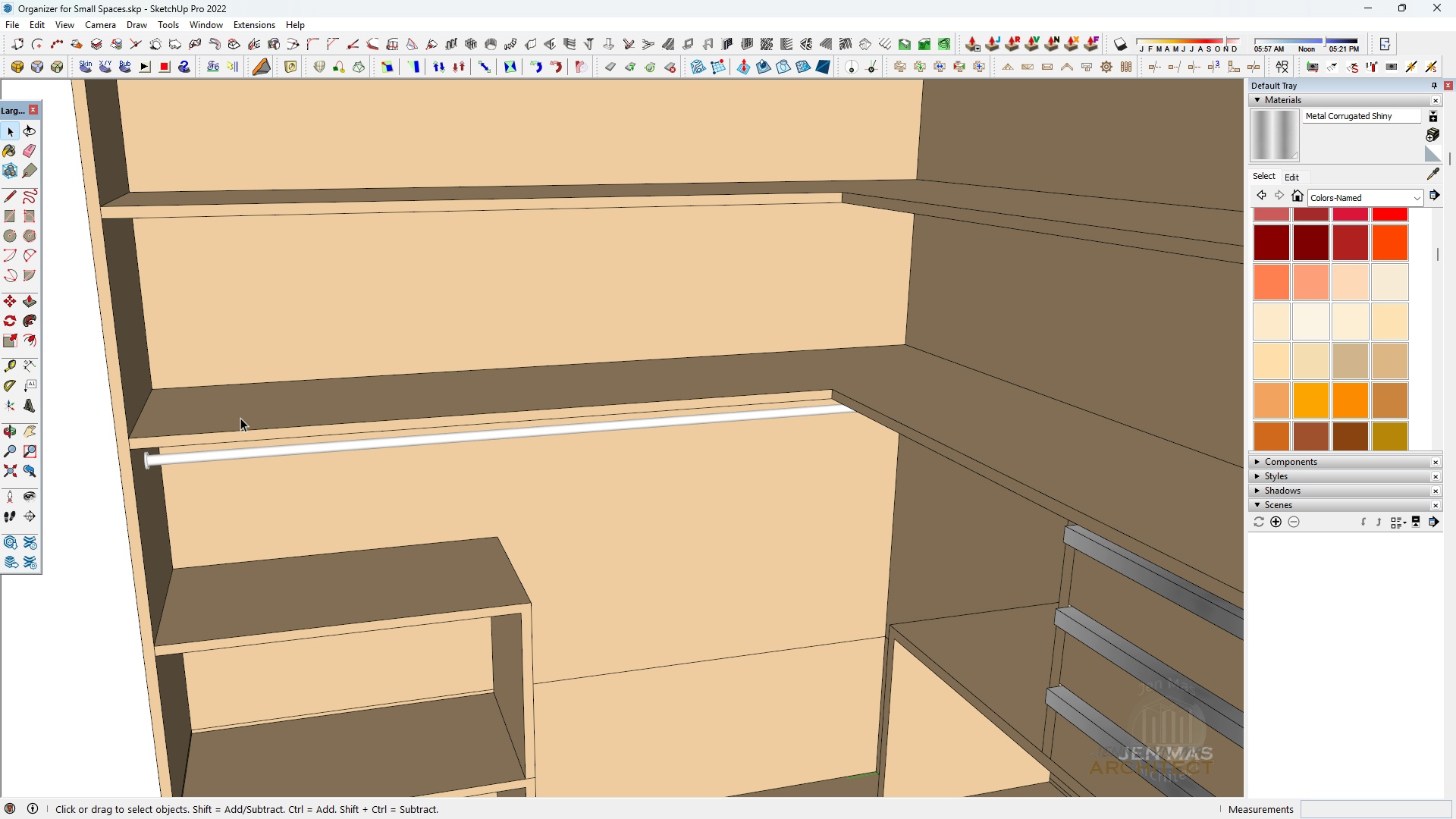 
left_click_drag(start_coordinate=[347, 388], to_coordinate=[325, 446])
 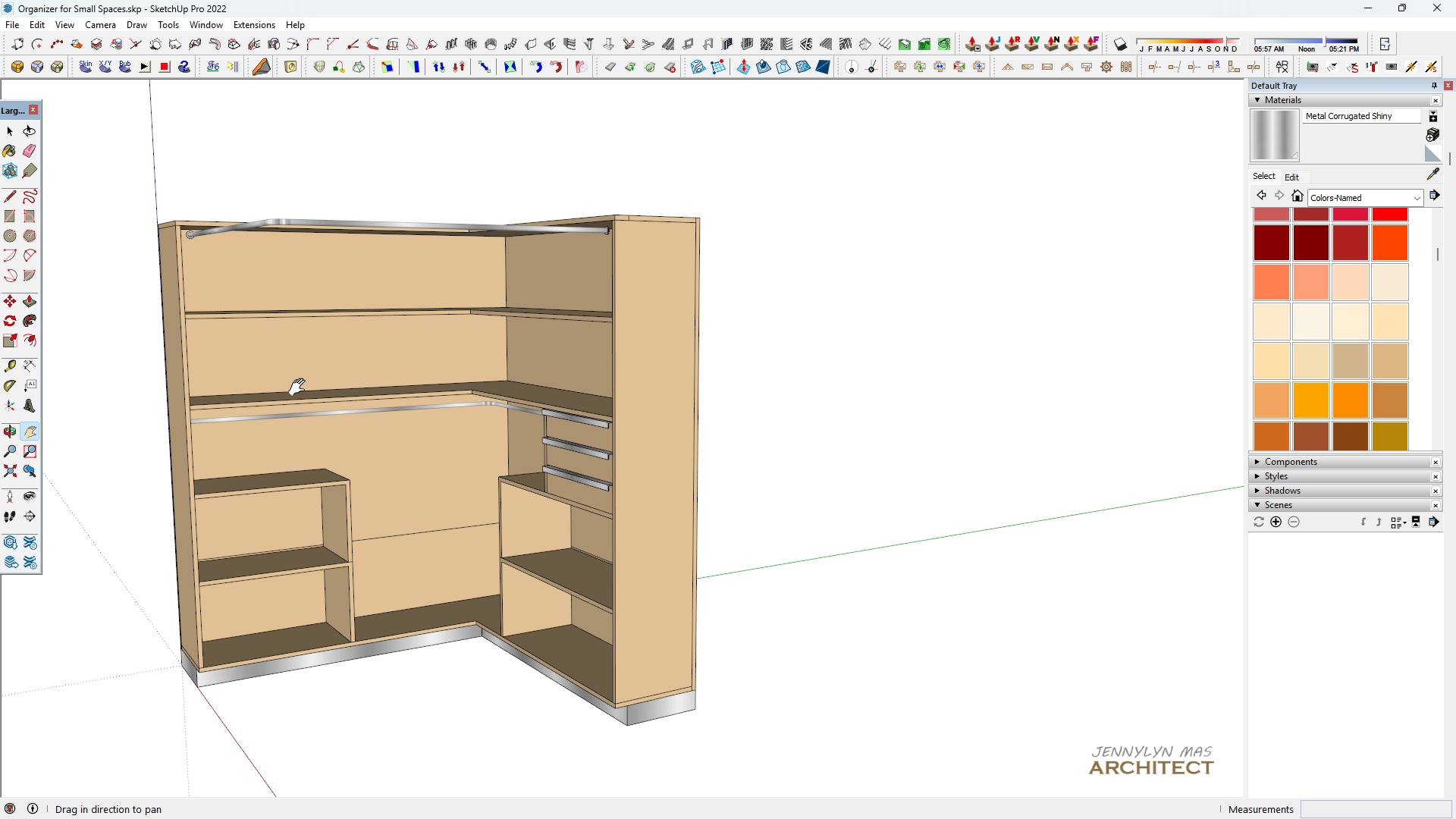 
scroll: coordinate [216, 349], scroll_direction: up, amount: 9.0
 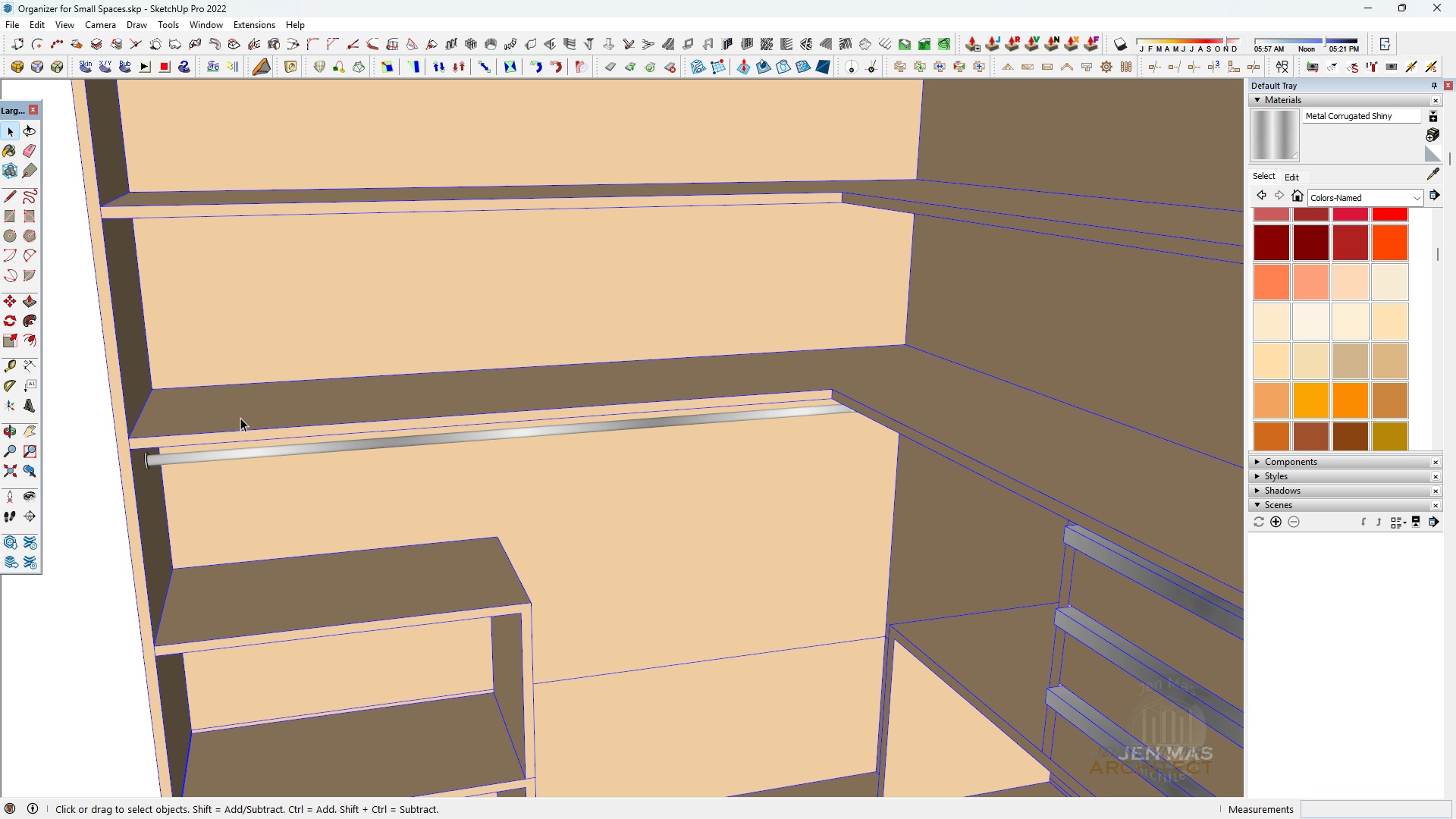 
double_click([240, 418])
 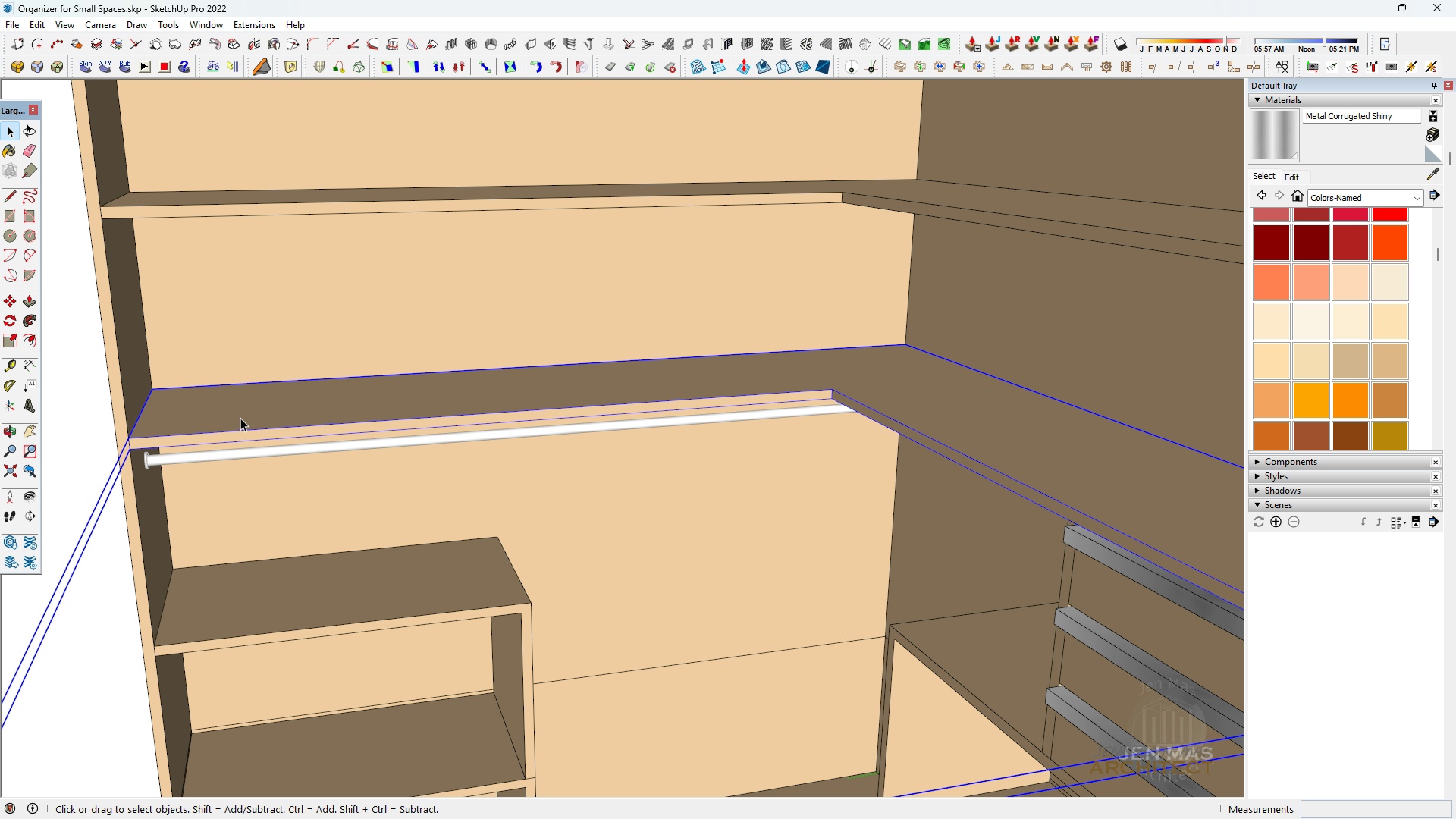 
triple_click([240, 418])
 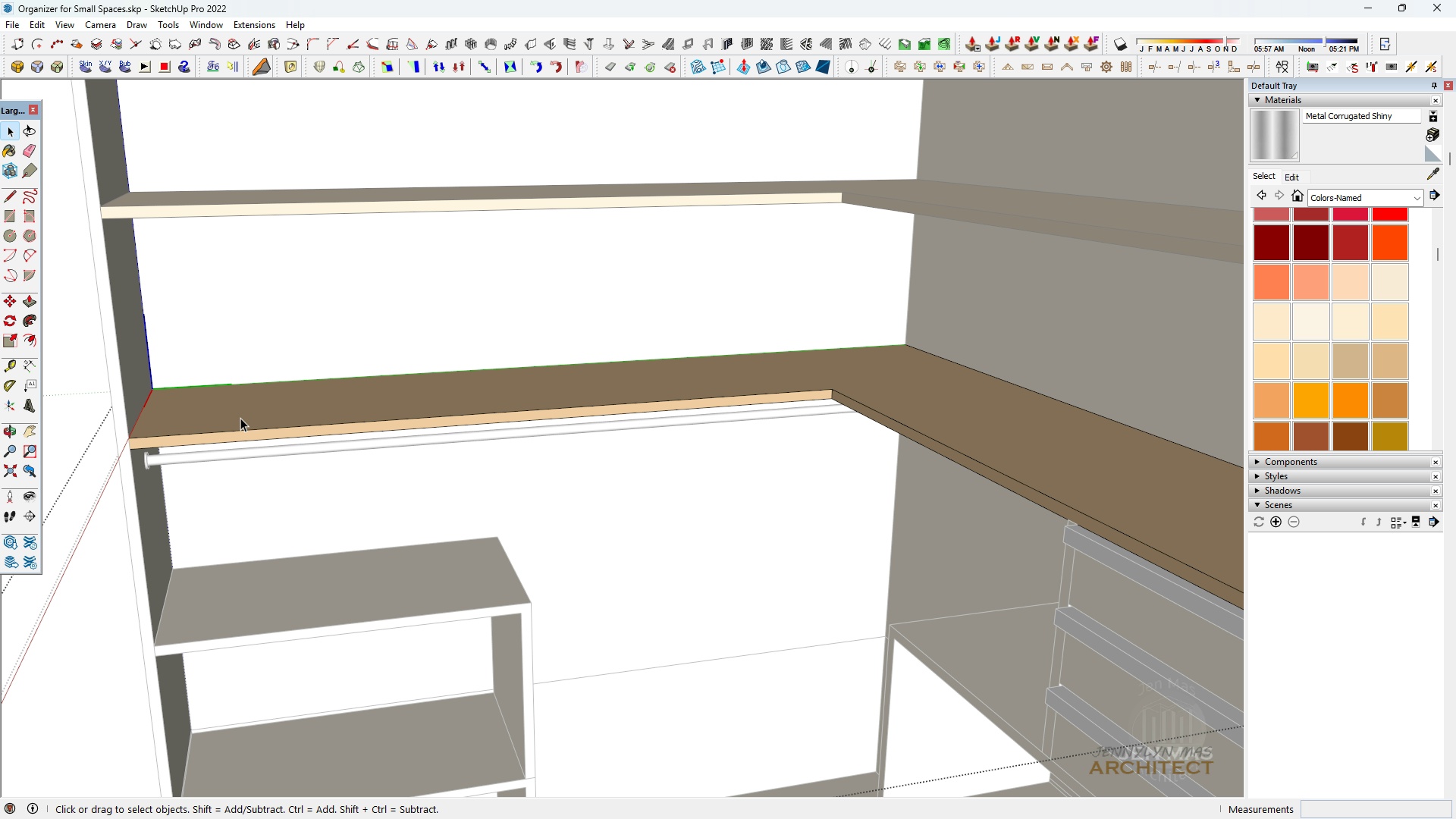 
triple_click([240, 418])
 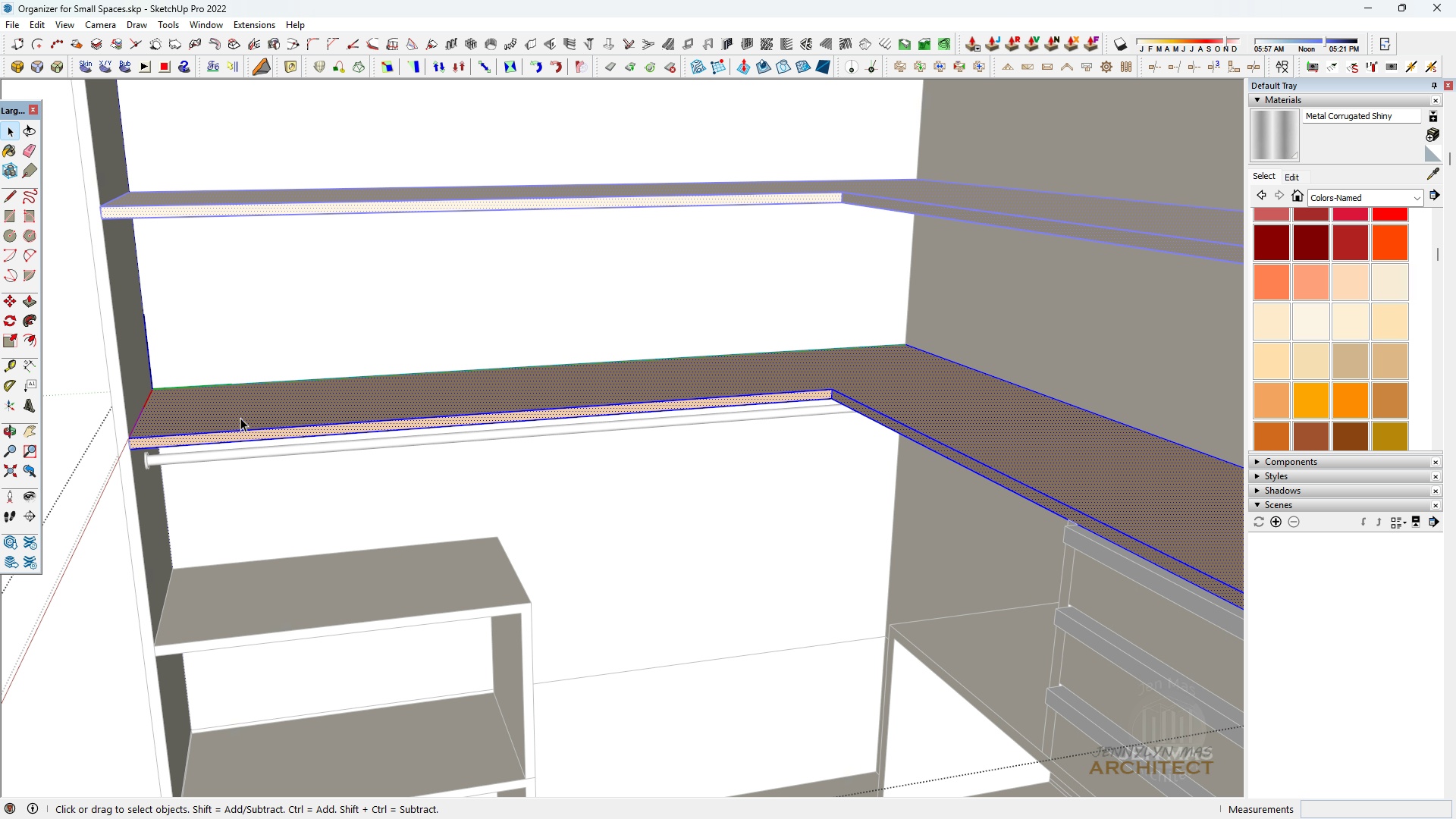 
triple_click([240, 418])
 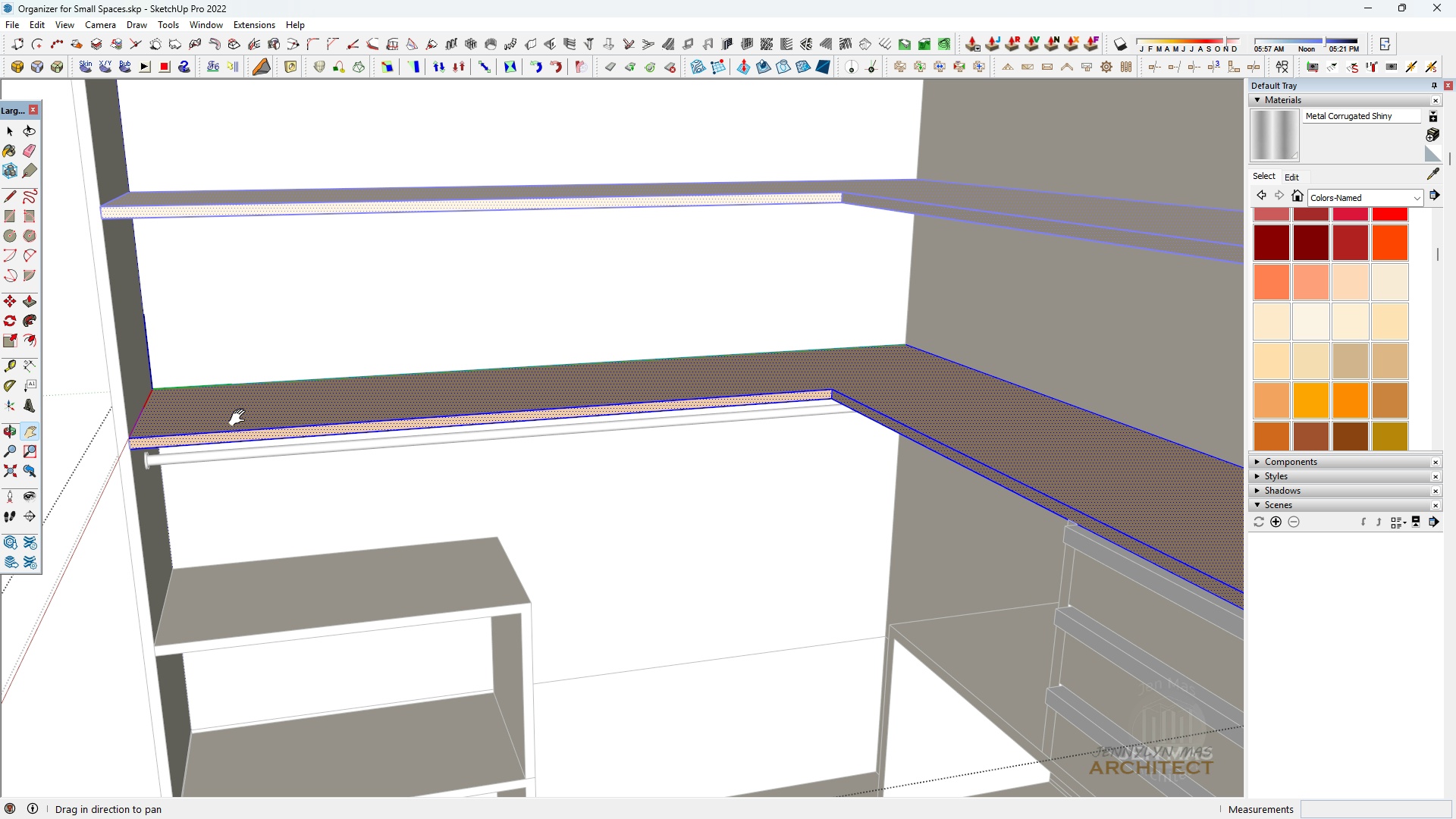 
key(H)
 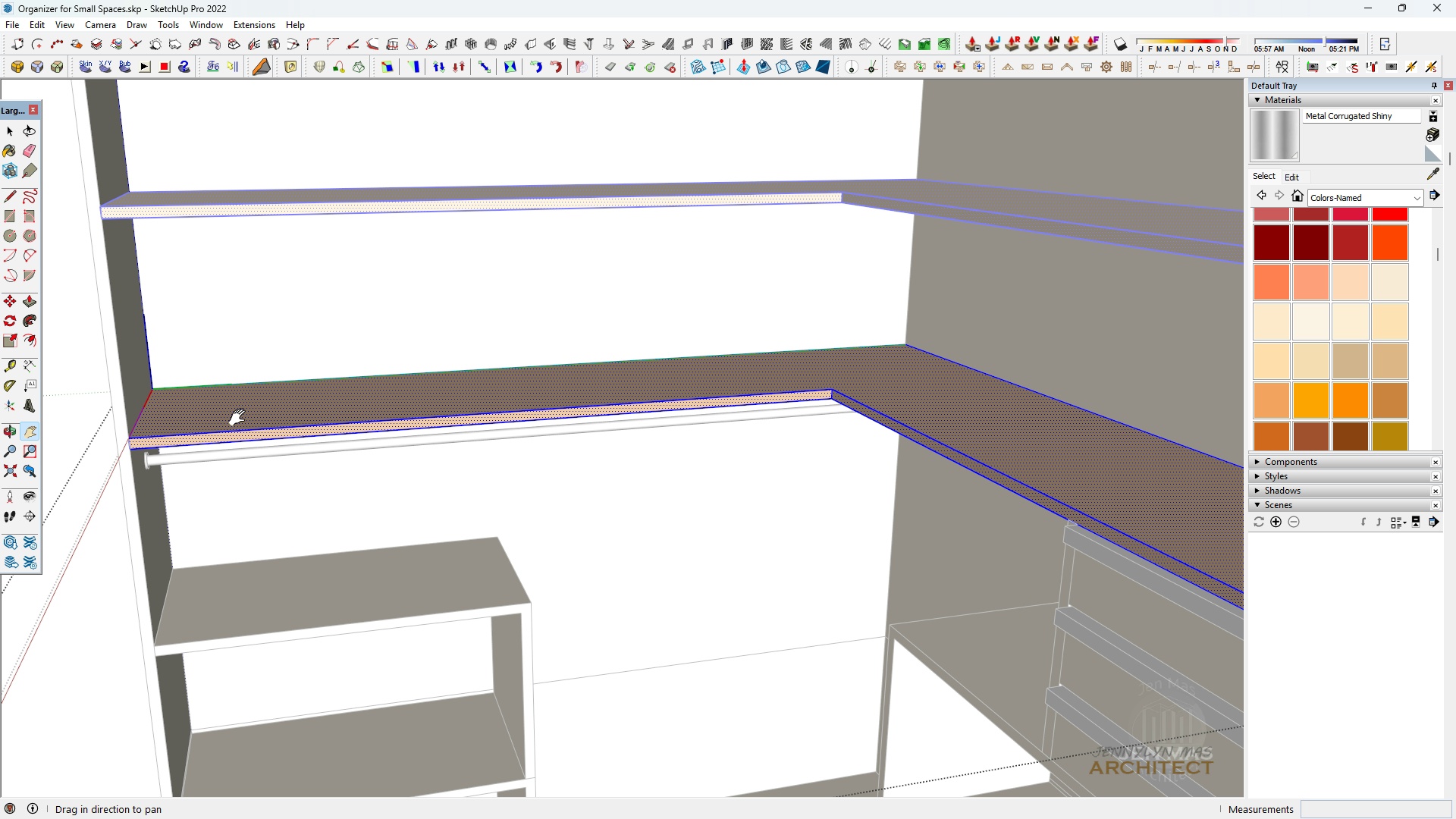 
scroll: coordinate [242, 418], scroll_direction: down, amount: 4.0
 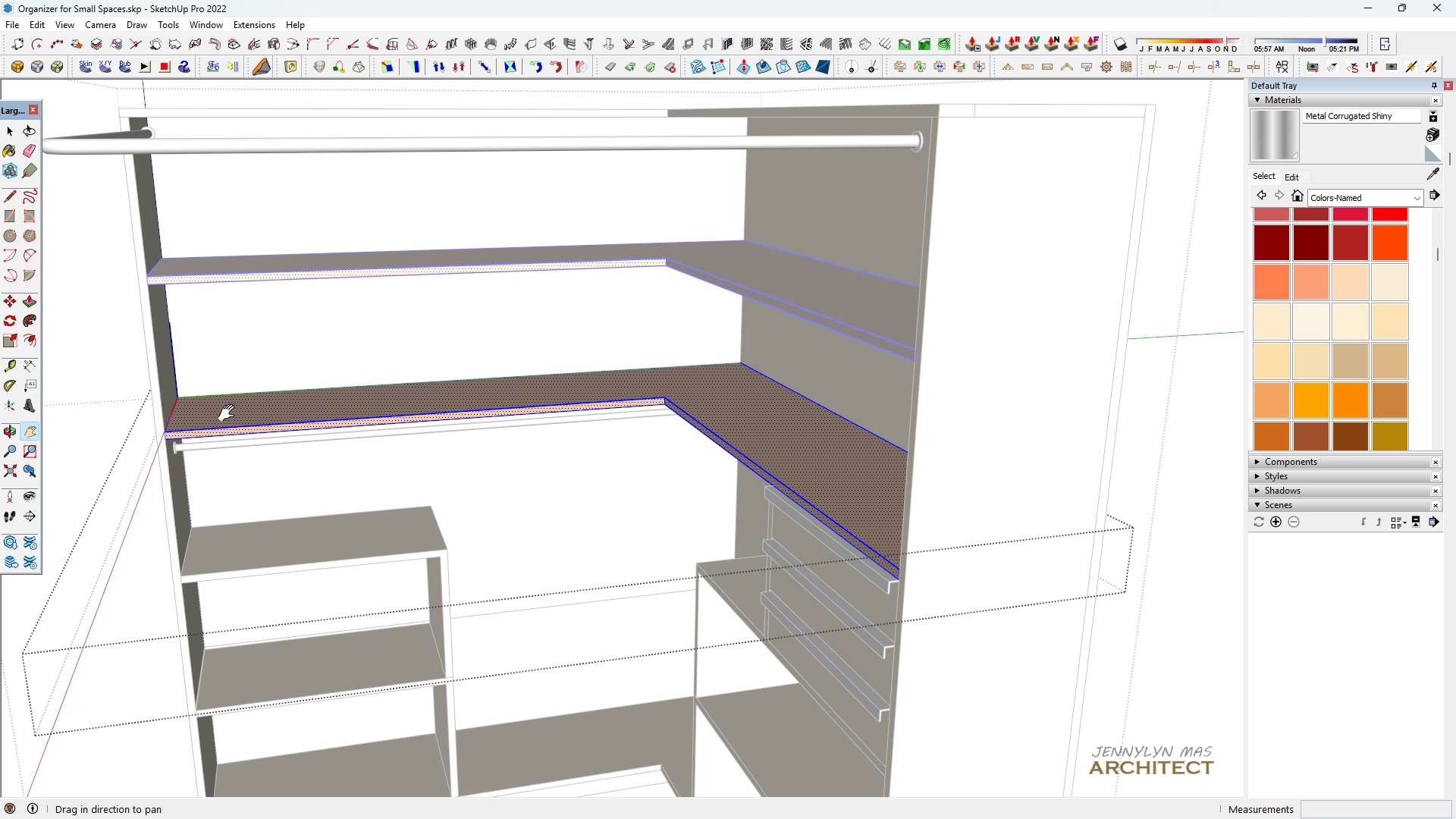 
 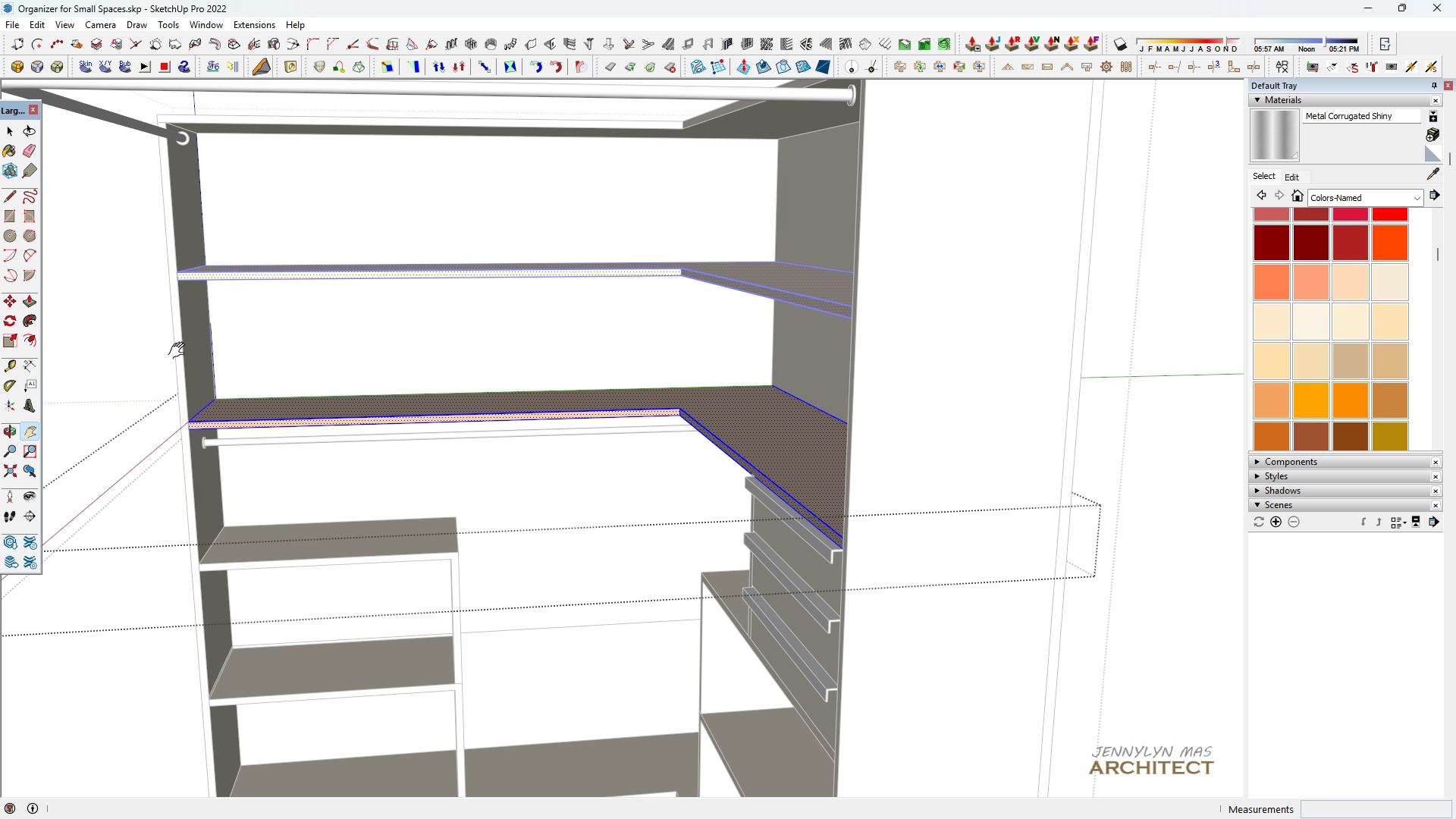 
scroll: coordinate [277, 323], scroll_direction: up, amount: 7.0
 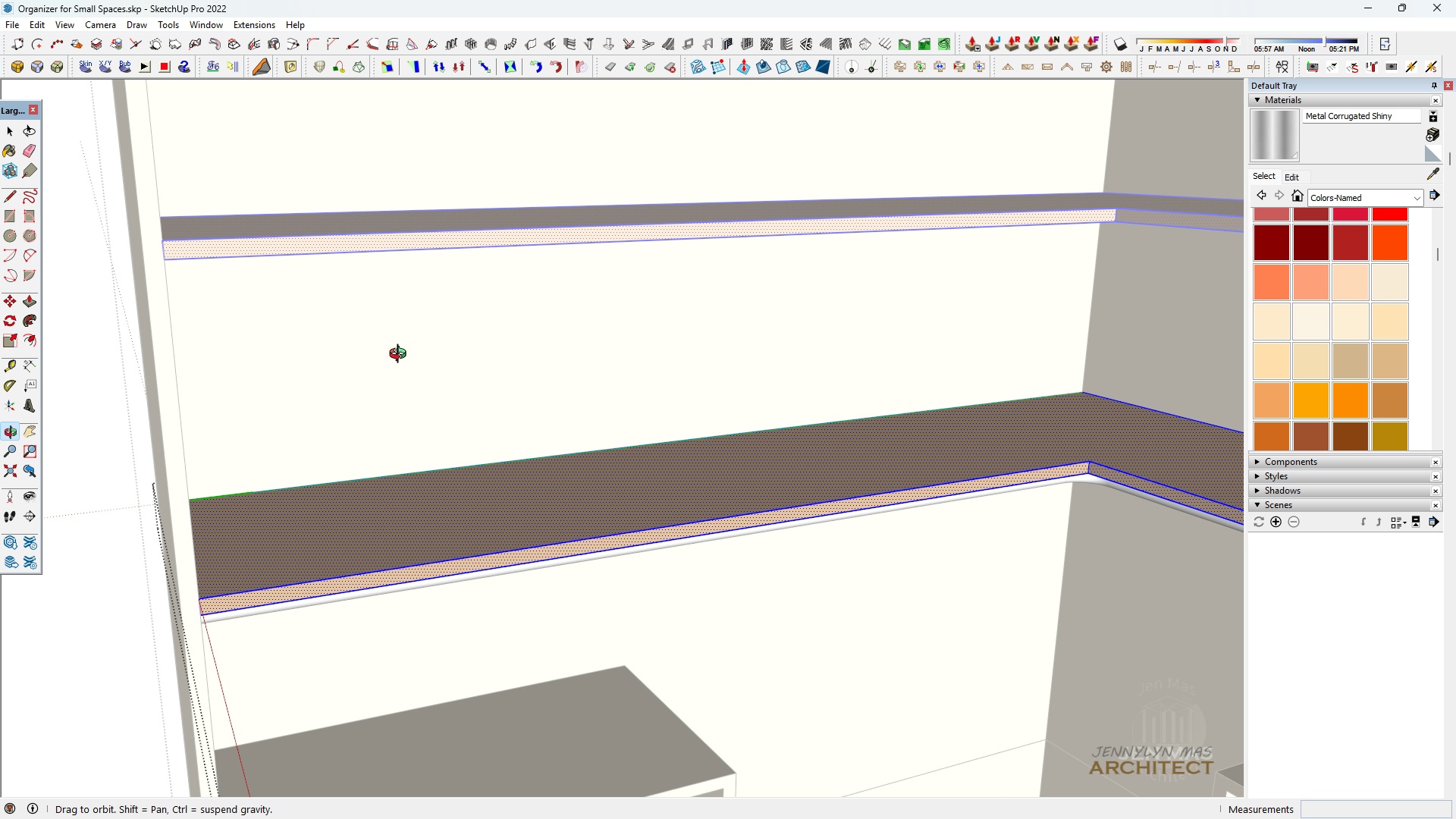 
scroll: coordinate [388, 362], scroll_direction: down, amount: 4.0
 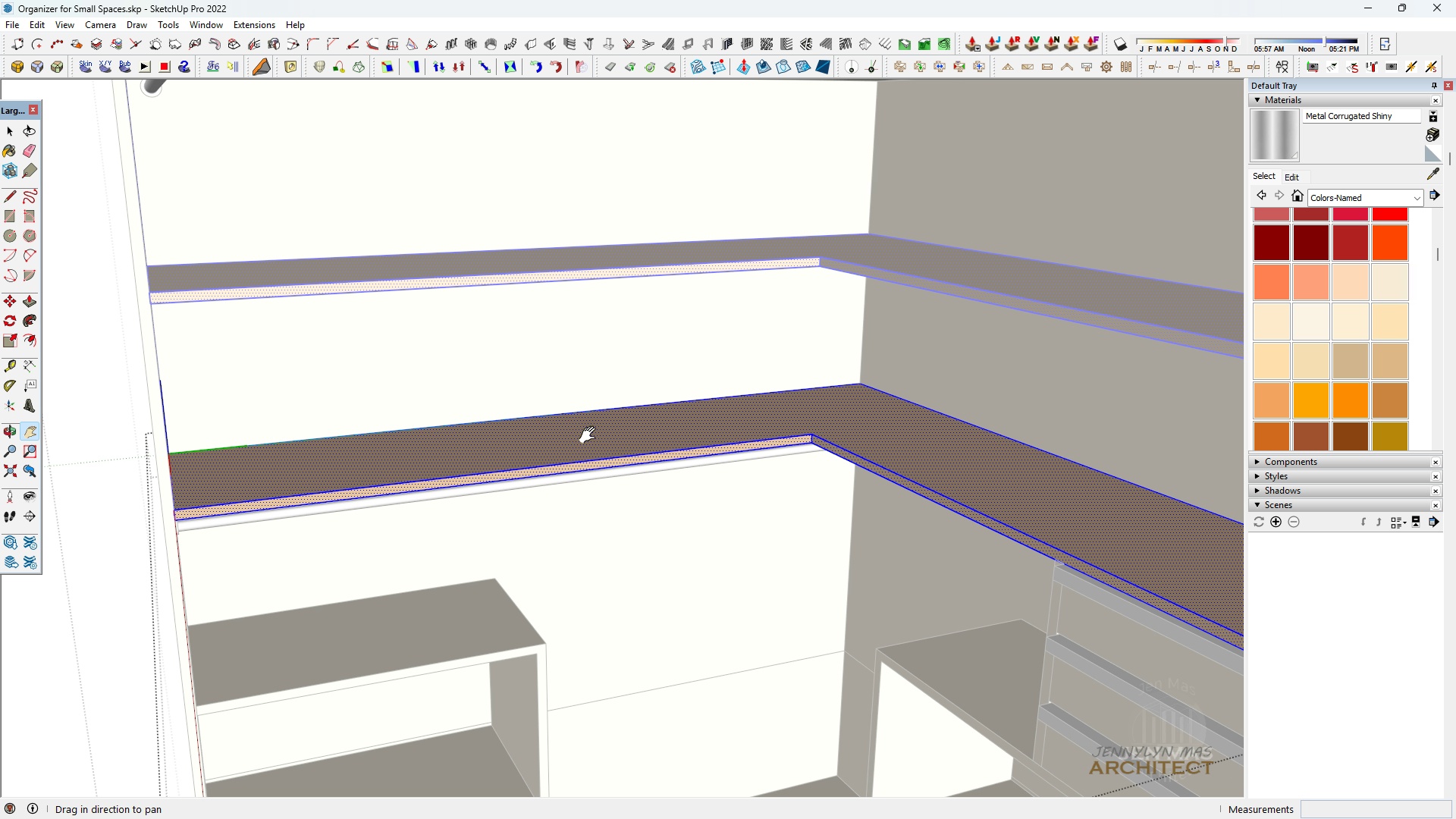 
type(hhhh)
 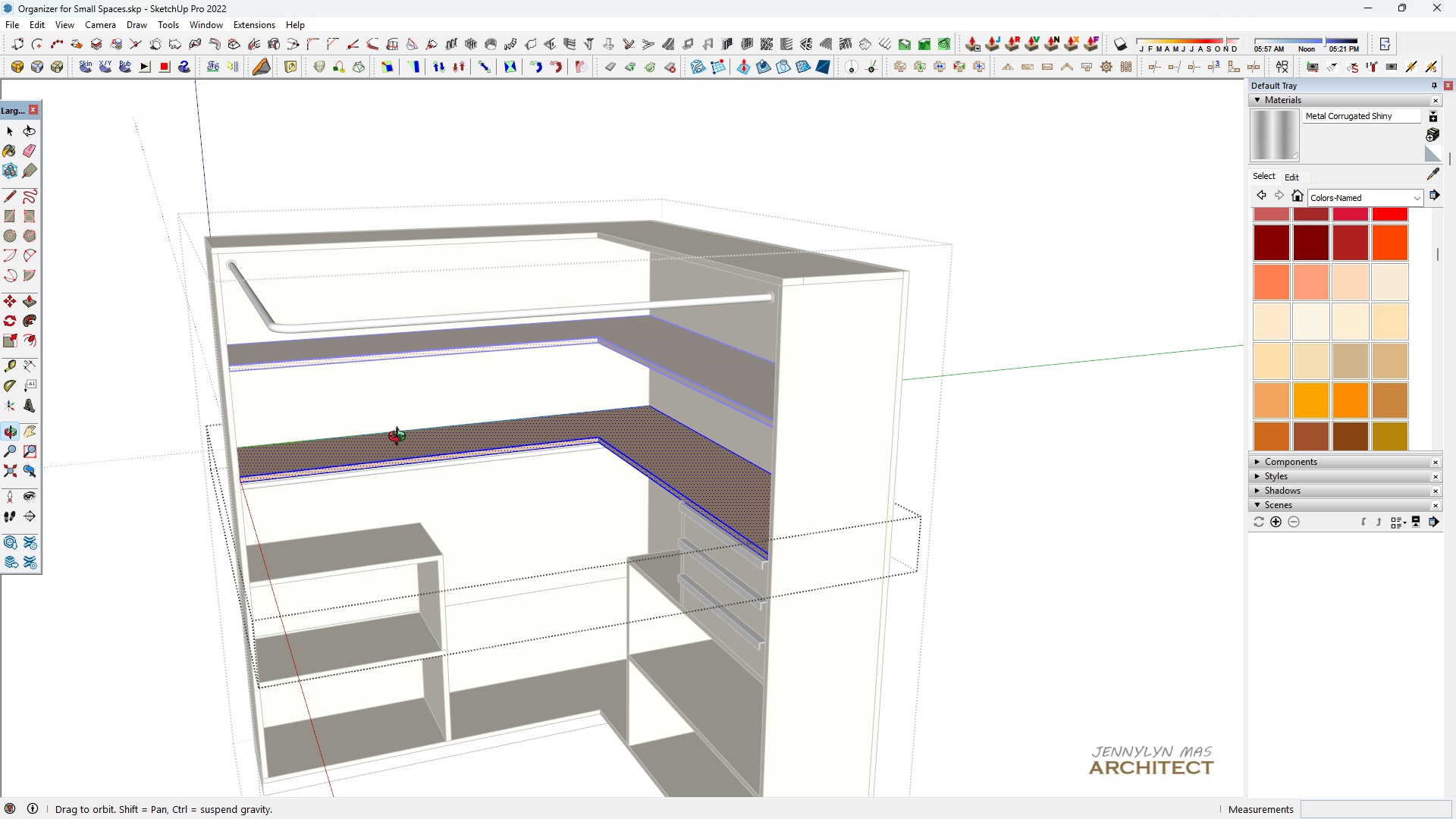 
left_click_drag(start_coordinate=[676, 435], to_coordinate=[519, 435])
 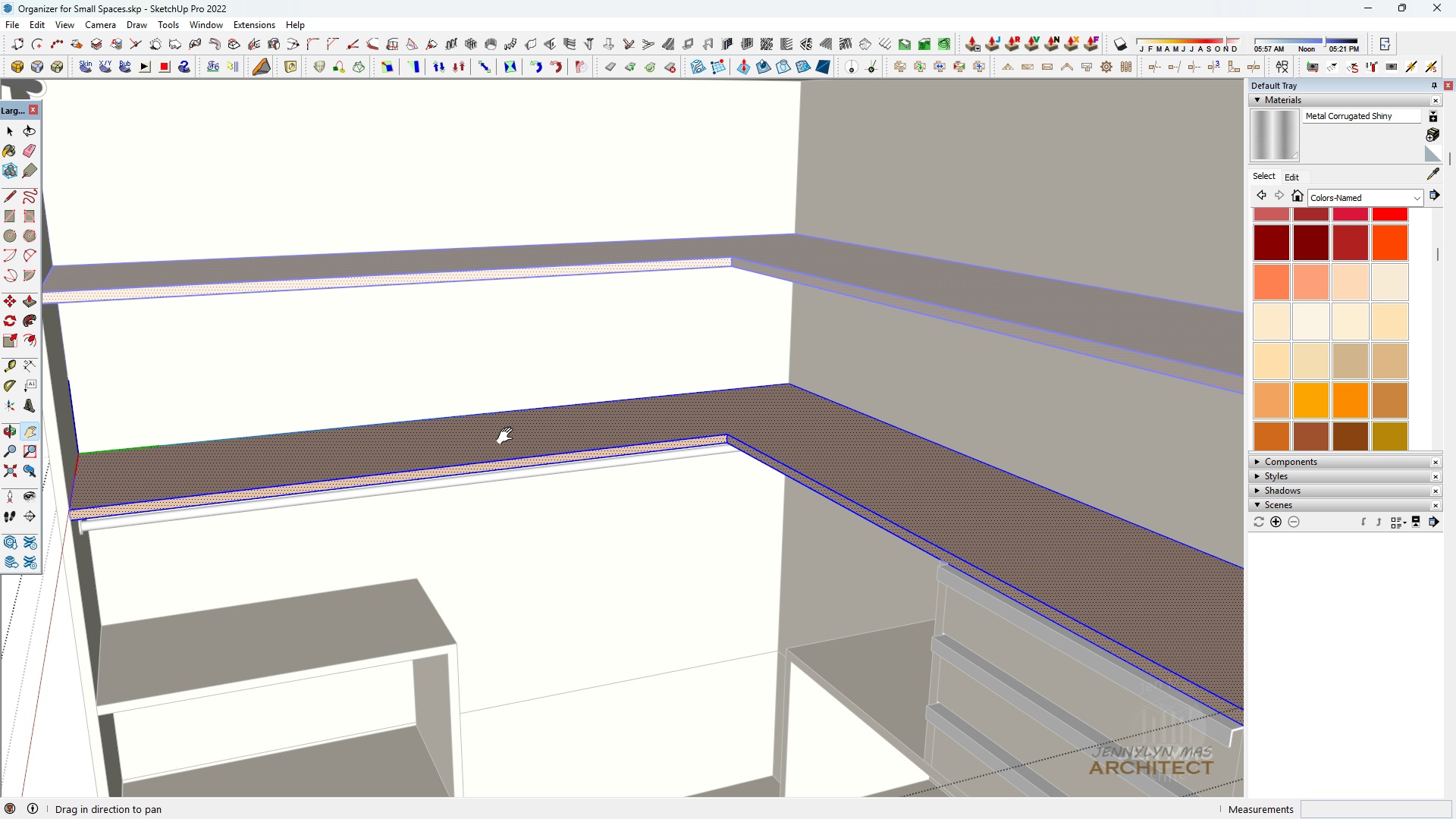 
scroll: coordinate [402, 438], scroll_direction: down, amount: 6.0
 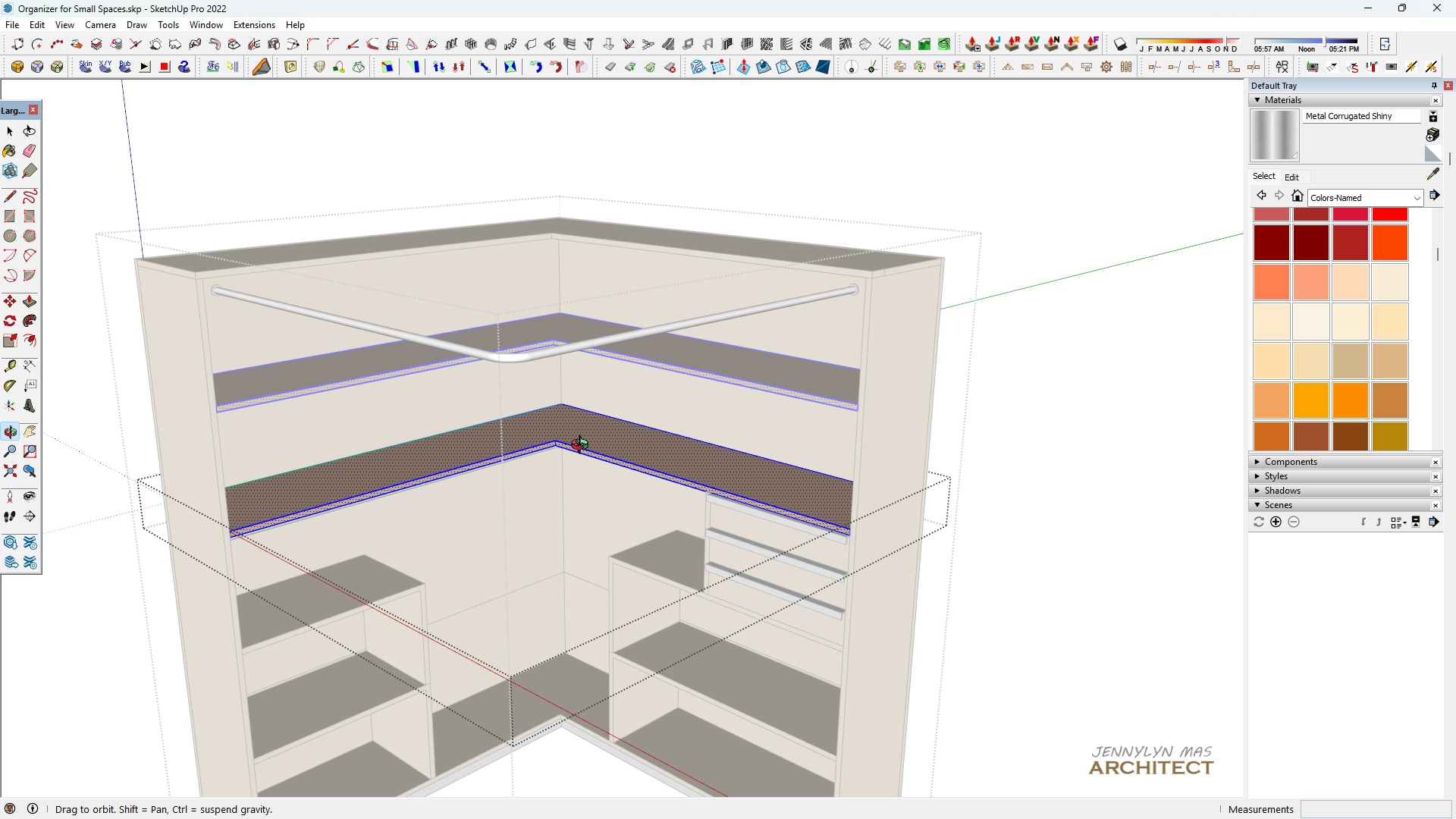 
scroll: coordinate [325, 424], scroll_direction: up, amount: 3.0
 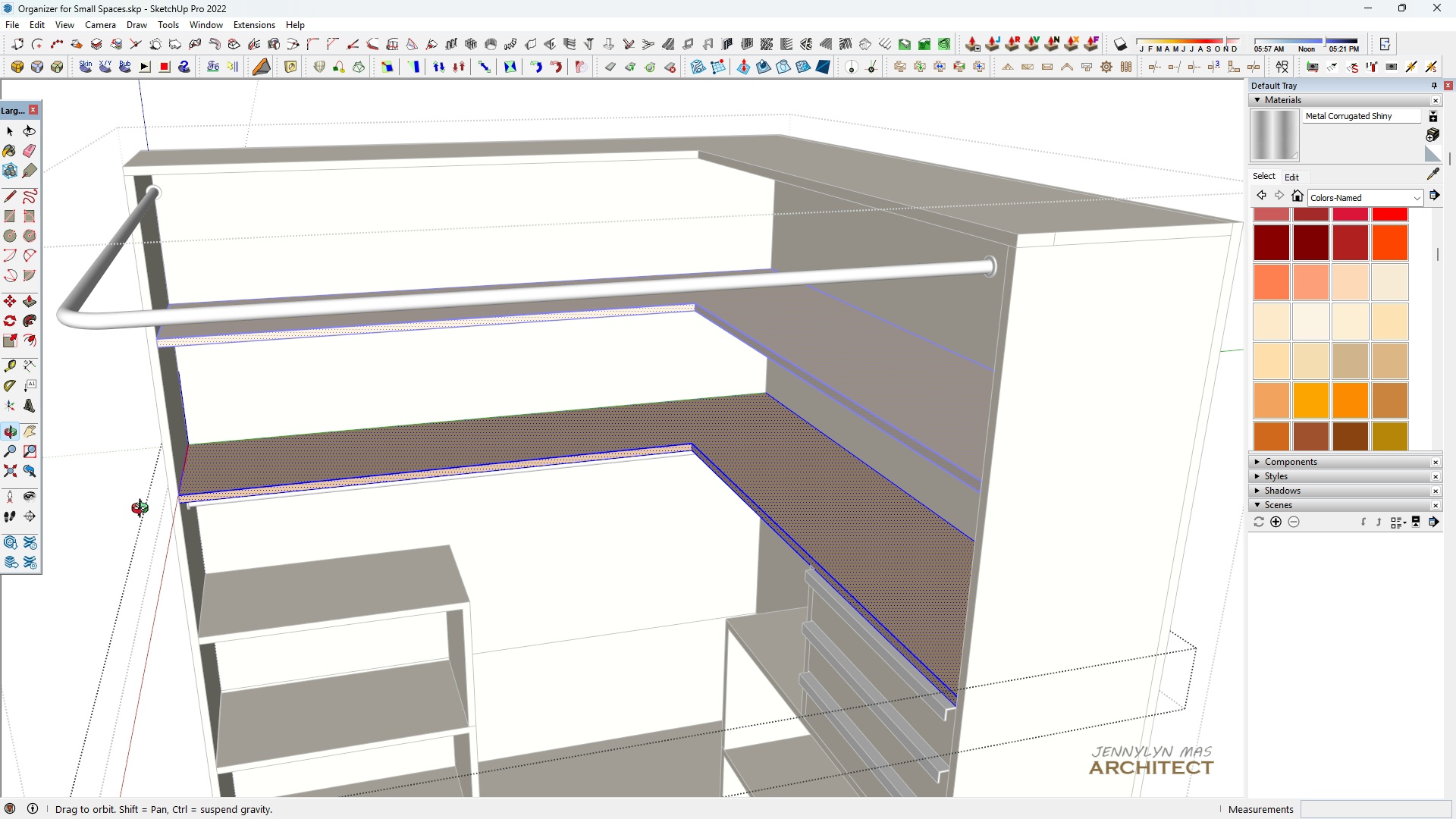 
type(hhr)
 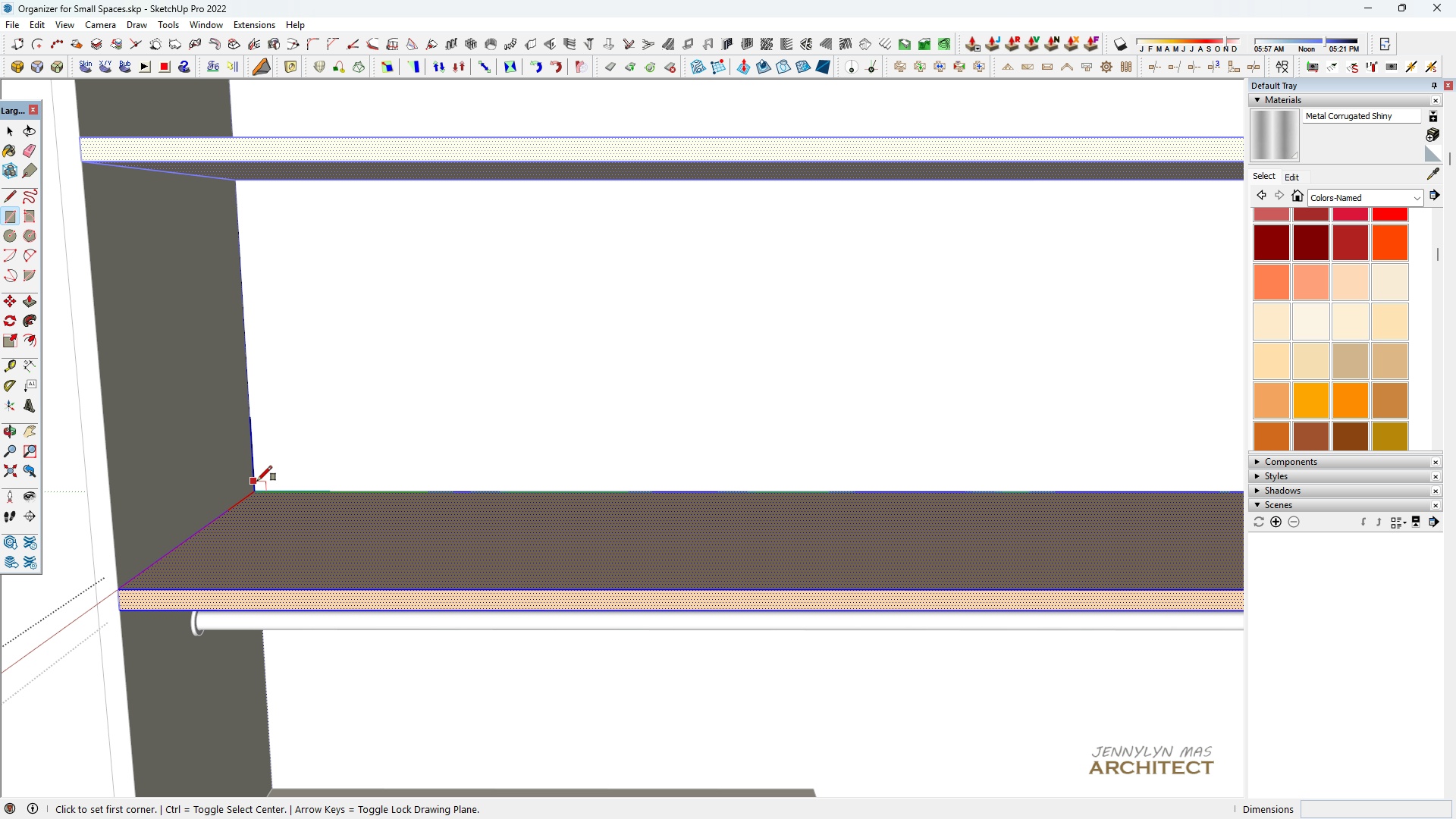 
scroll: coordinate [271, 392], scroll_direction: up, amount: 9.0
 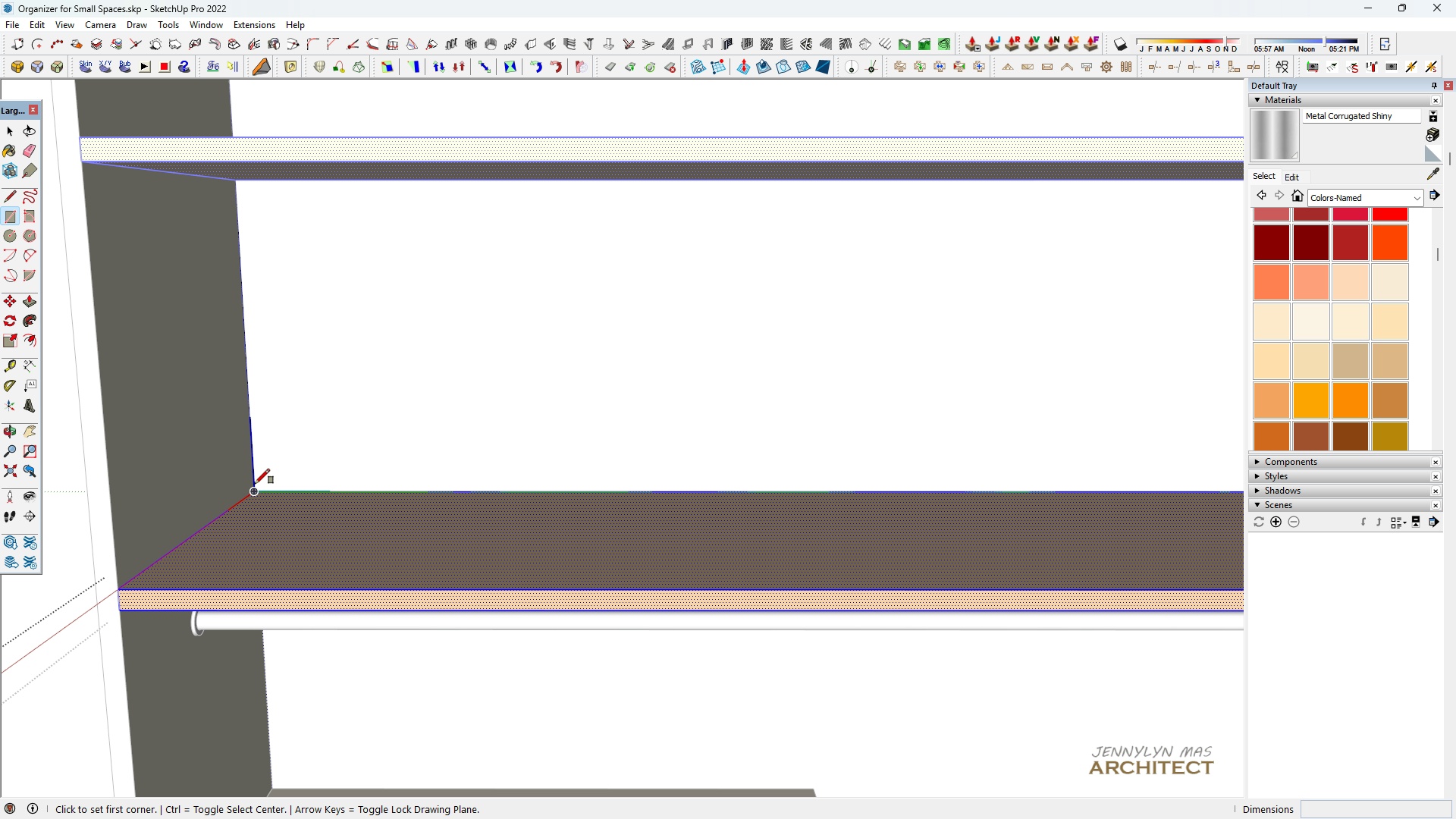 
left_click([254, 487])
 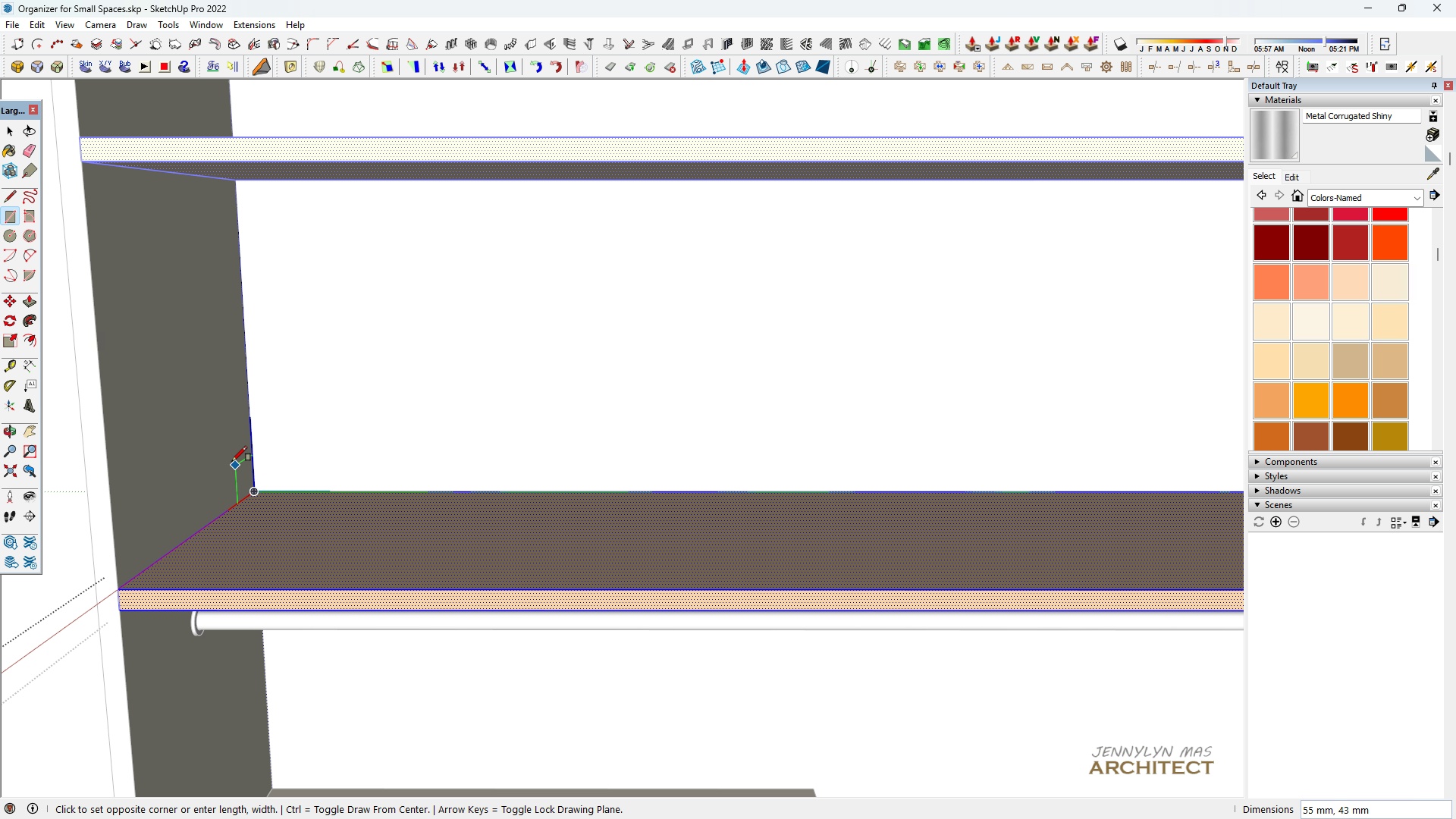 
scroll: coordinate [198, 414], scroll_direction: down, amount: 3.0
 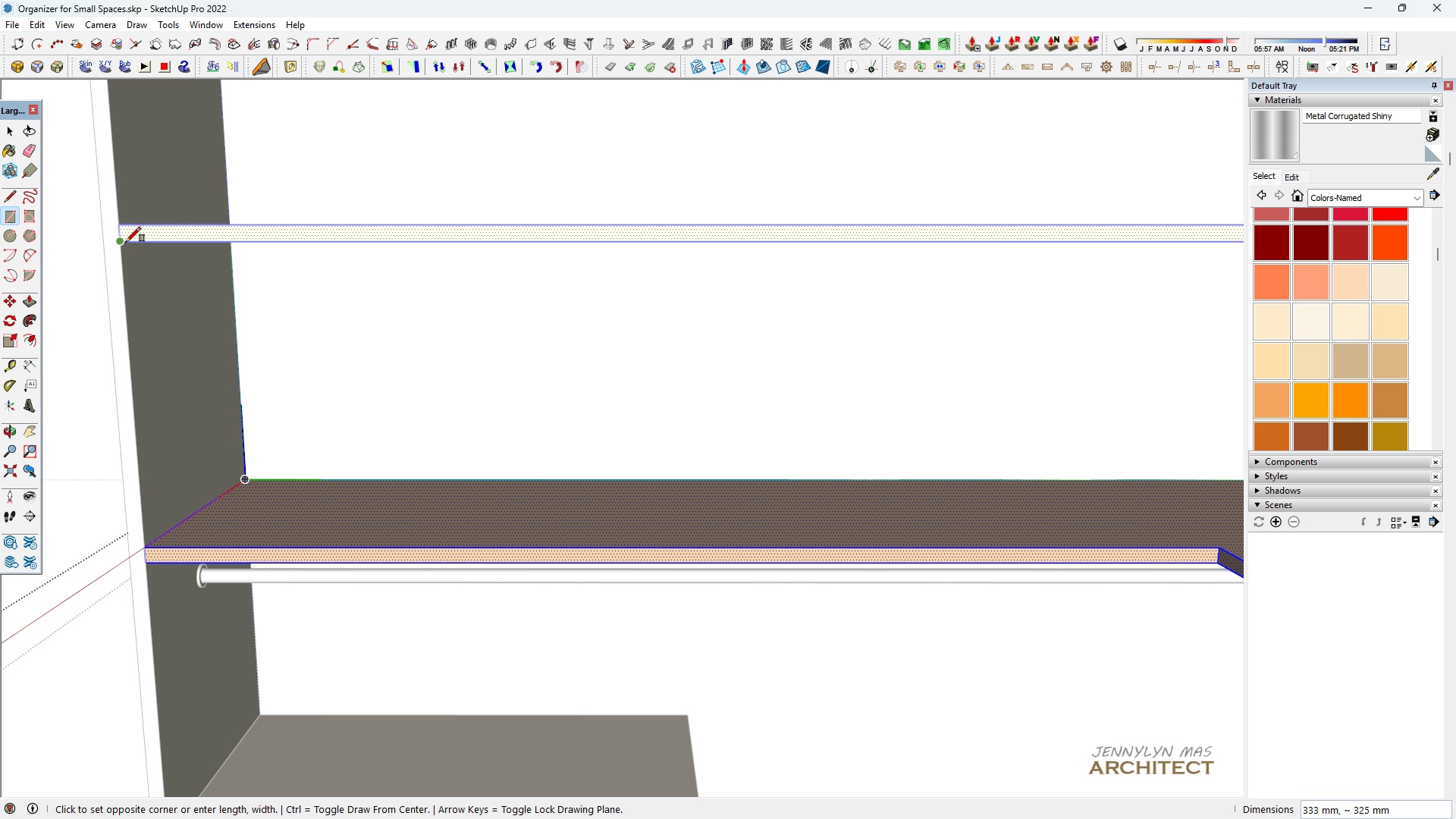 
left_click([126, 242])
 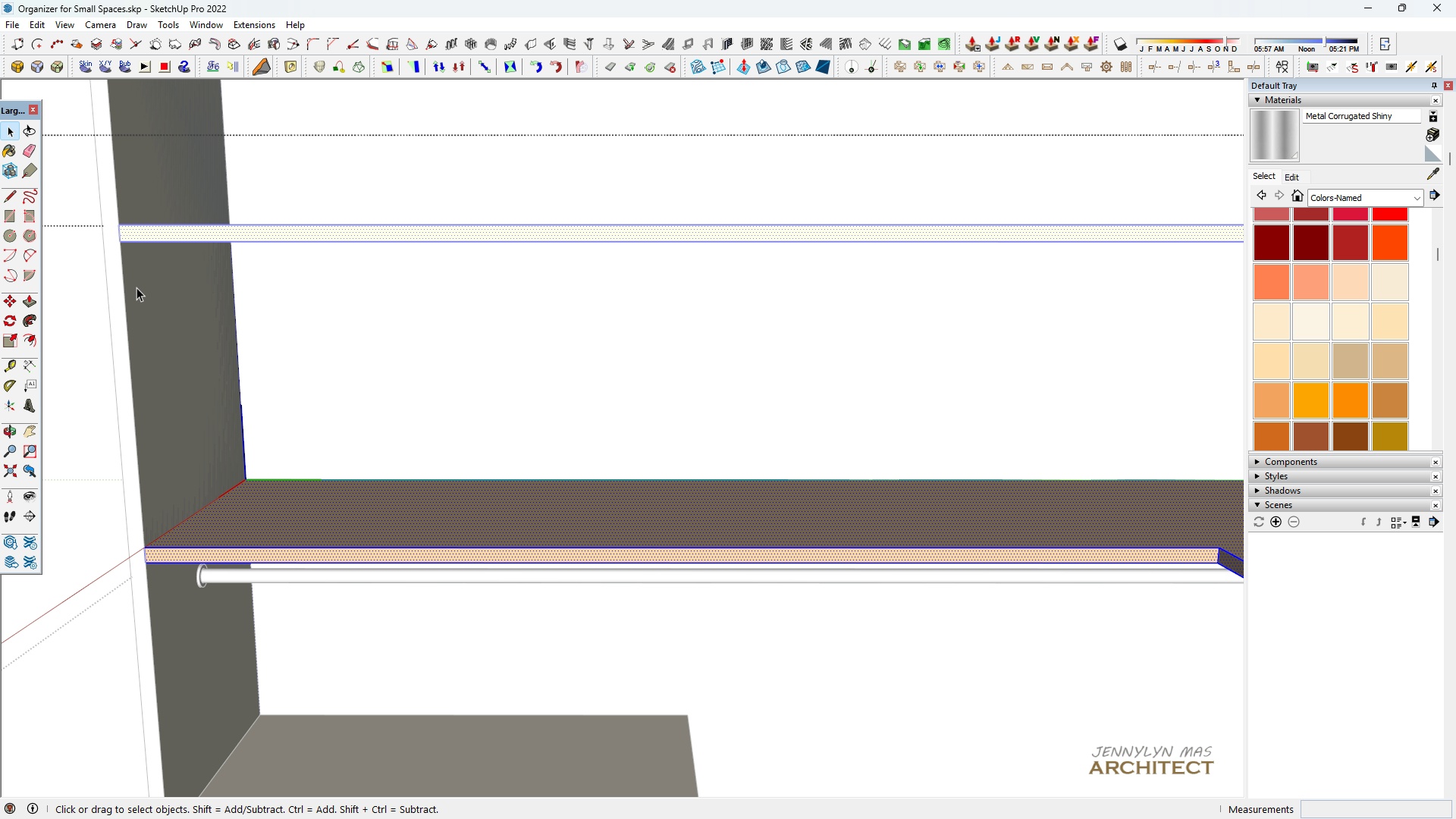 
key(Space)
 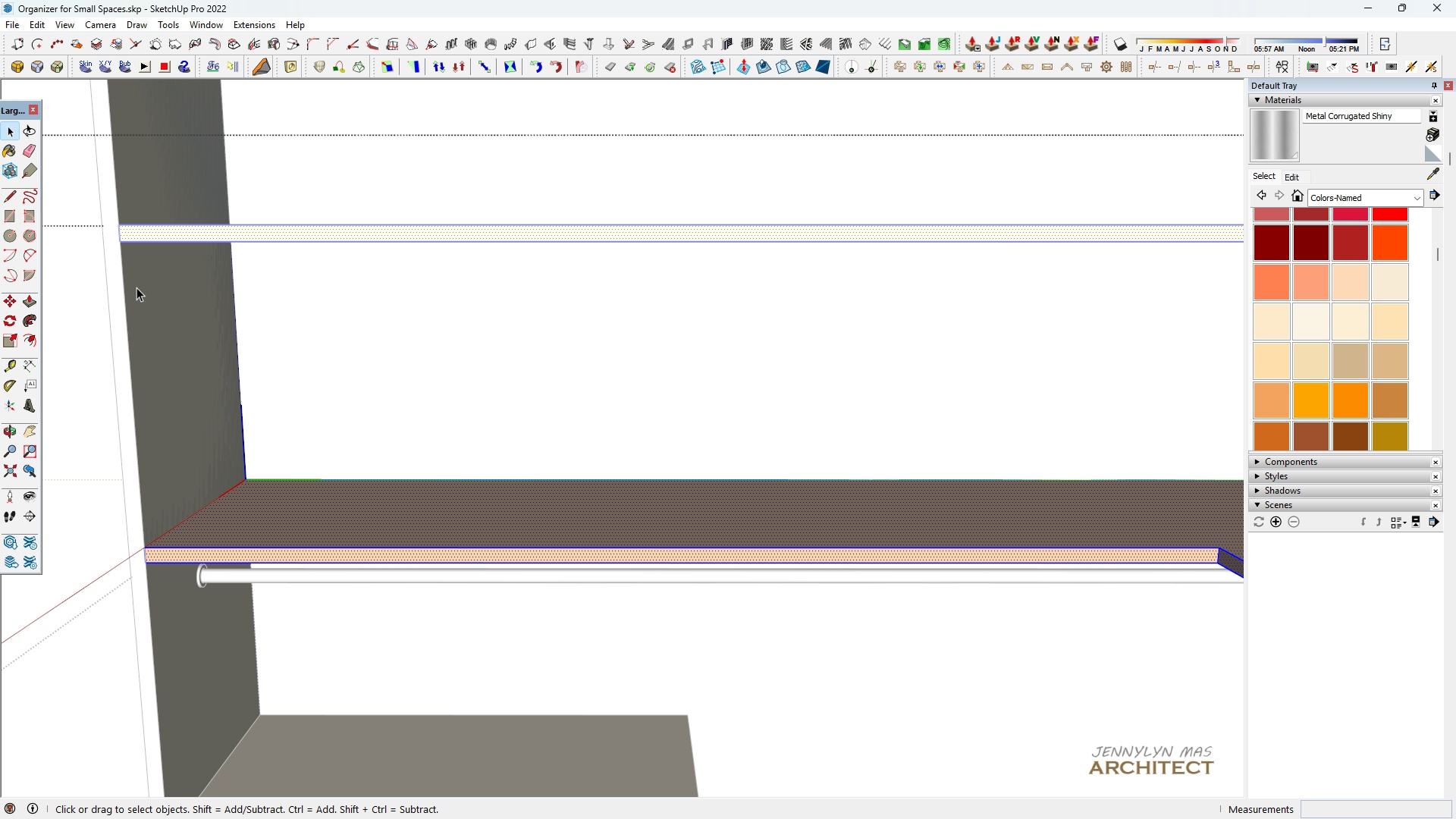 
scroll: coordinate [137, 287], scroll_direction: up, amount: 4.0
 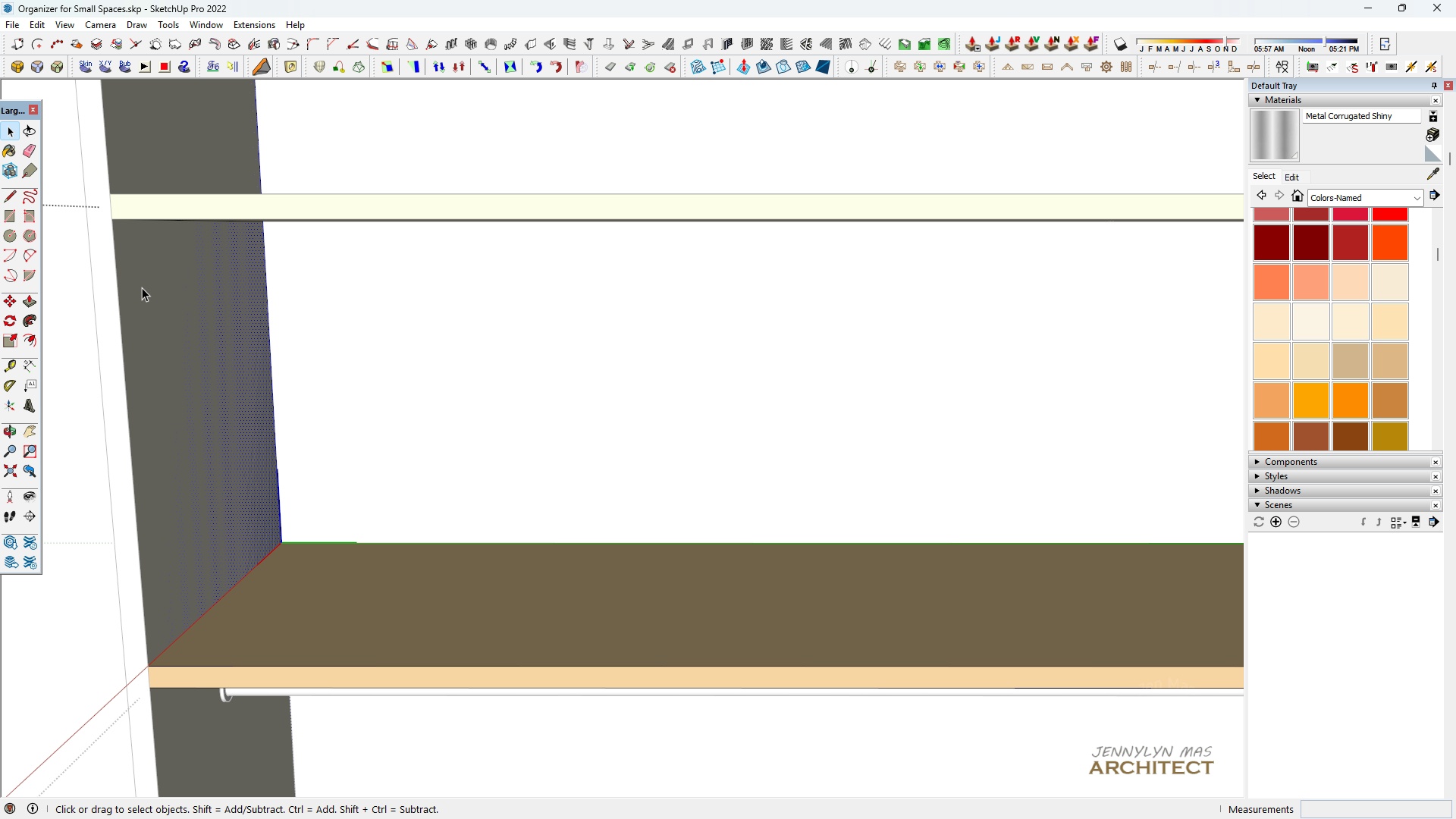 
left_click([142, 287])
 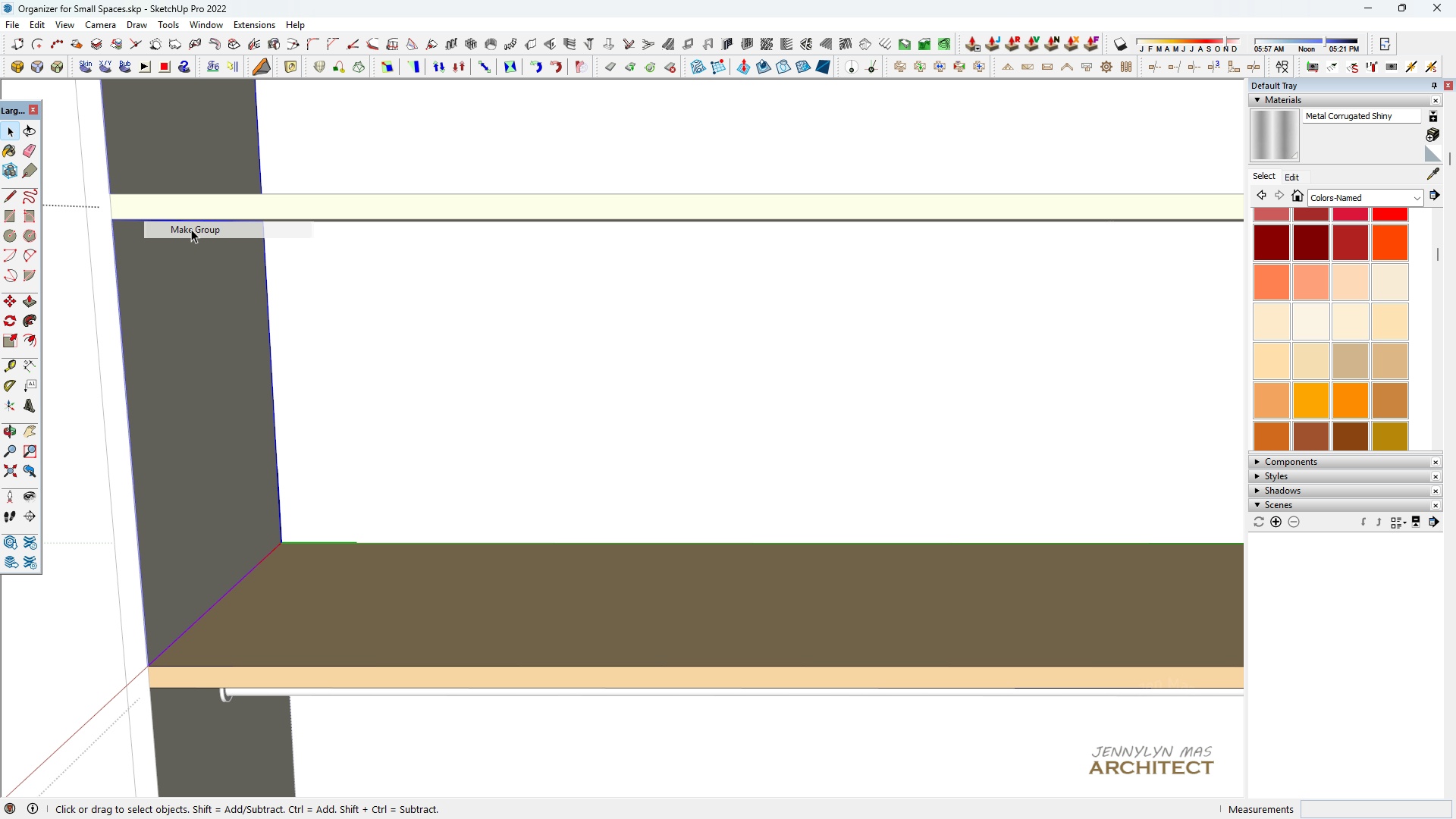 
double_click([169, 274])
 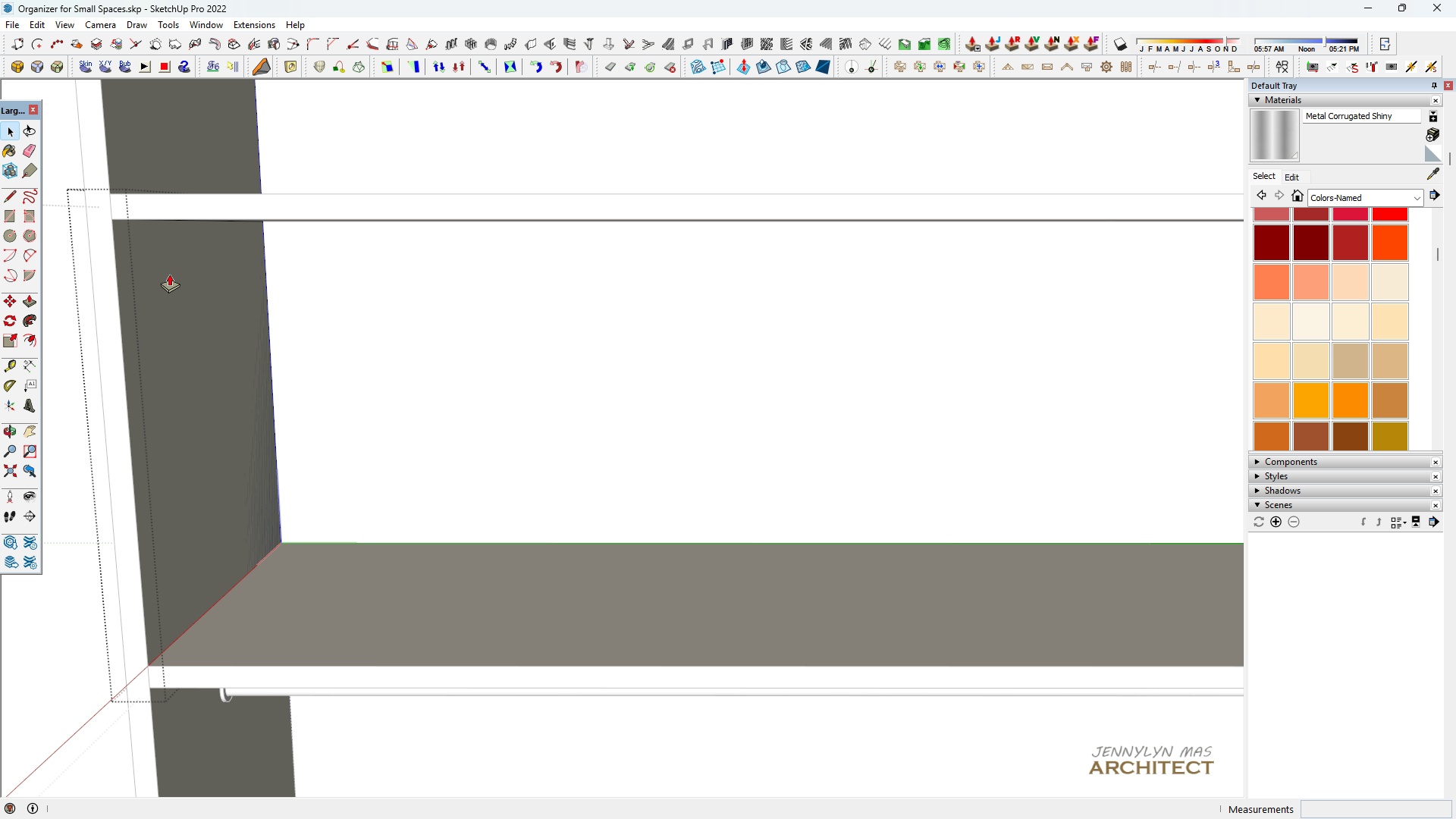 
triple_click([169, 274])
 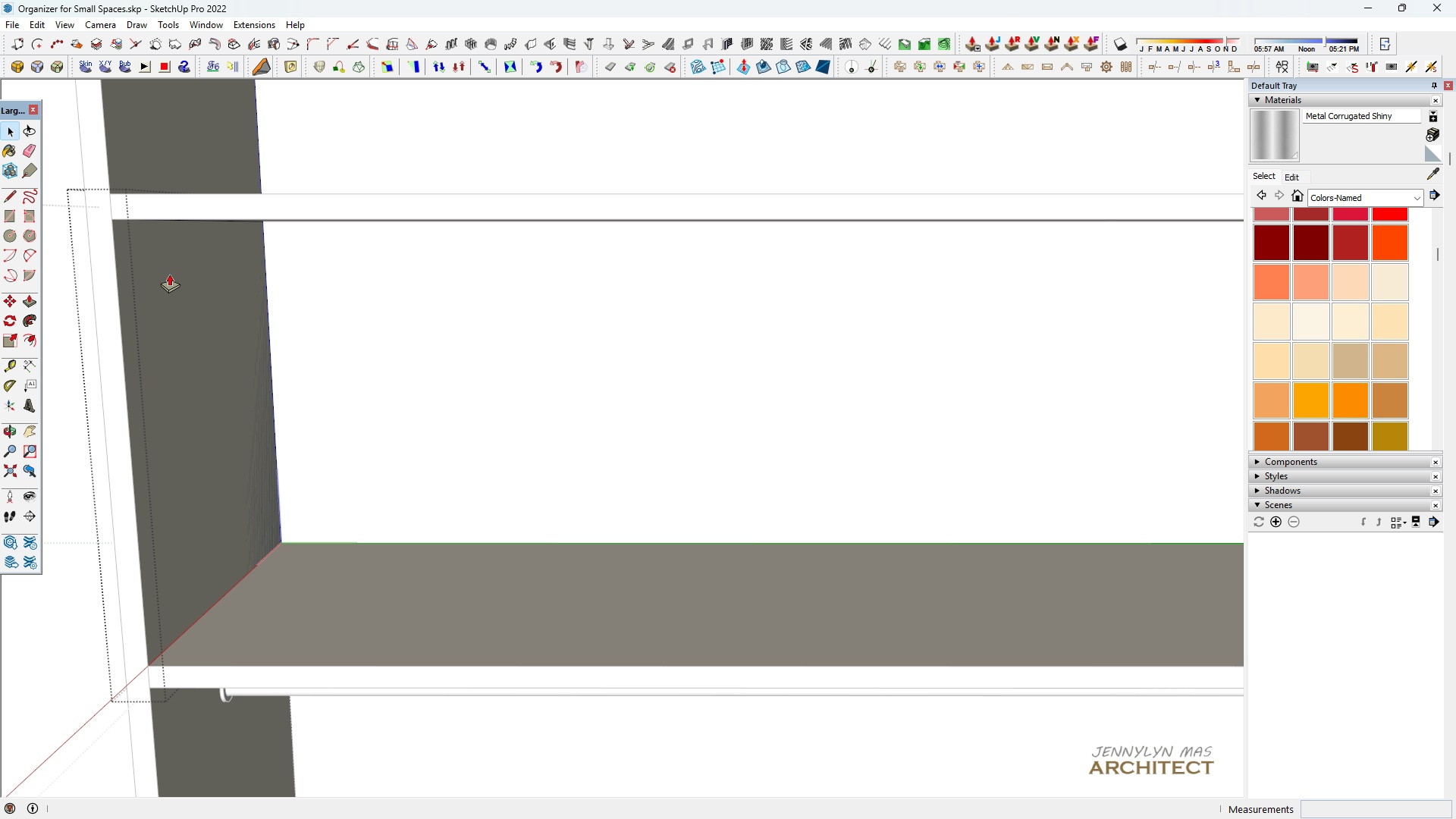 
key(Space)
 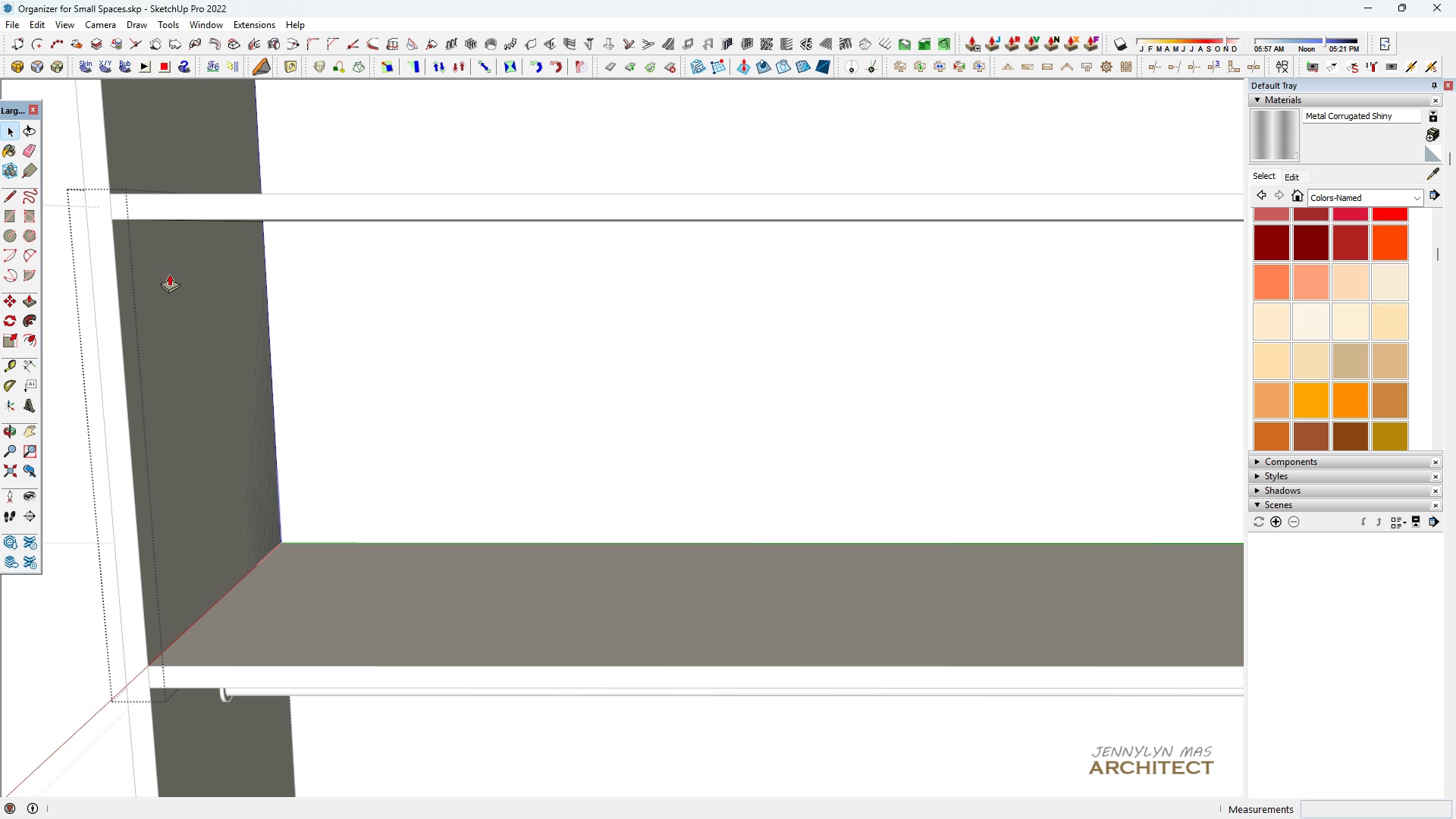 
key(P)
 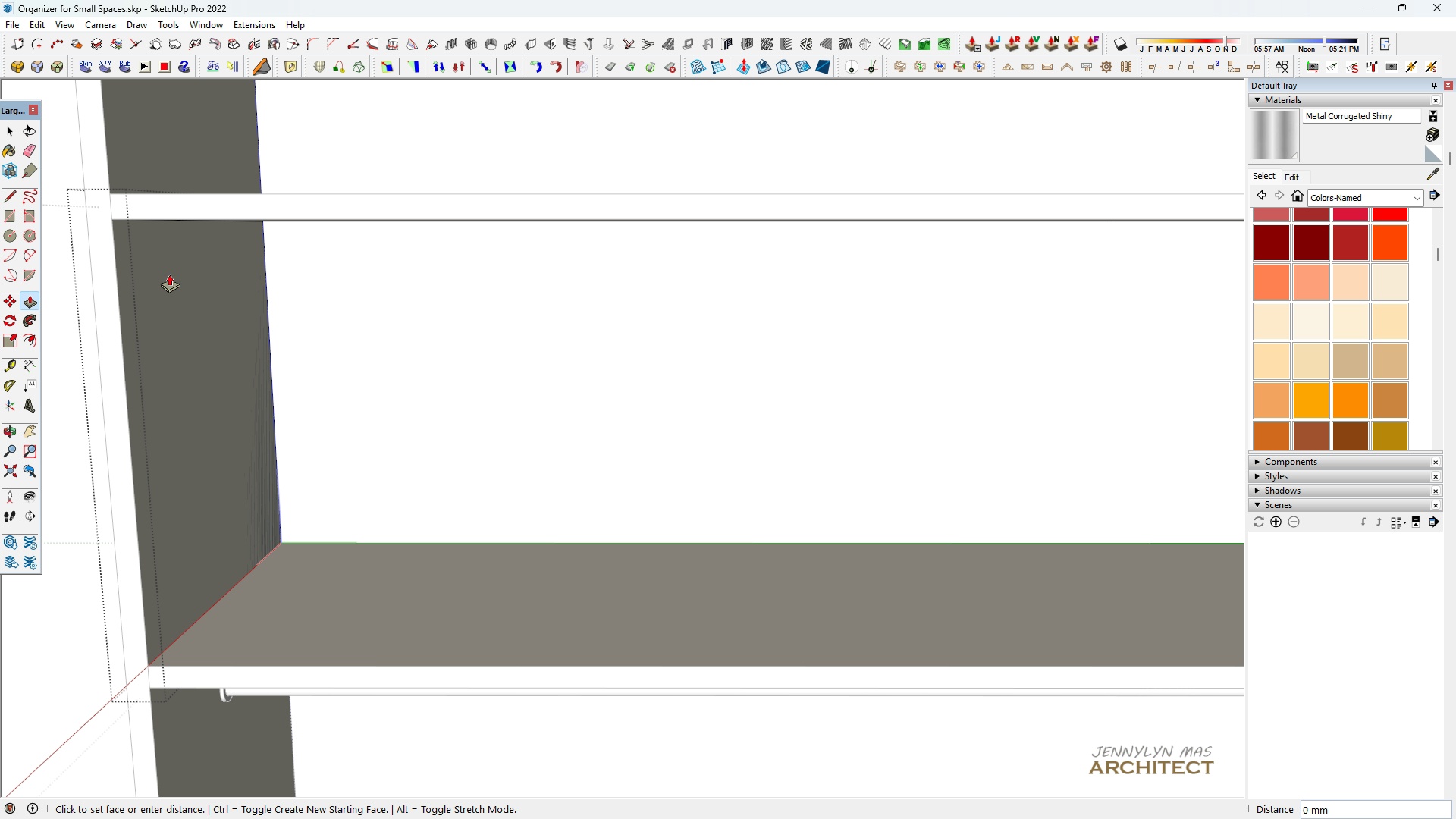 
left_click([169, 274])
 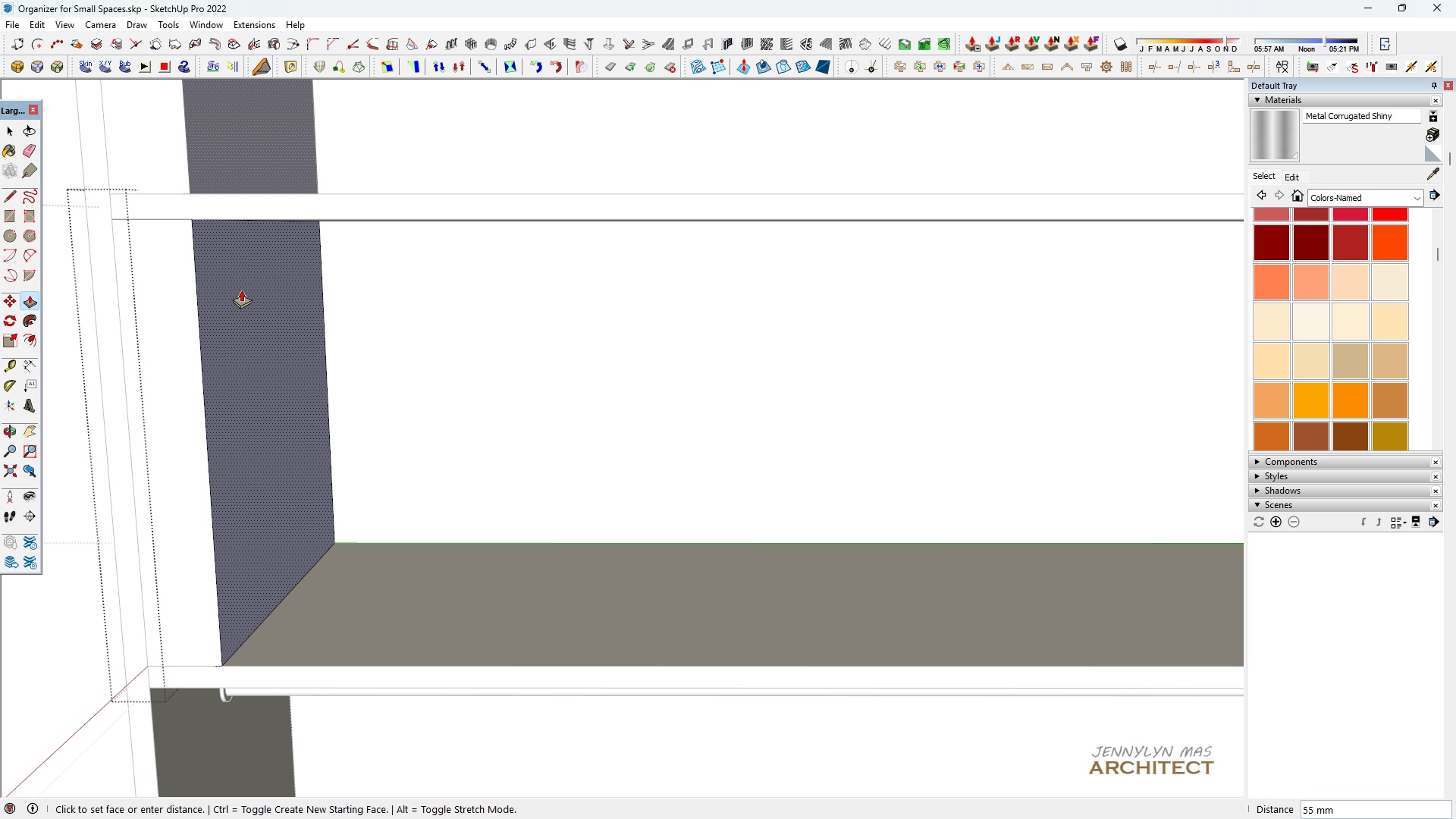 
type(18)
 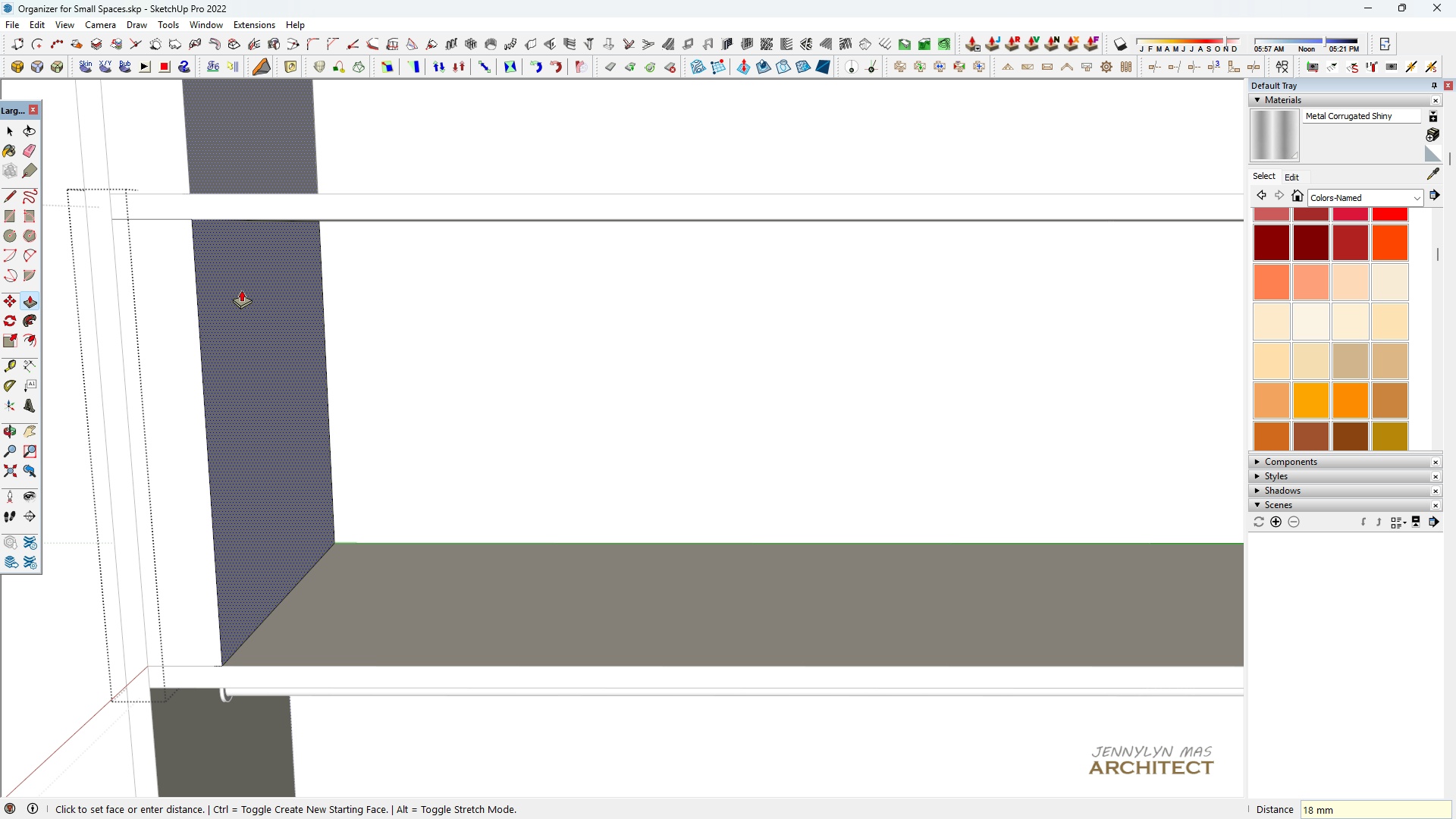 
key(Enter)
 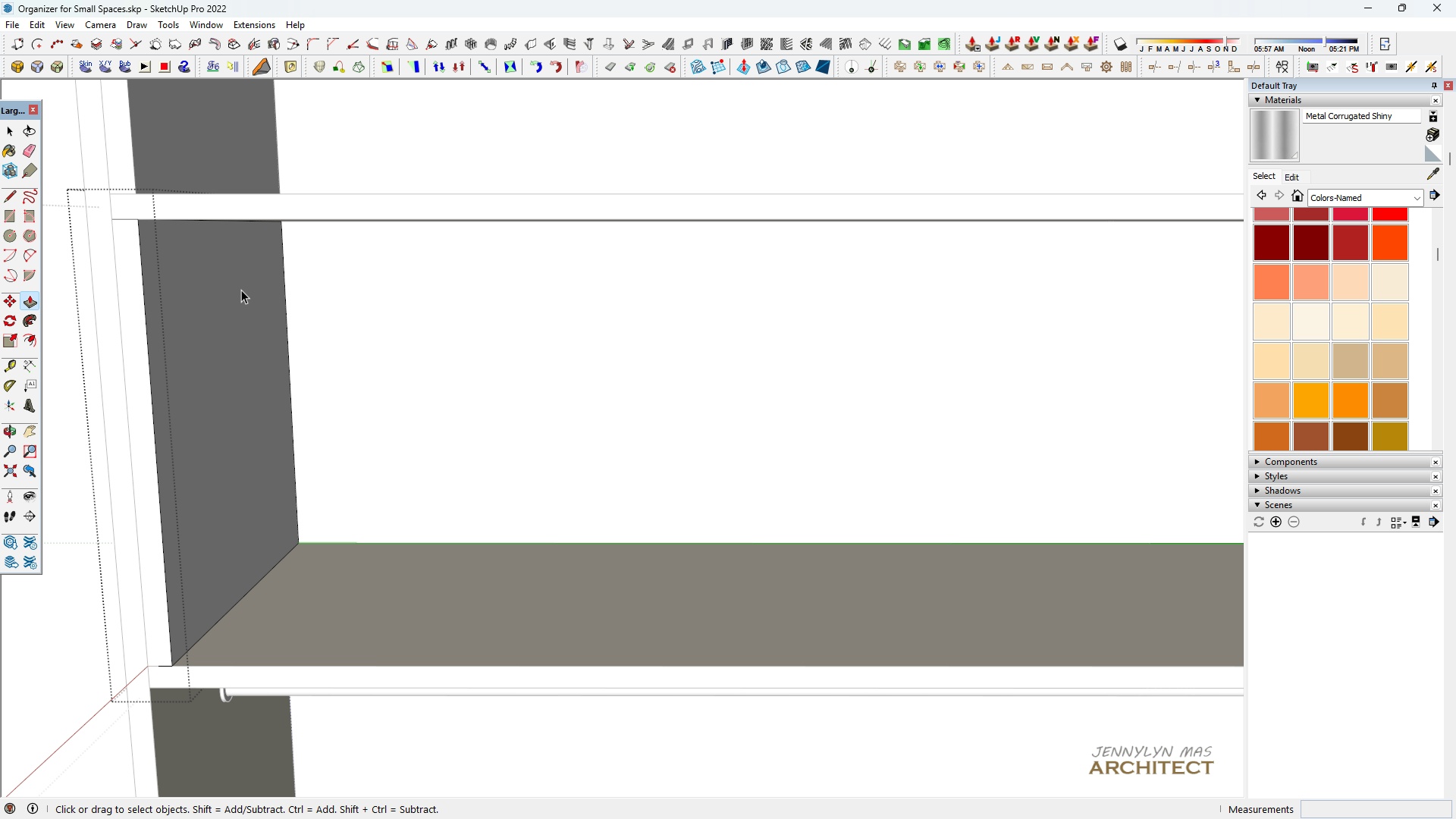 
key(Space)
 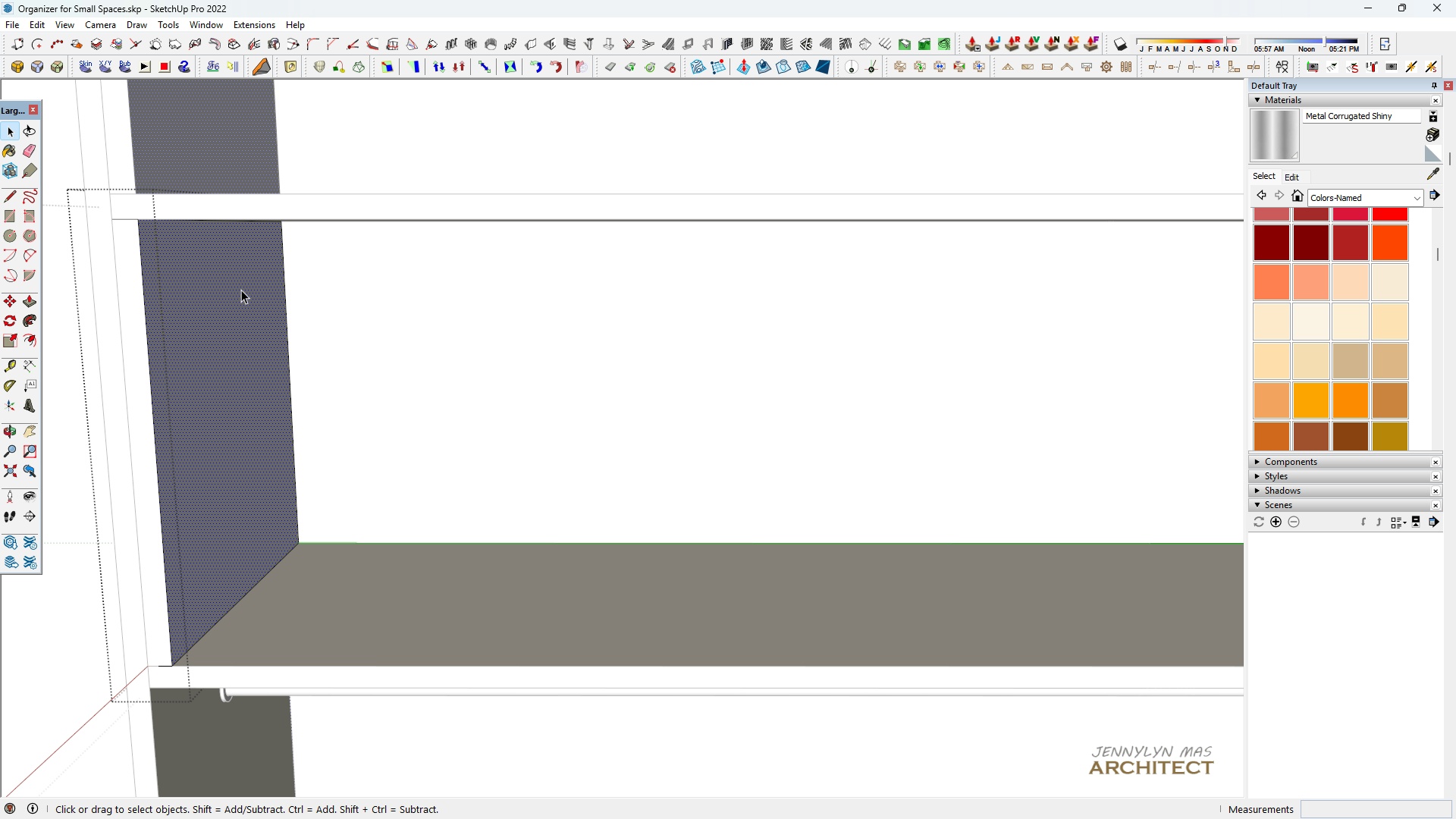 
double_click([241, 290])
 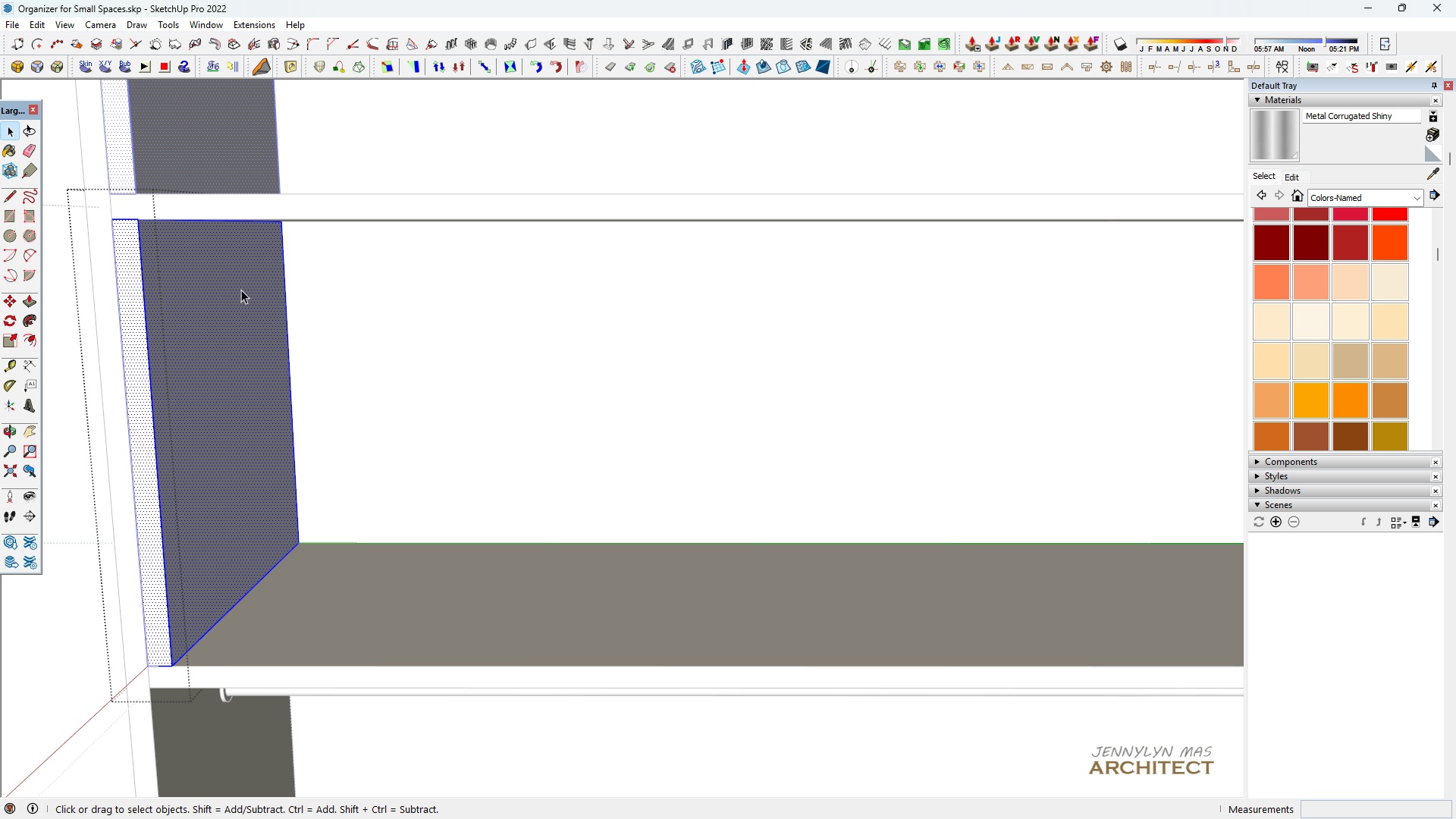 
triple_click([241, 290])
 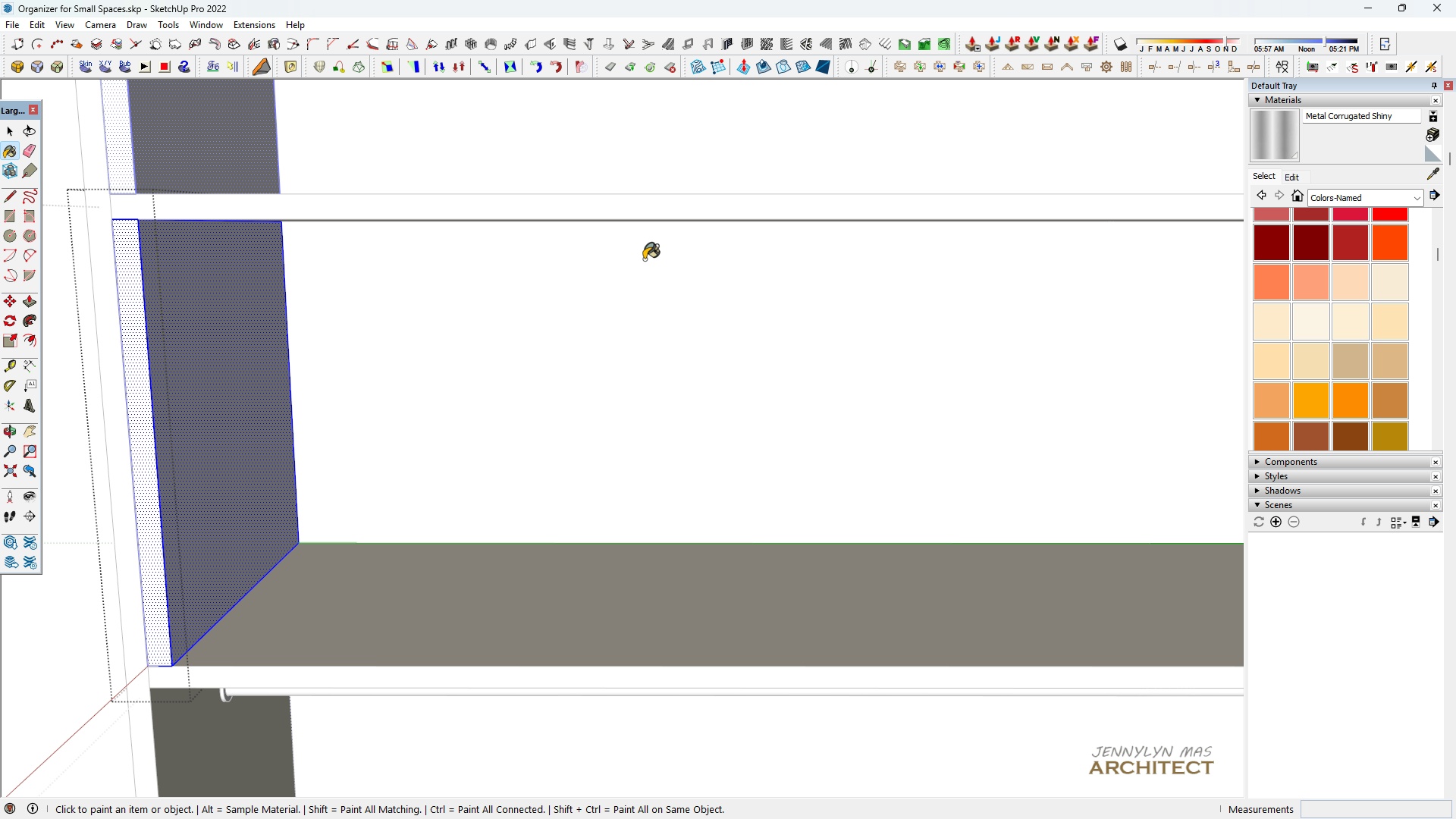 
key(B)
 